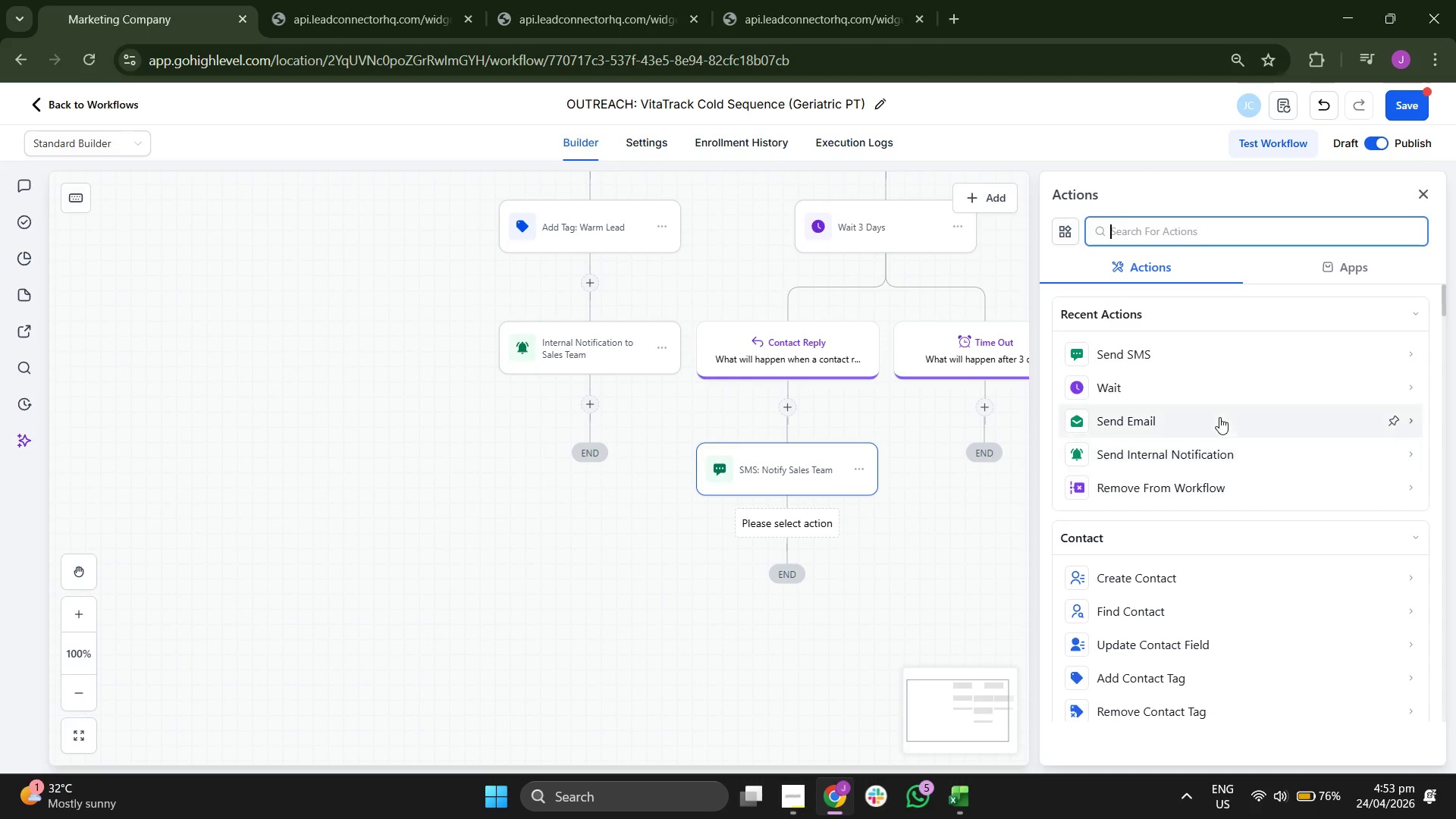 
left_click([1187, 487])
 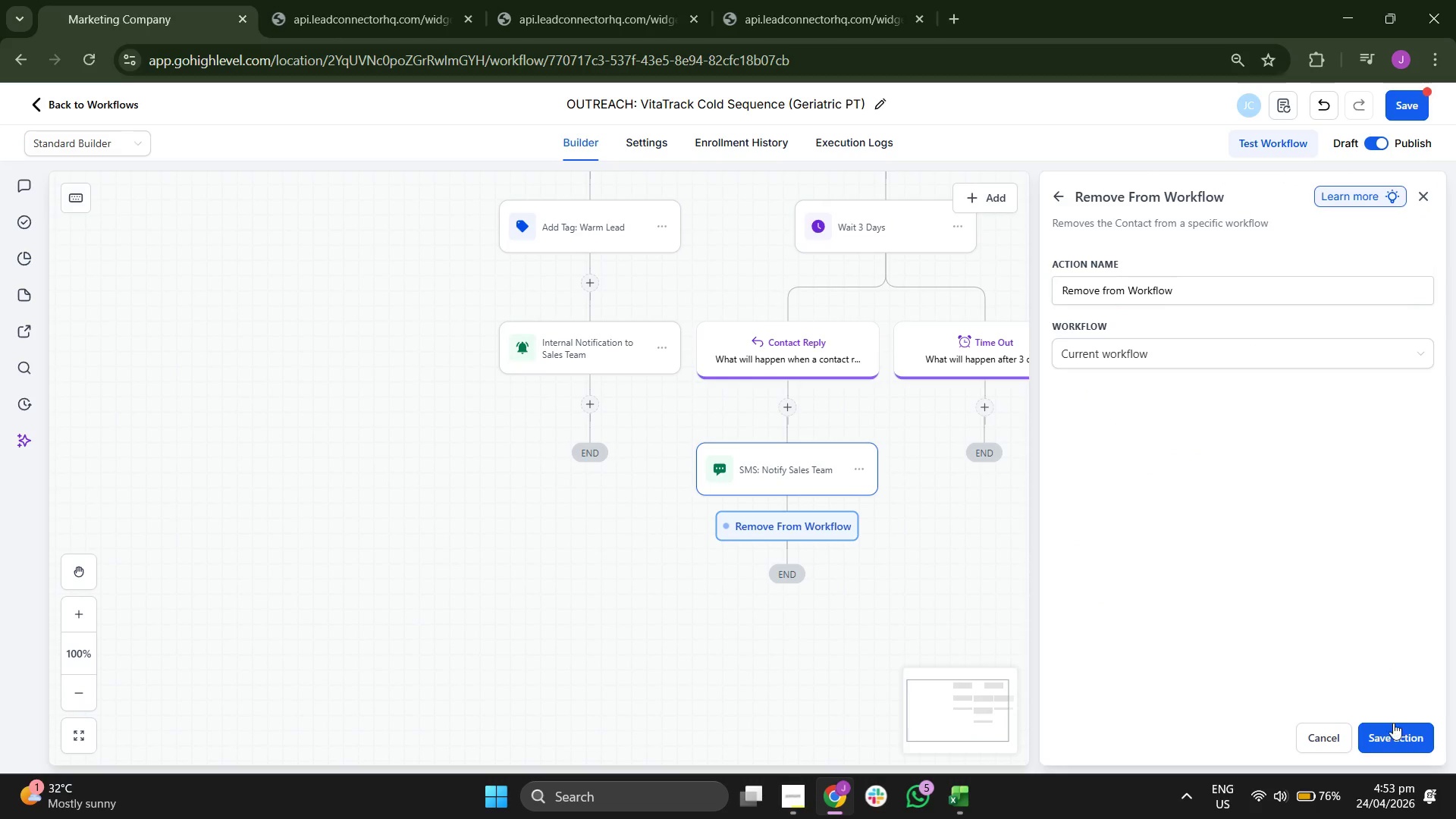 
left_click([1392, 726])
 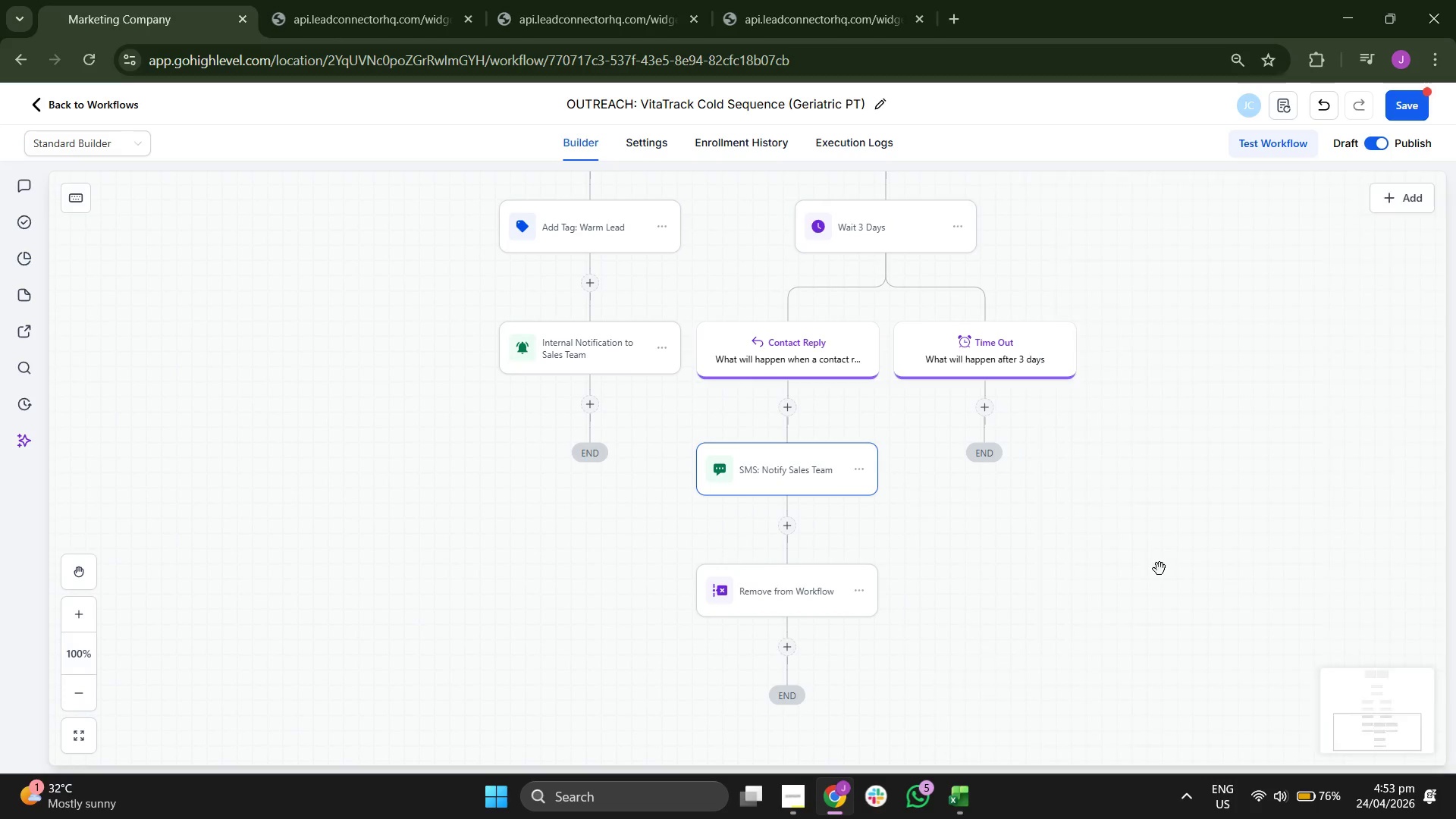 
left_click_drag(start_coordinate=[1153, 565], to_coordinate=[1168, 386])
 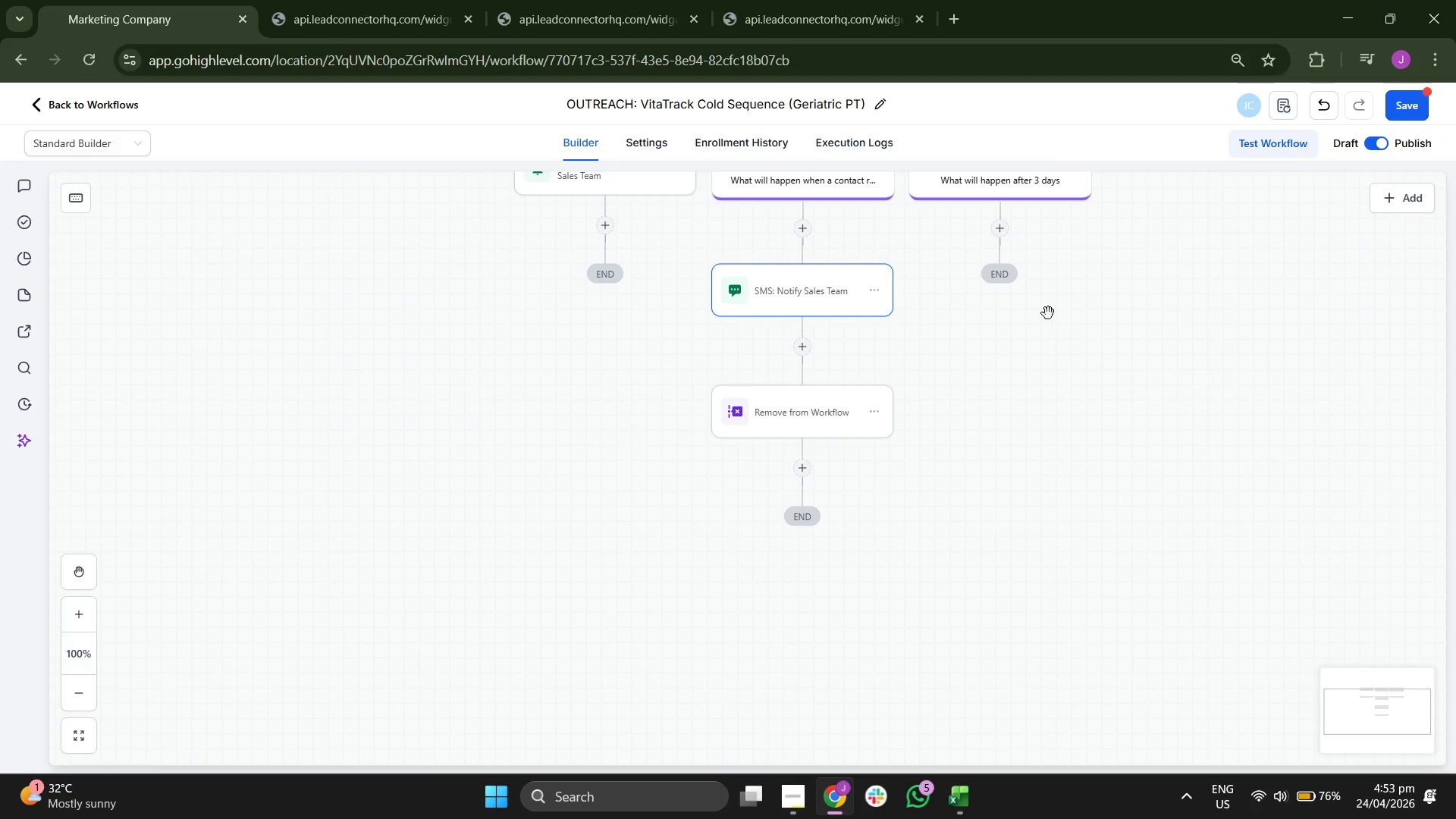 
left_click_drag(start_coordinate=[1171, 398], to_coordinate=[1077, 560])
 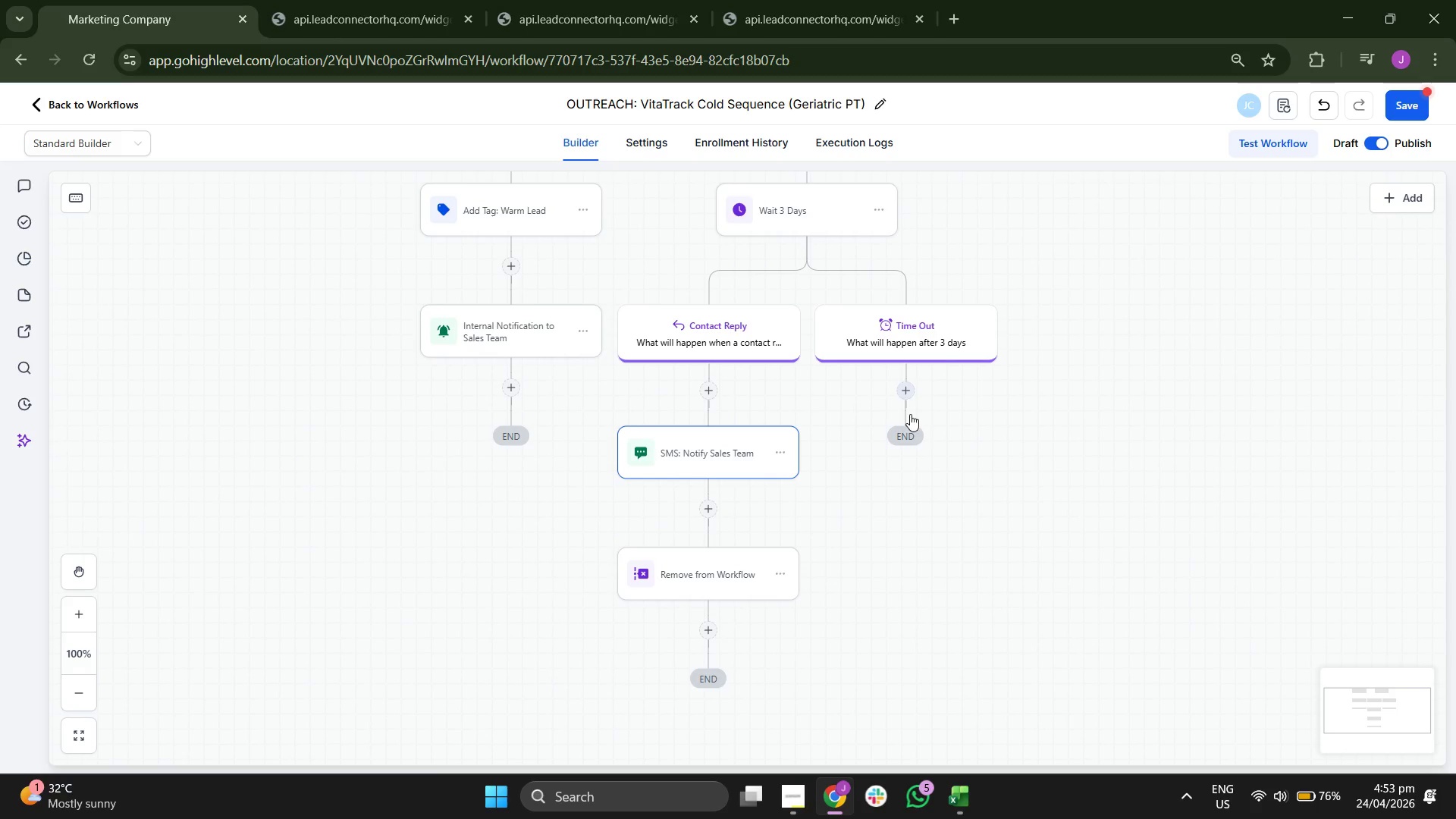 
left_click([902, 391])
 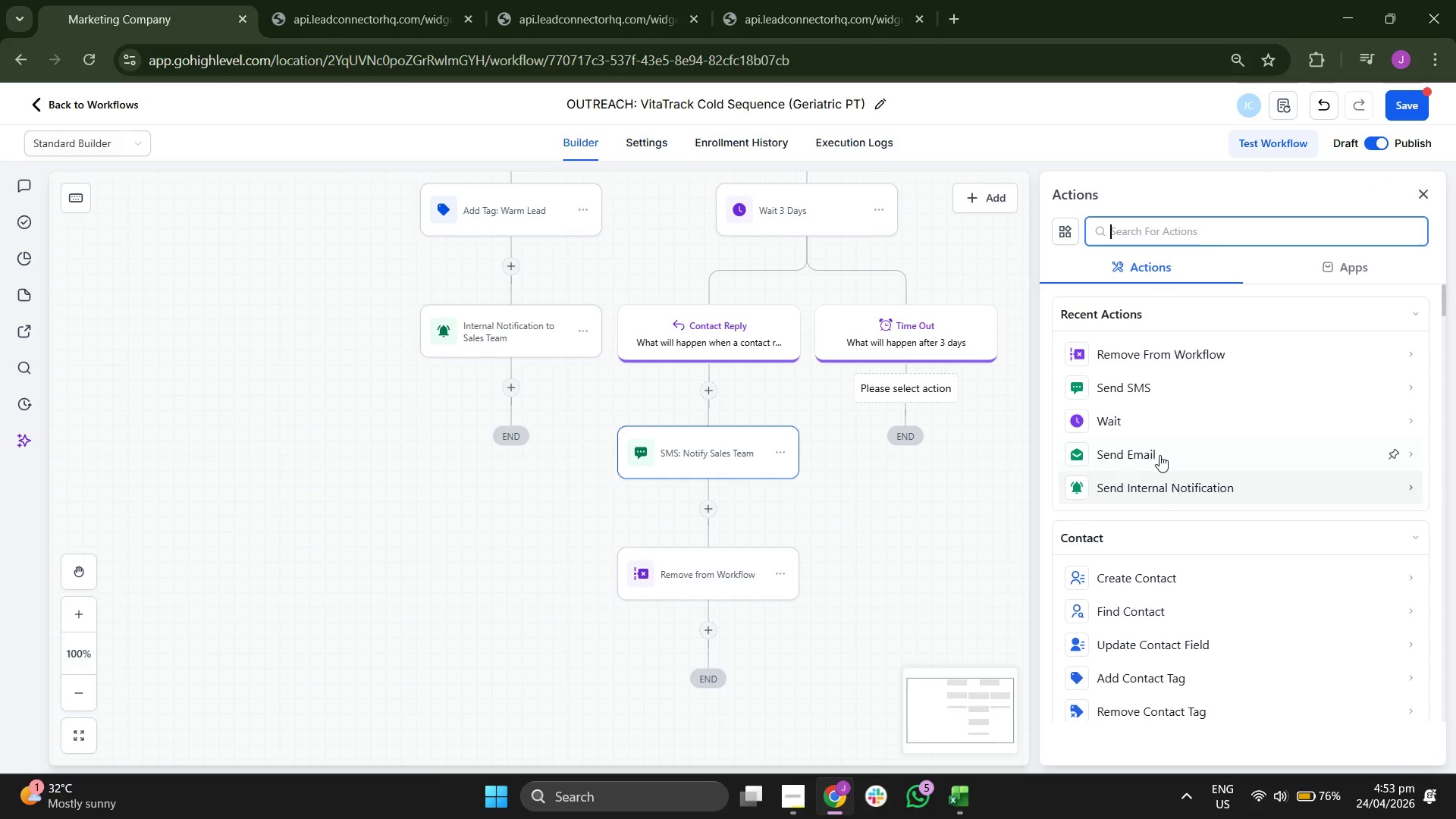 
scroll: coordinate [1207, 545], scroll_direction: down, amount: 5.0
 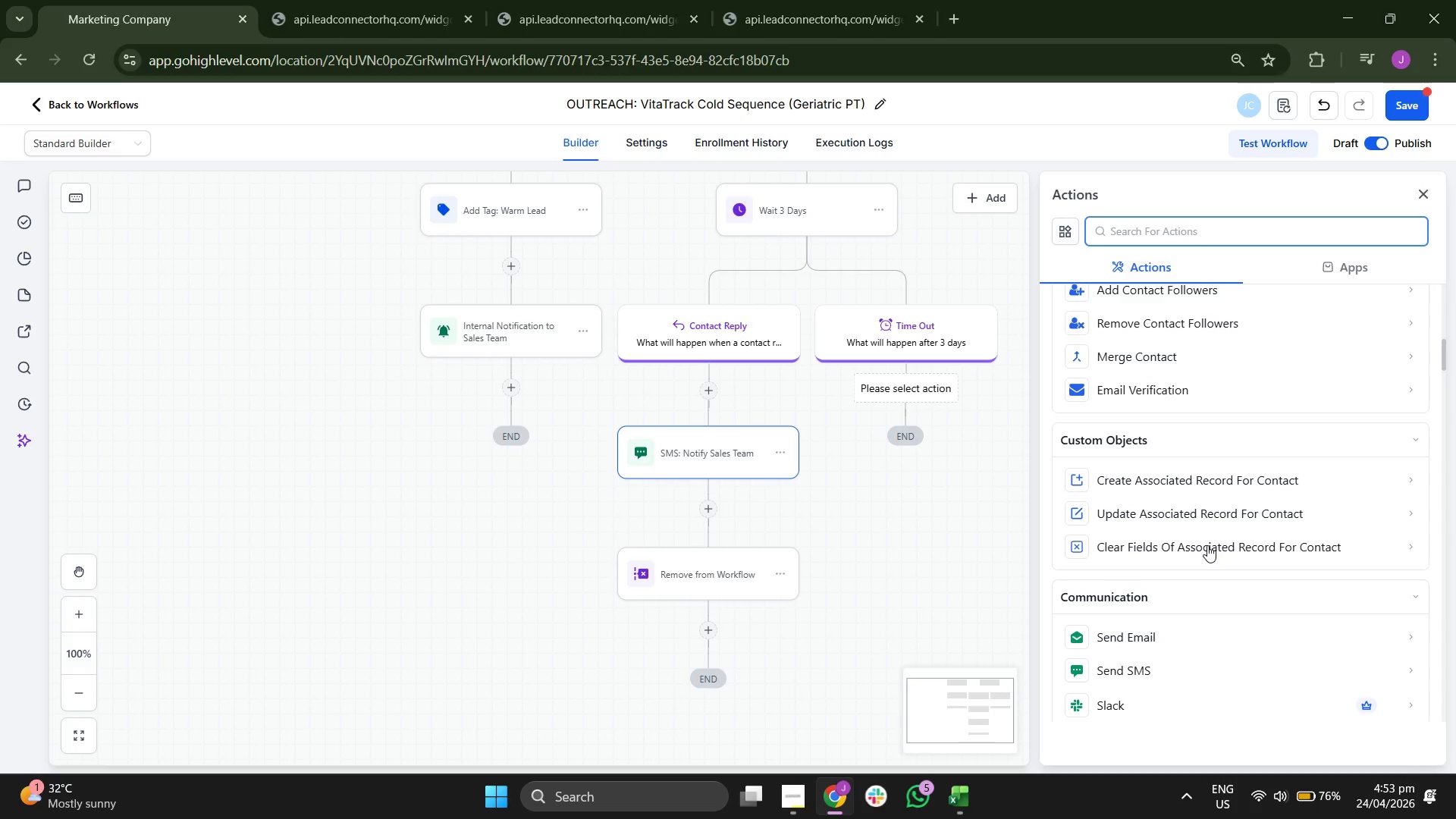 
scroll: coordinate [1207, 545], scroll_direction: down, amount: 1.0
 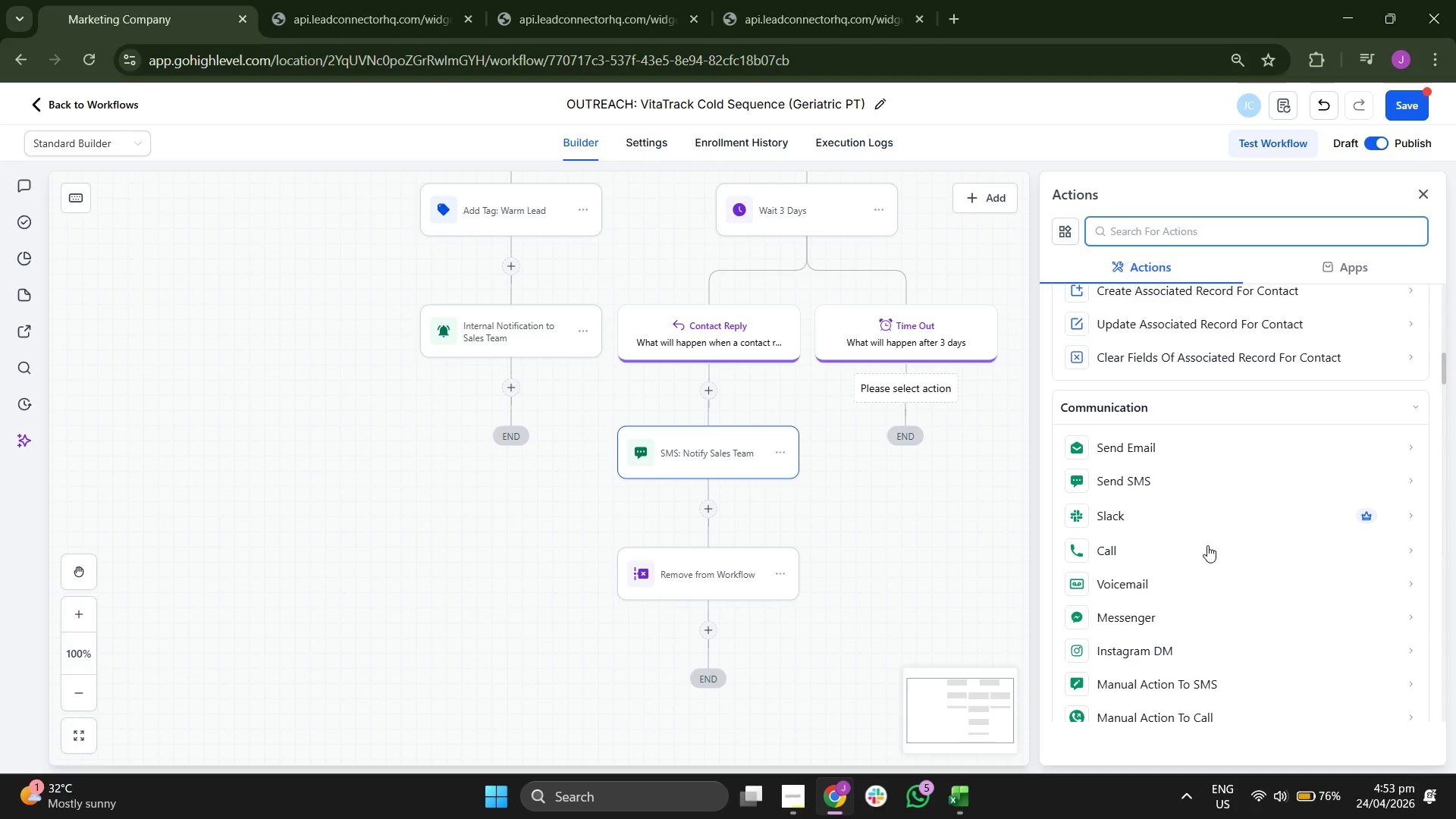 
scroll: coordinate [923, 531], scroll_direction: up, amount: 10.0
 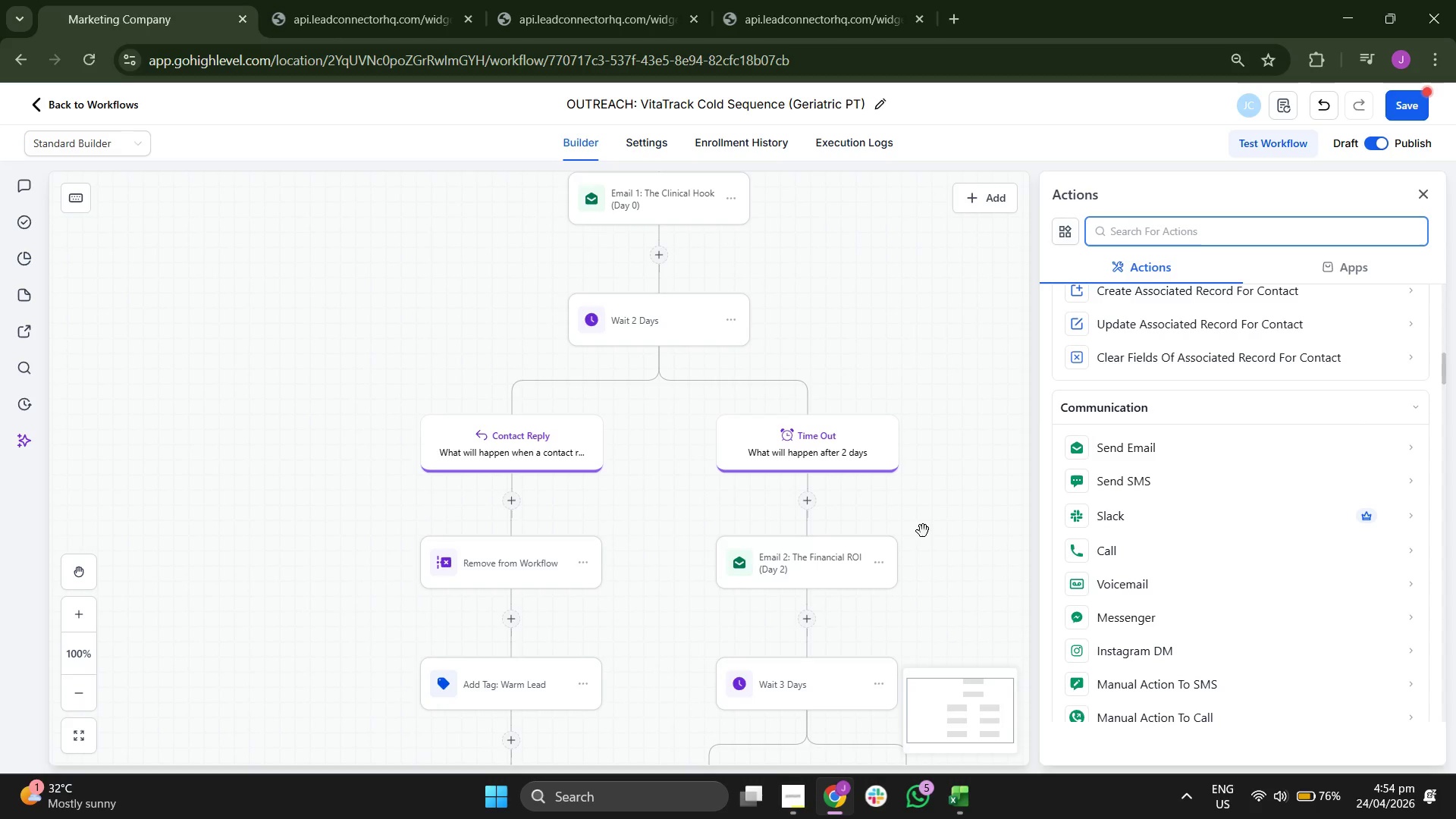 
scroll: coordinate [888, 481], scroll_direction: down, amount: 5.0
 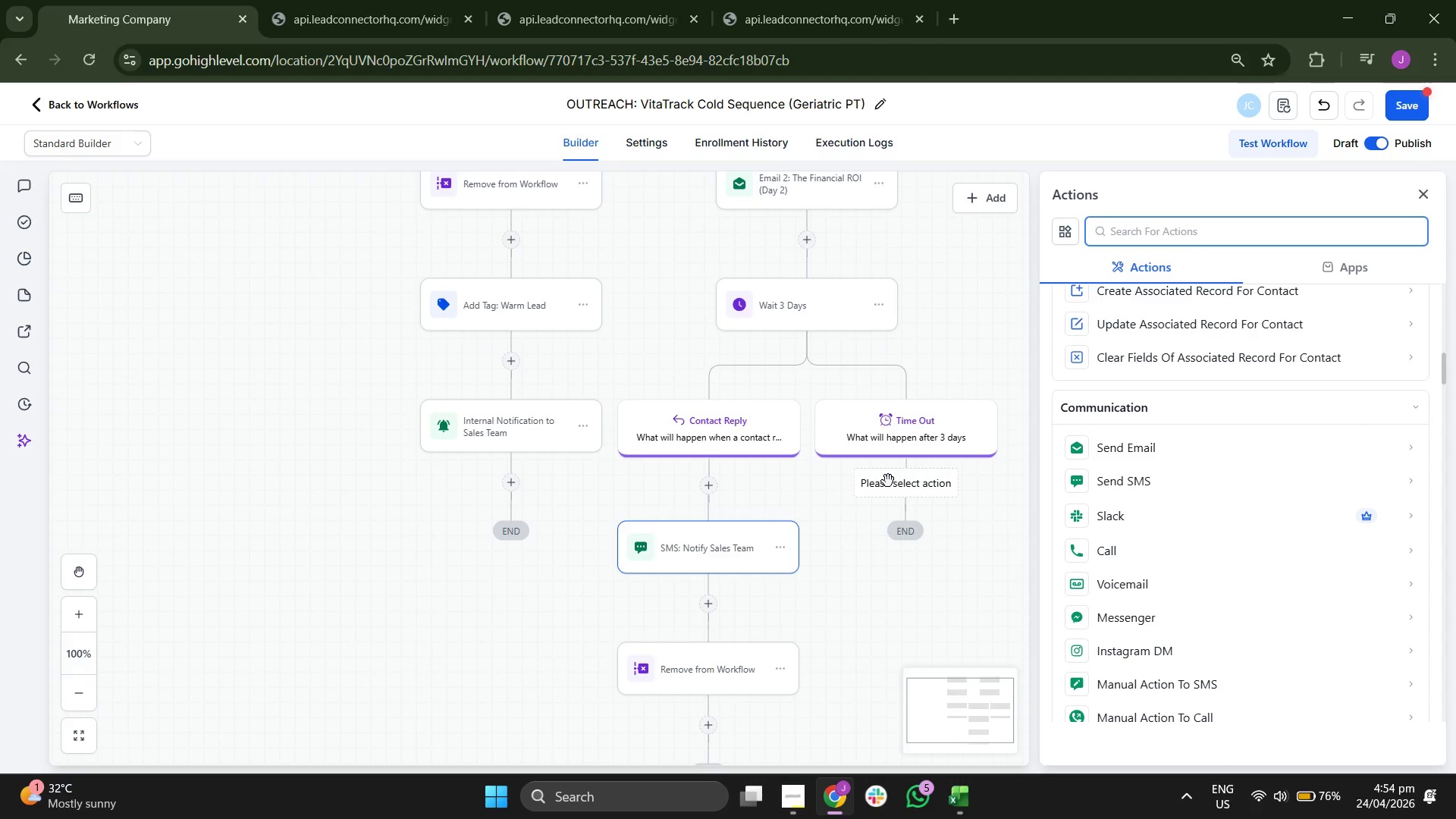 
scroll: coordinate [888, 481], scroll_direction: none, amount: 0.0
 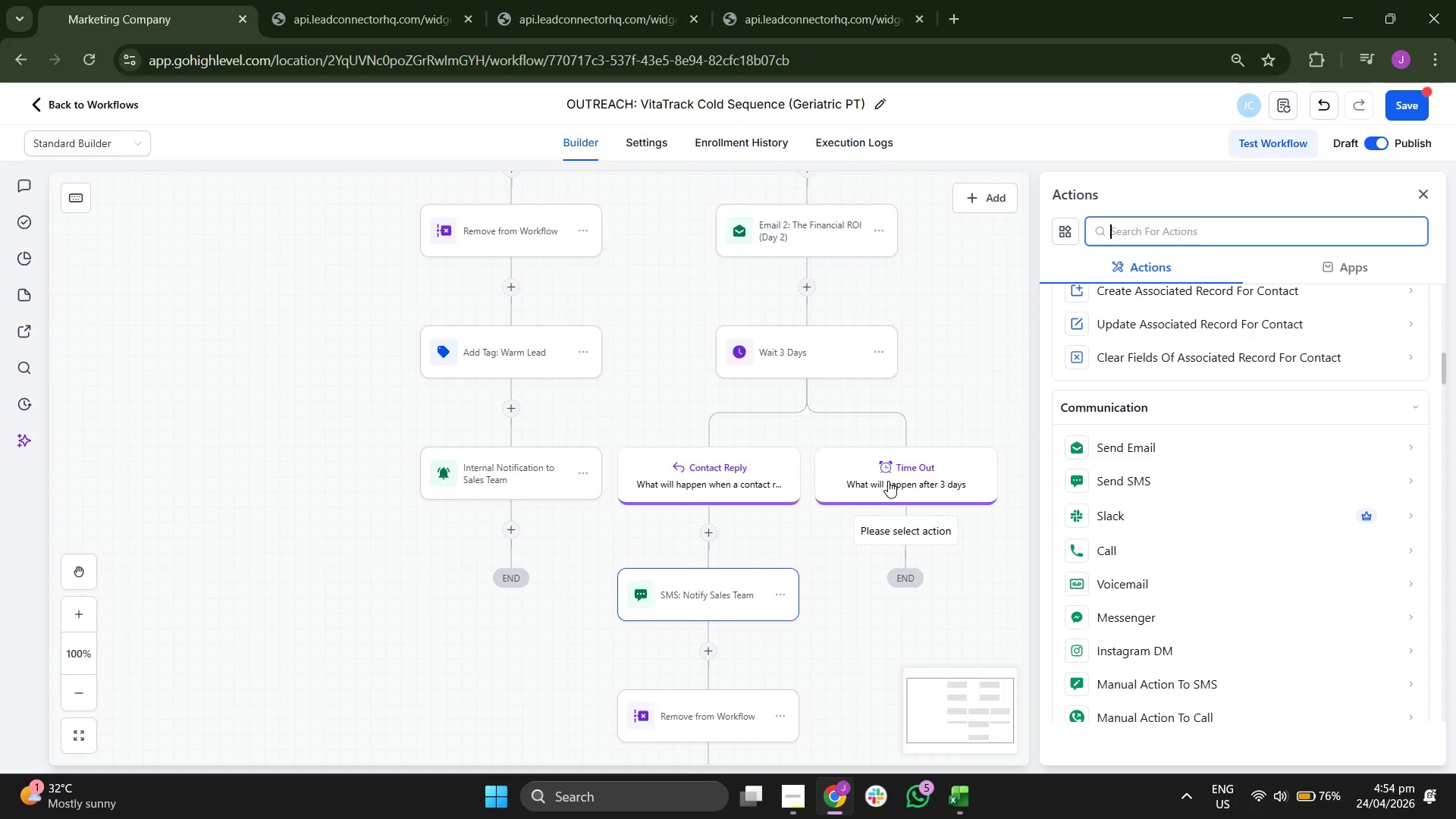 
scroll: coordinate [888, 481], scroll_direction: up, amount: 1.0
 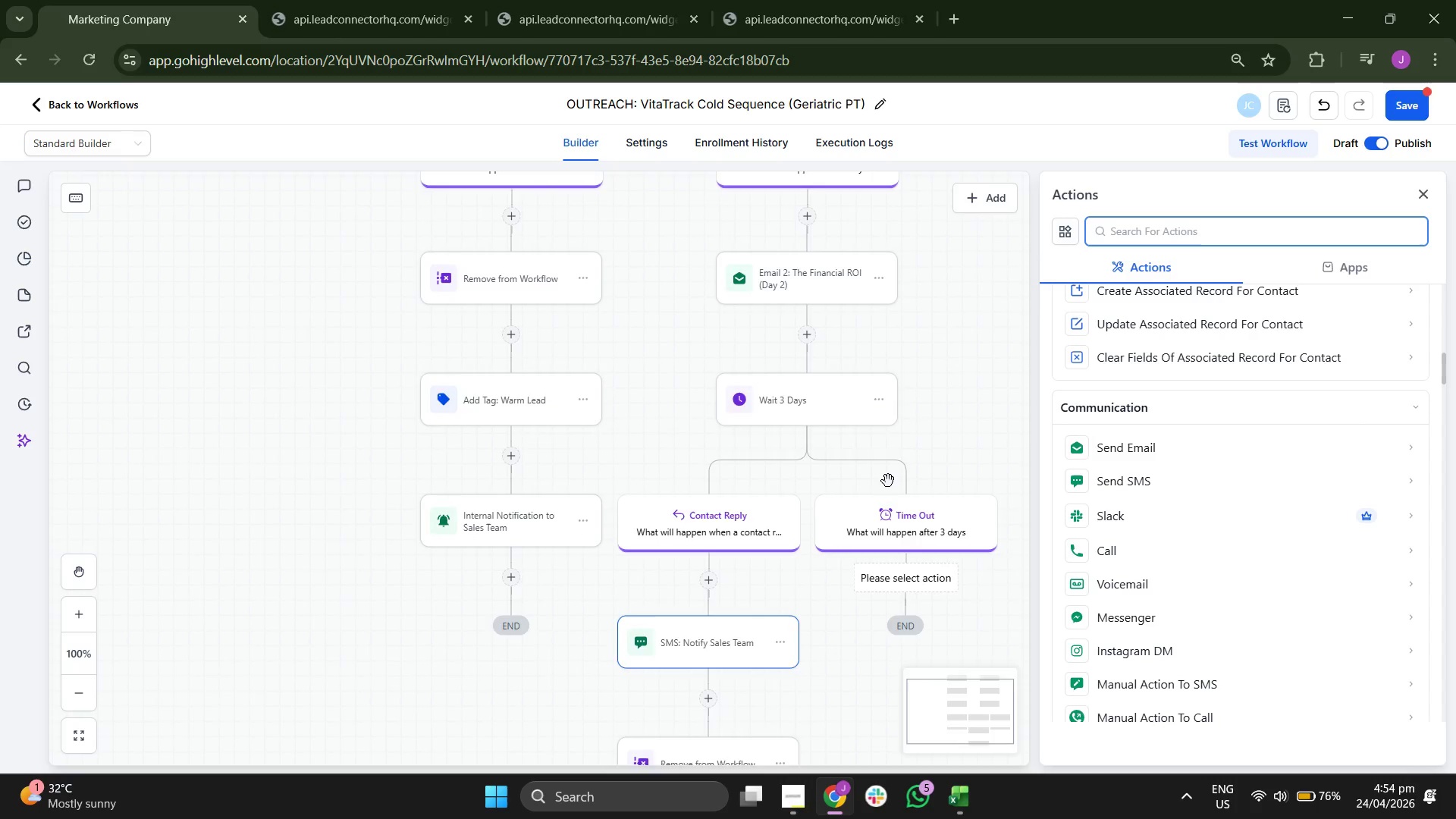 
scroll: coordinate [888, 481], scroll_direction: none, amount: 0.0
 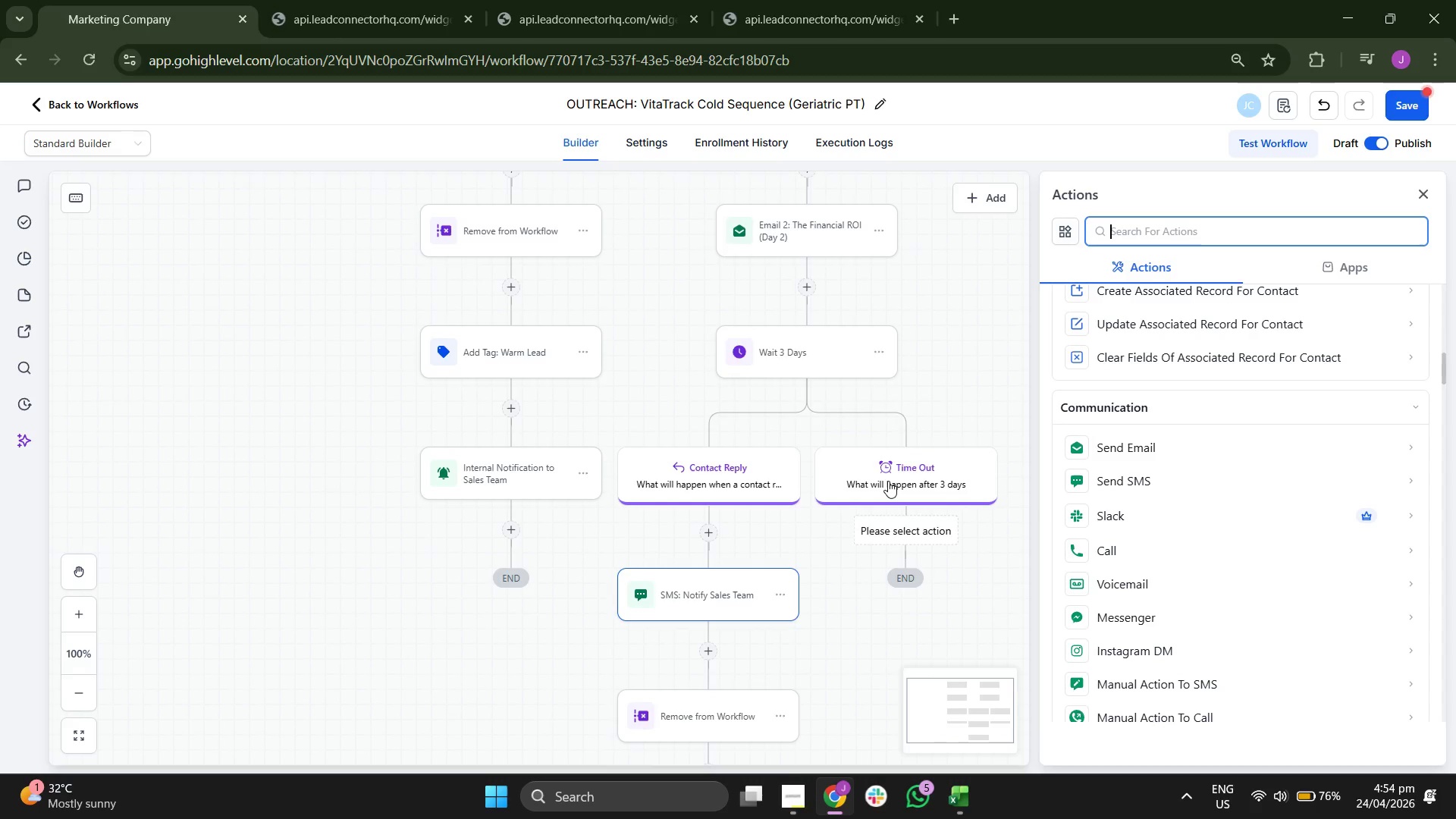 
scroll: coordinate [1241, 545], scroll_direction: down, amount: 4.0
 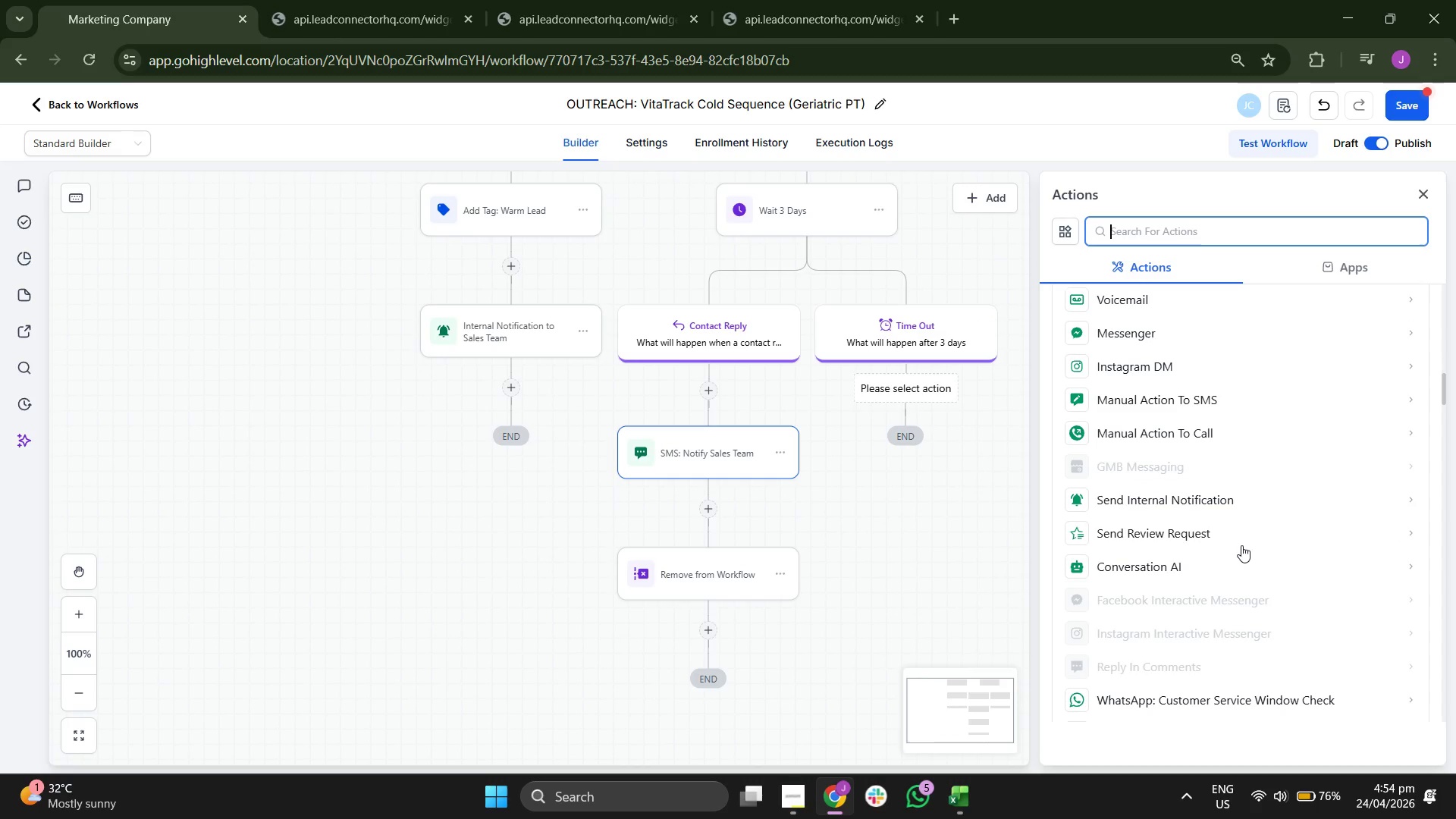 
scroll: coordinate [1241, 545], scroll_direction: none, amount: 0.0
 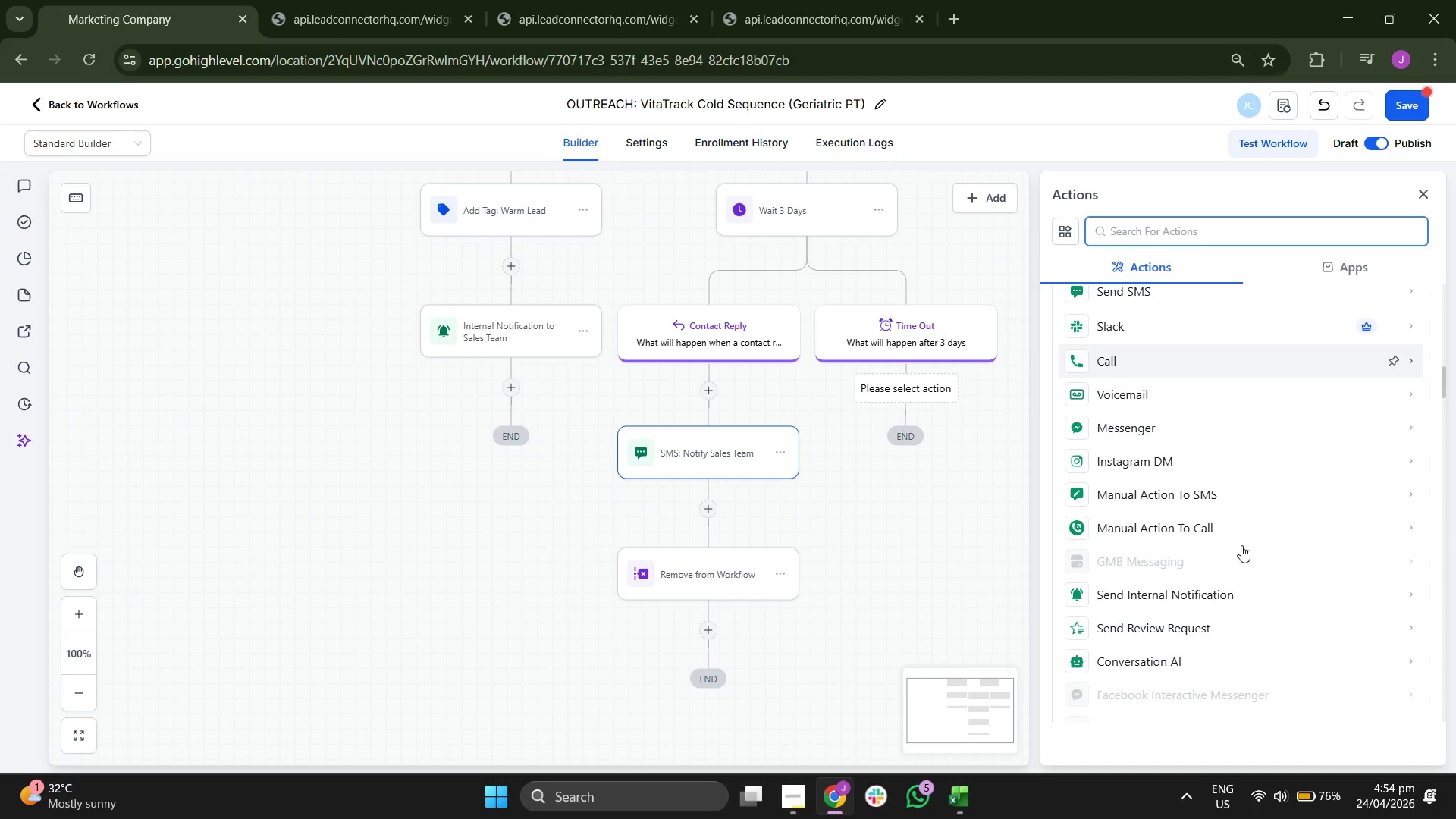 
scroll: coordinate [1241, 545], scroll_direction: down, amount: 4.0
 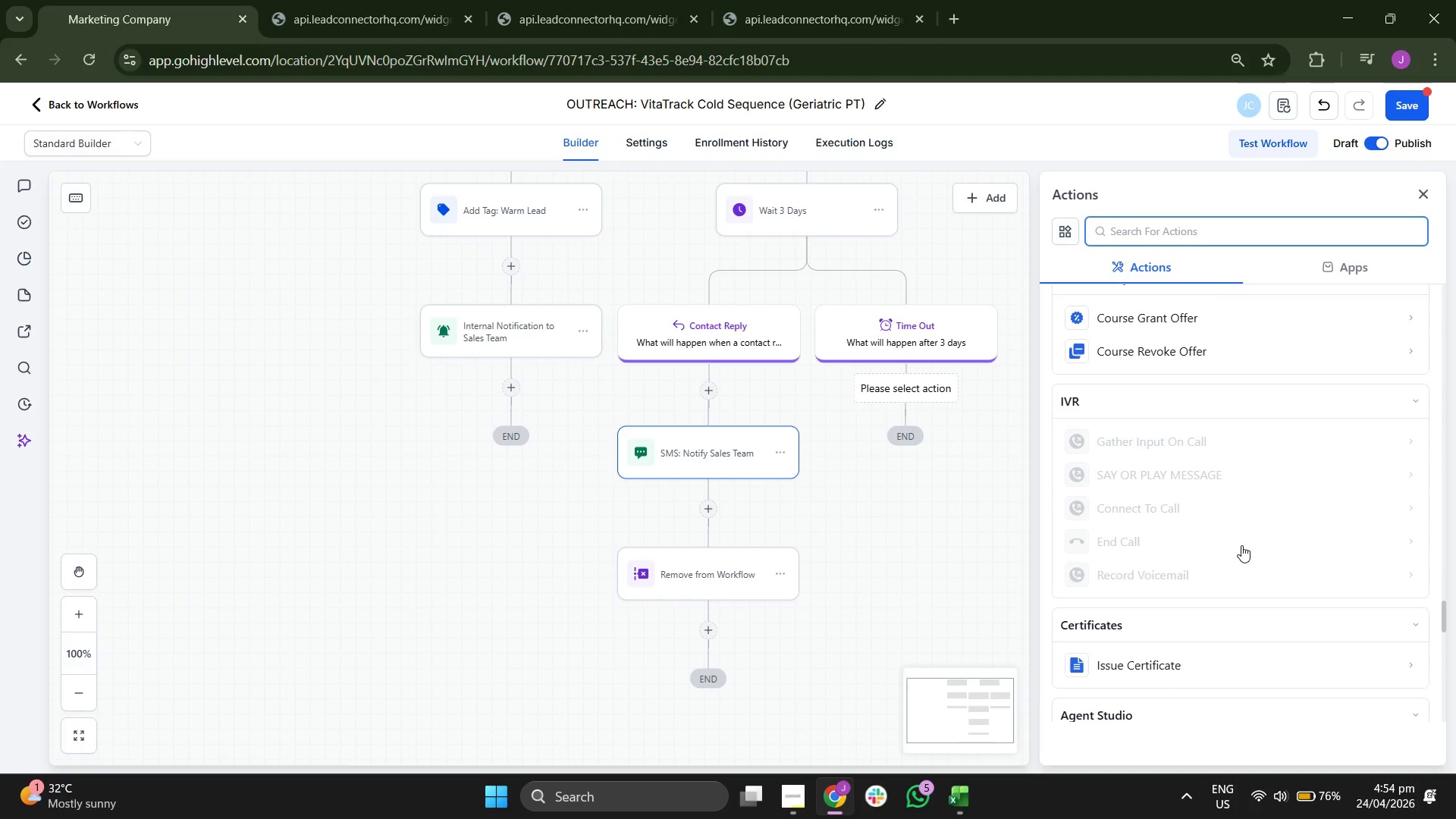 
scroll: coordinate [1241, 539], scroll_direction: up, amount: 42.0
 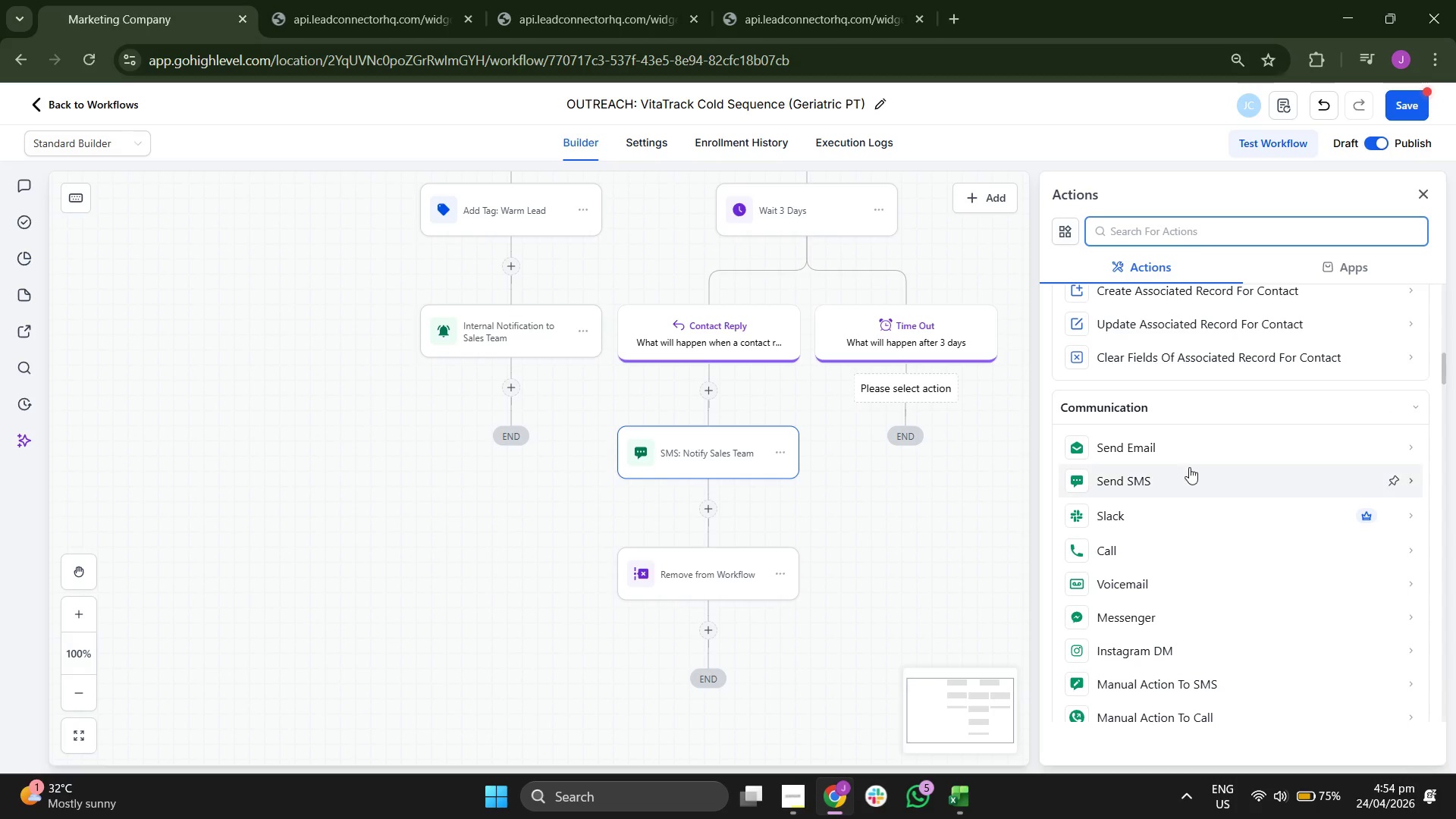 
left_click([1200, 457])
 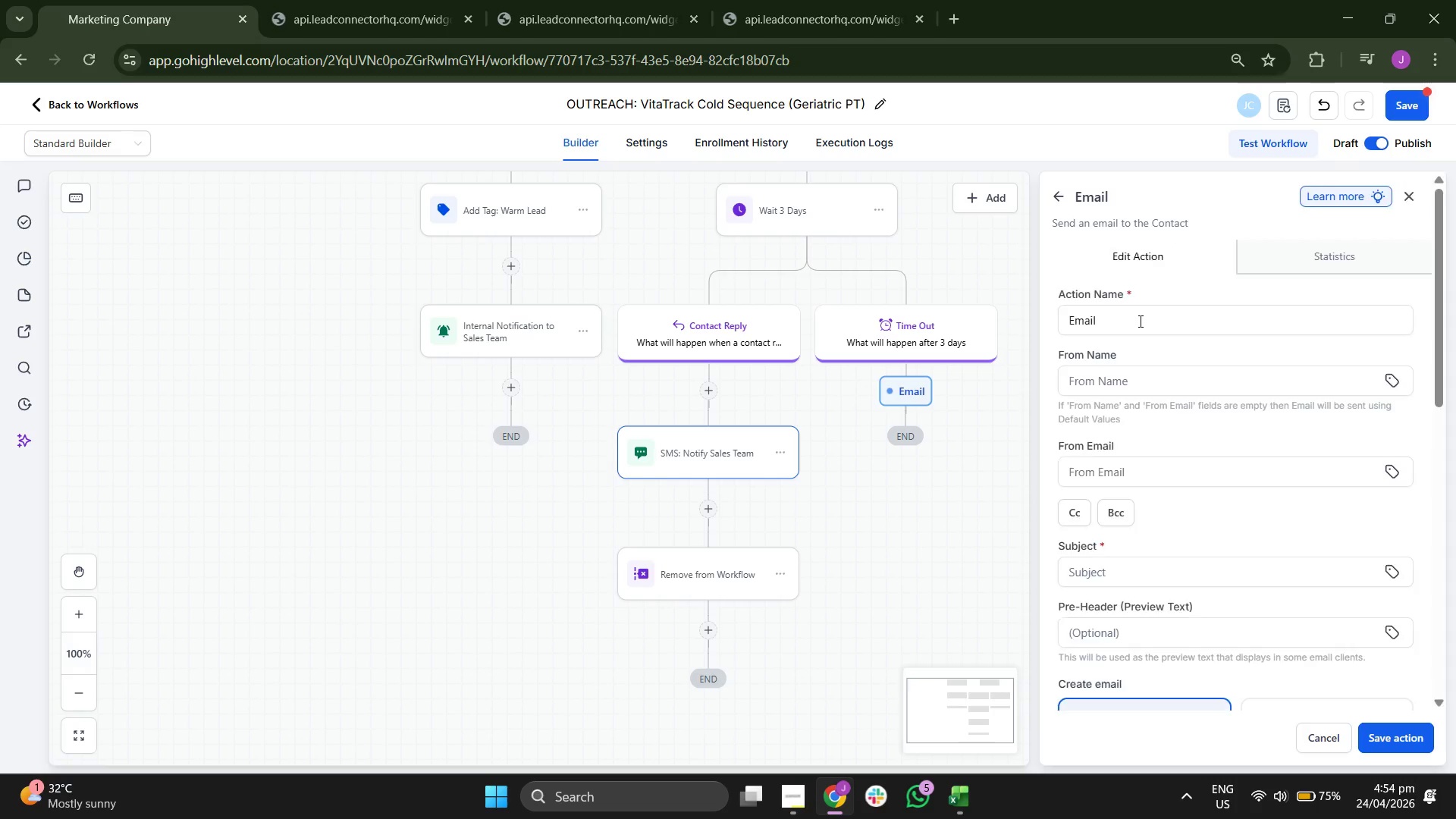 
left_click([1178, 341])
 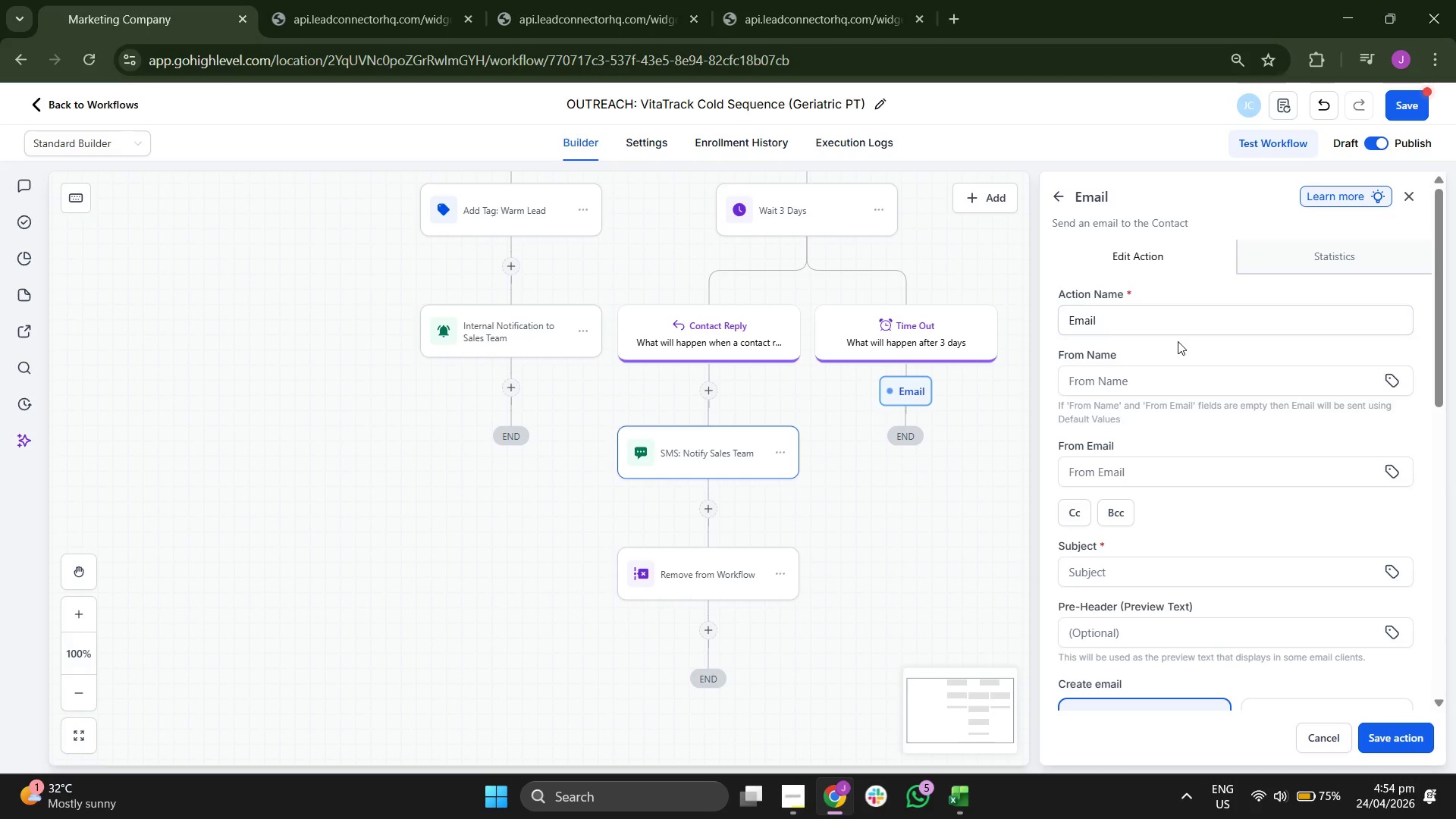 
key(Space)
 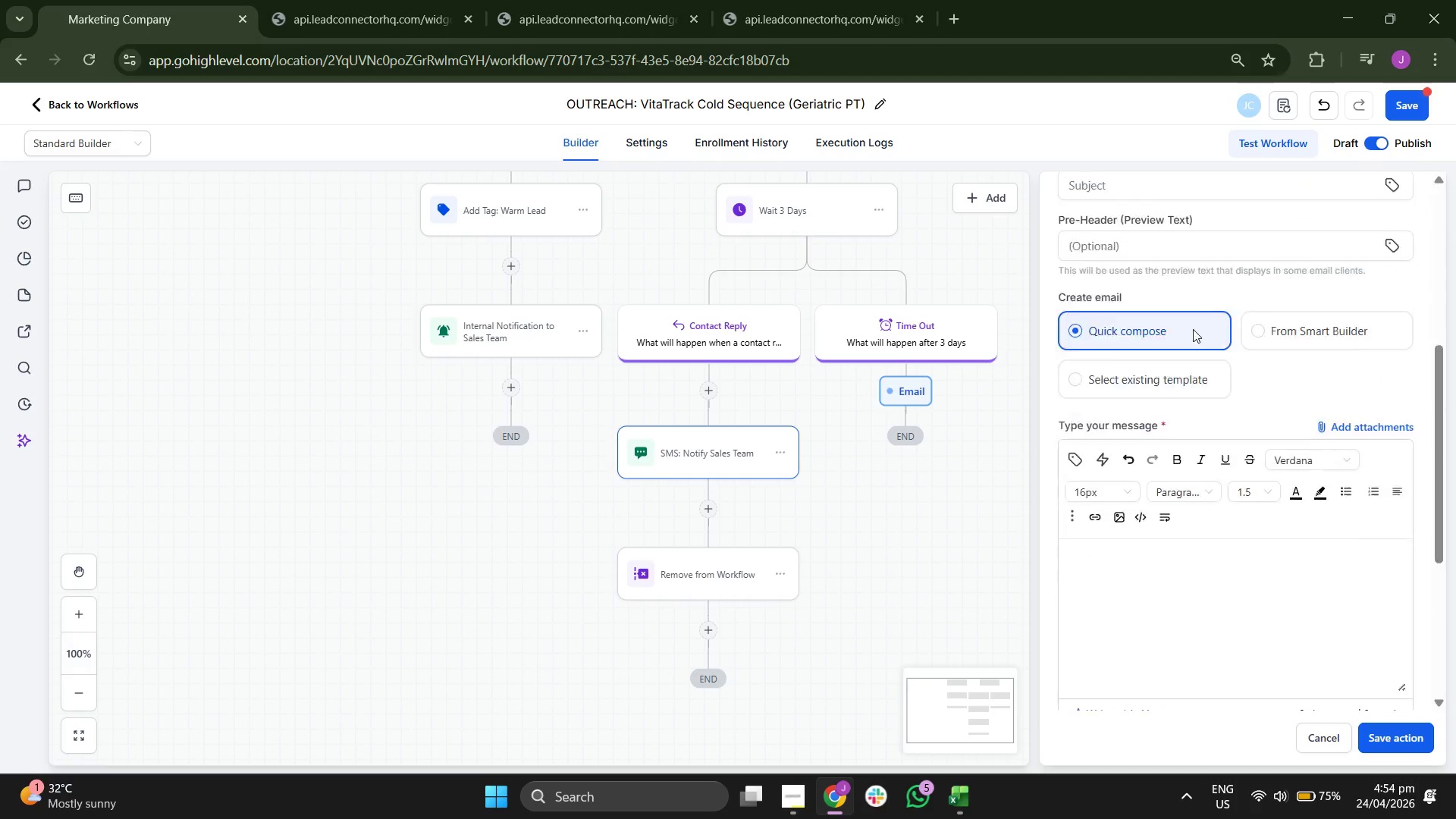 
double_click([1194, 328])
 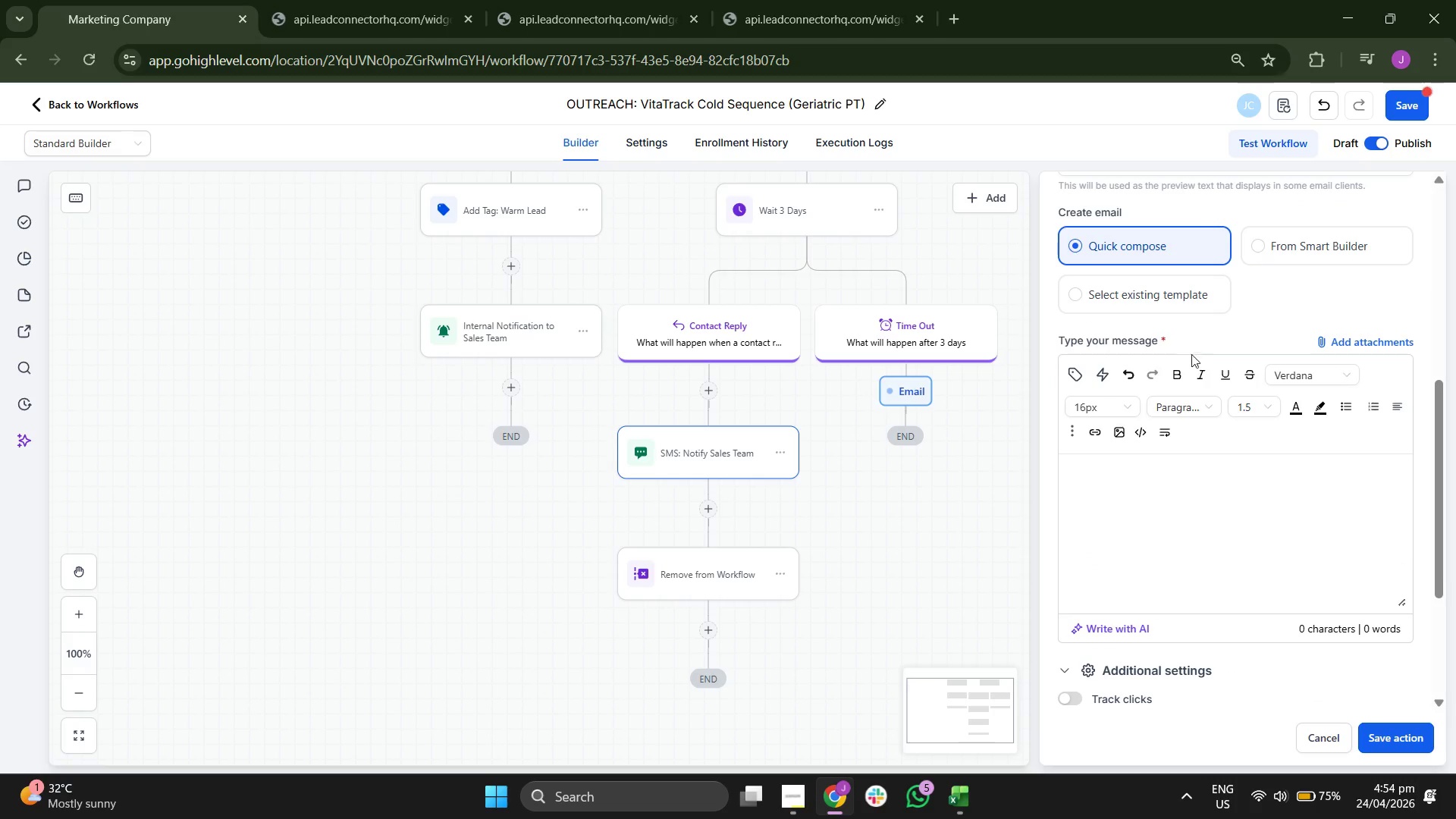 
scroll: coordinate [1194, 397], scroll_direction: up, amount: 8.0
 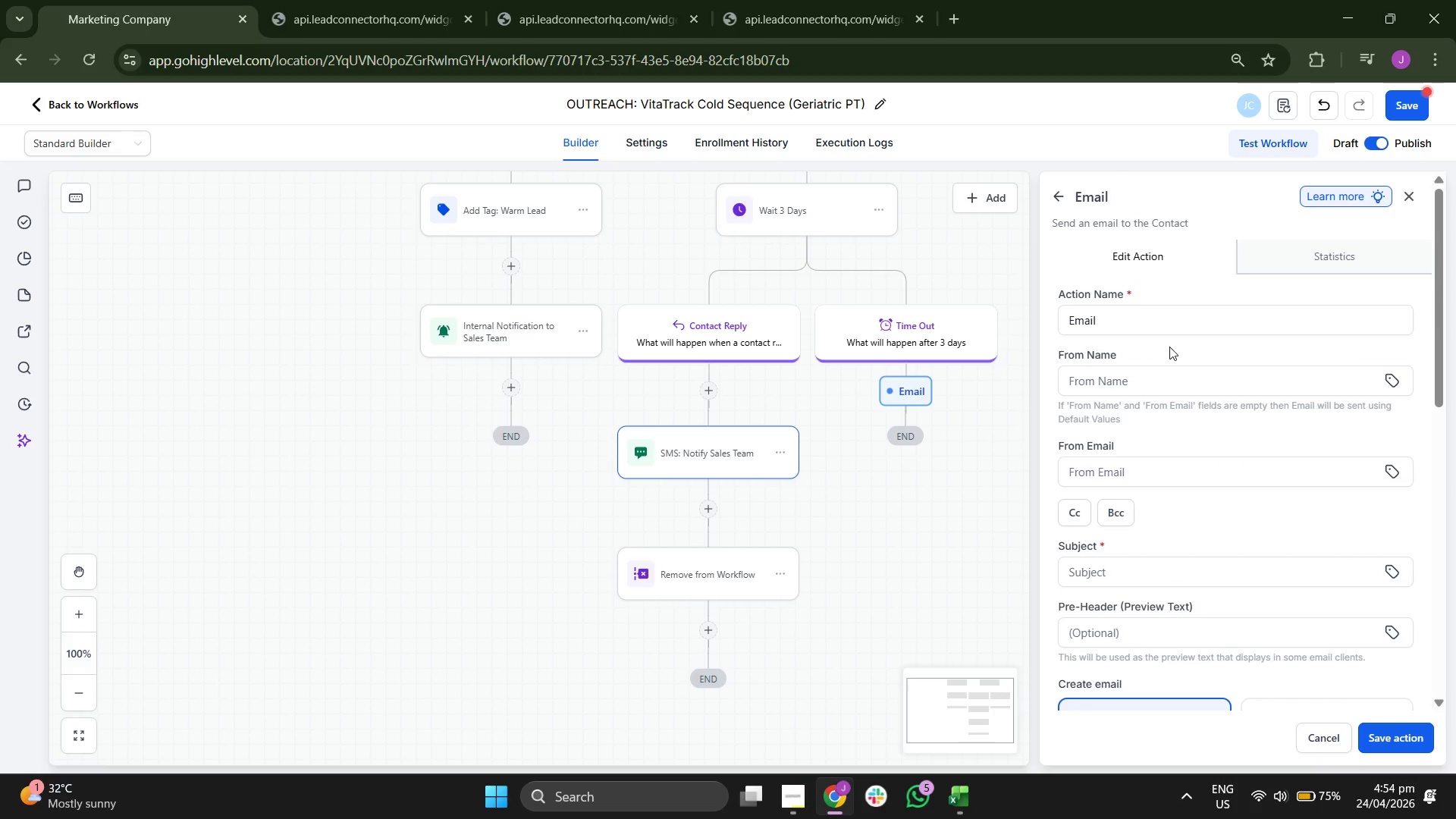 
left_click([1216, 323])
 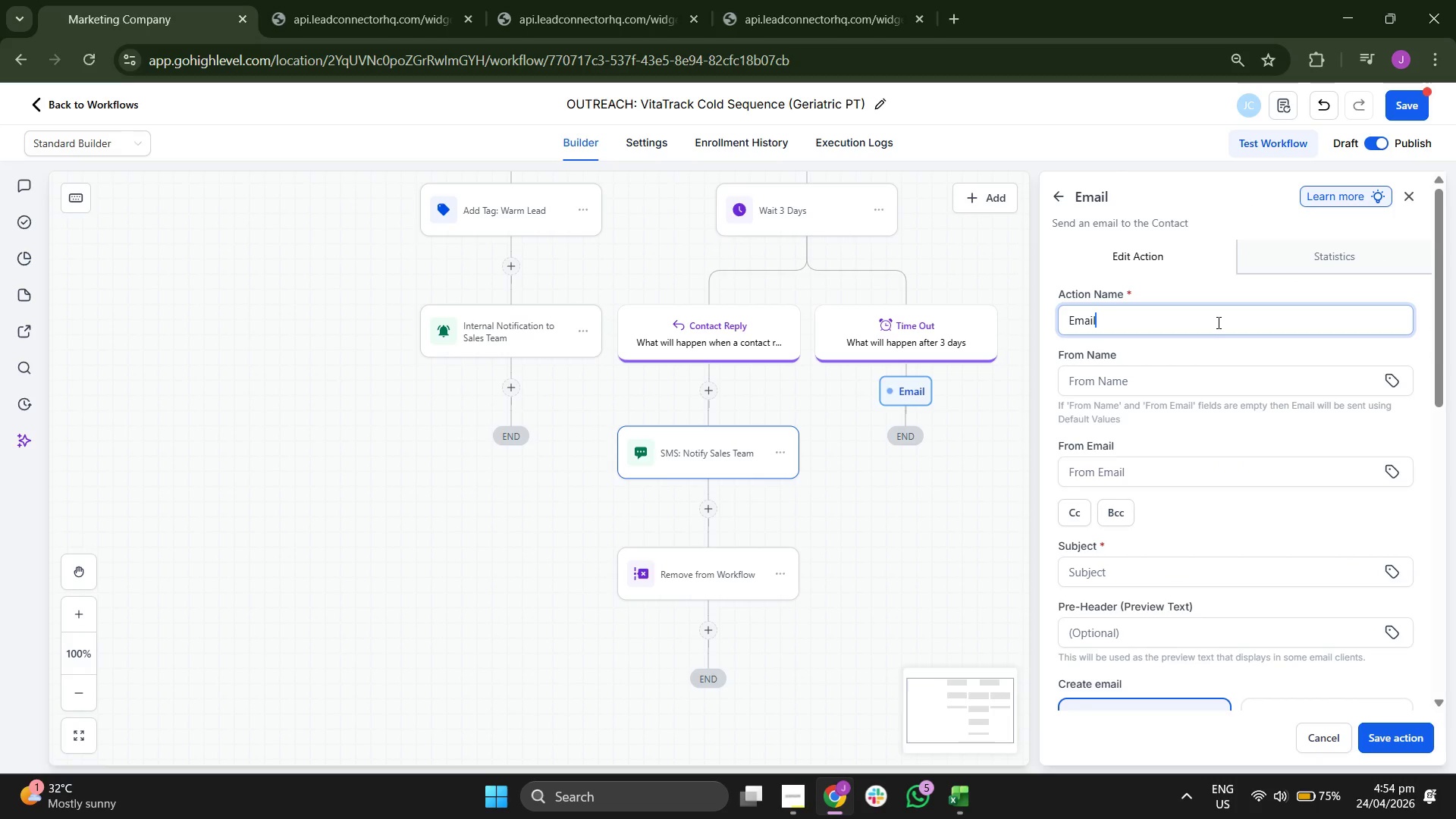 
key(Space)
 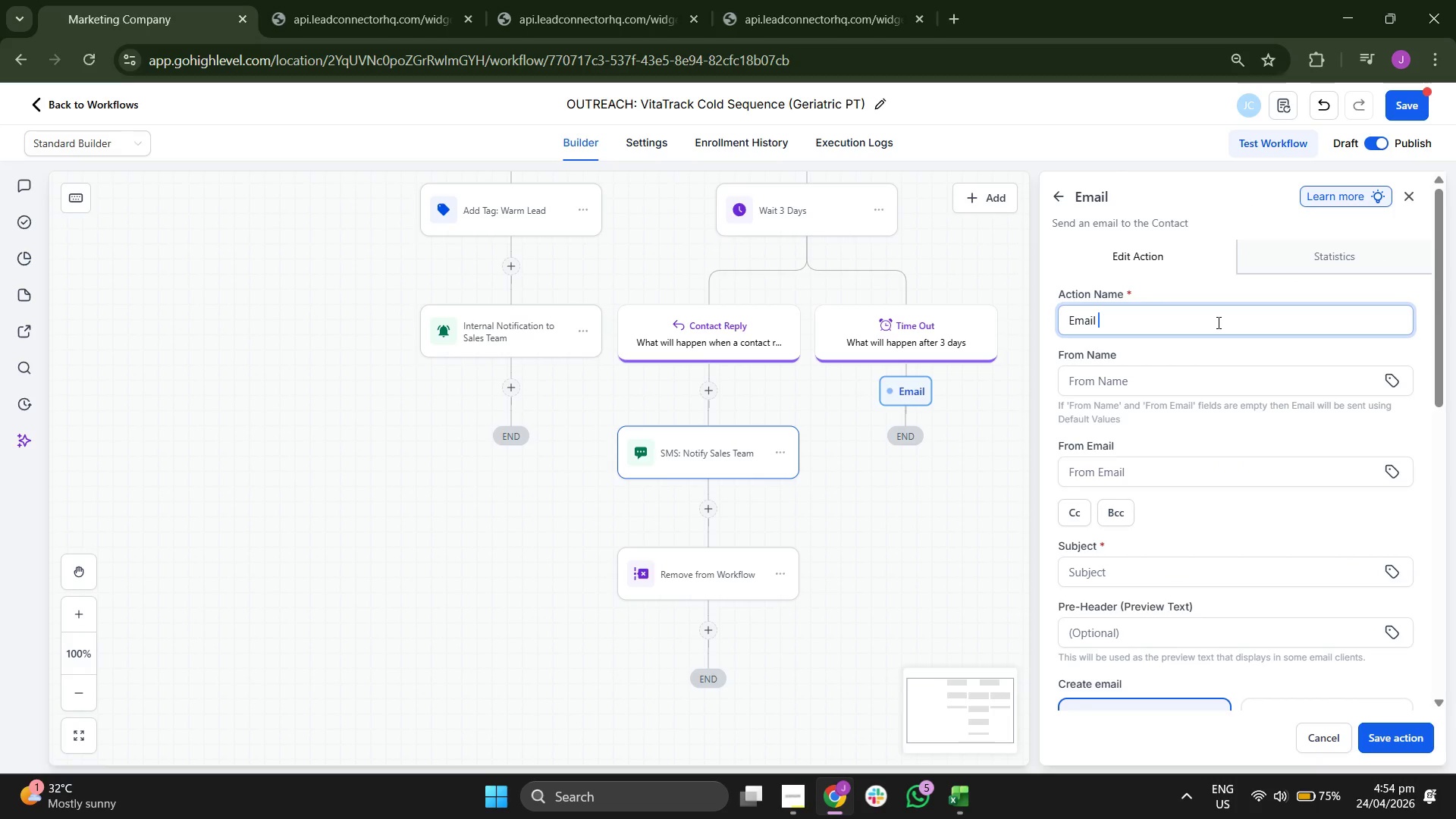 
key(3)
 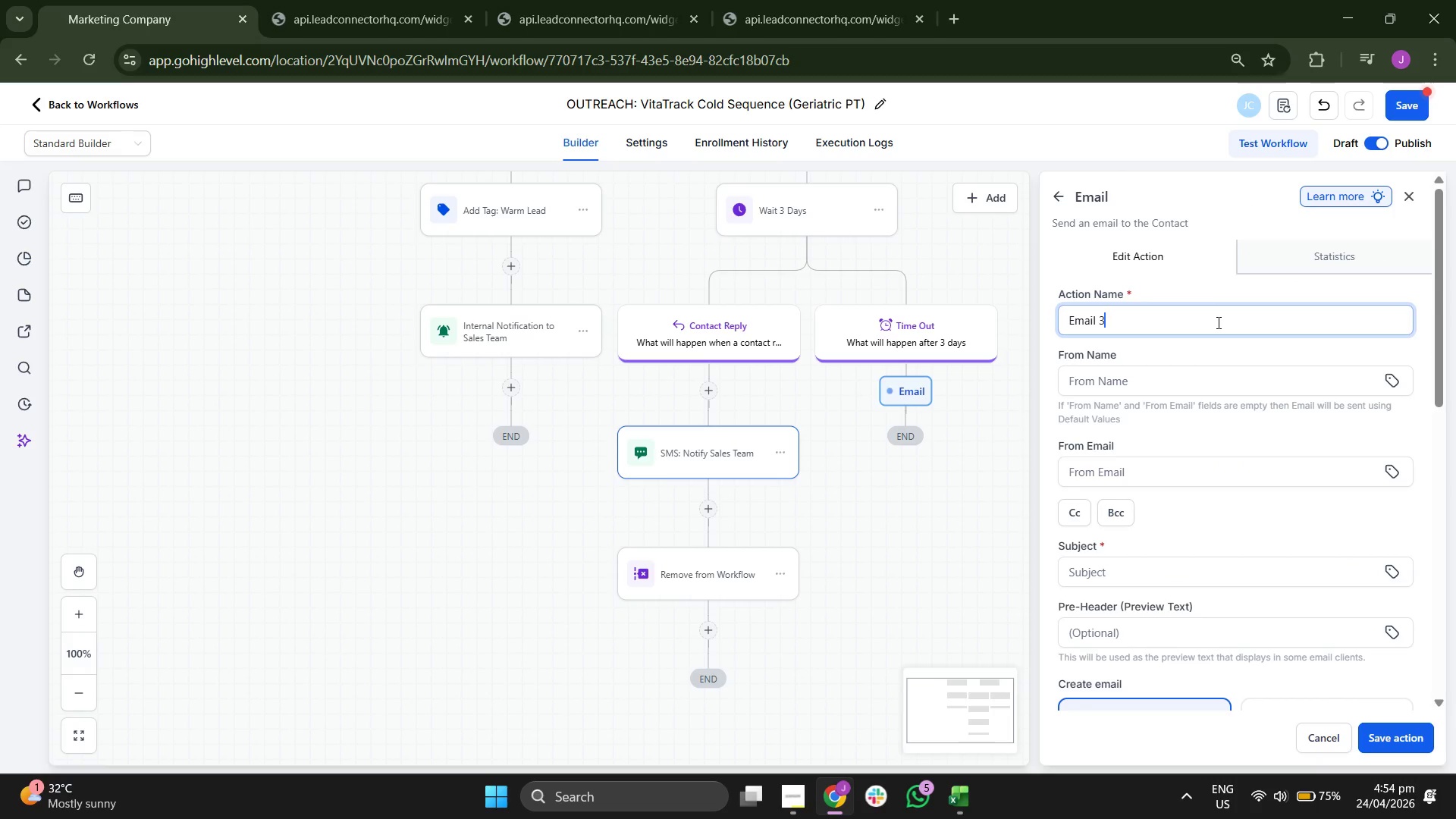 
key(Shift+Semicolon)
 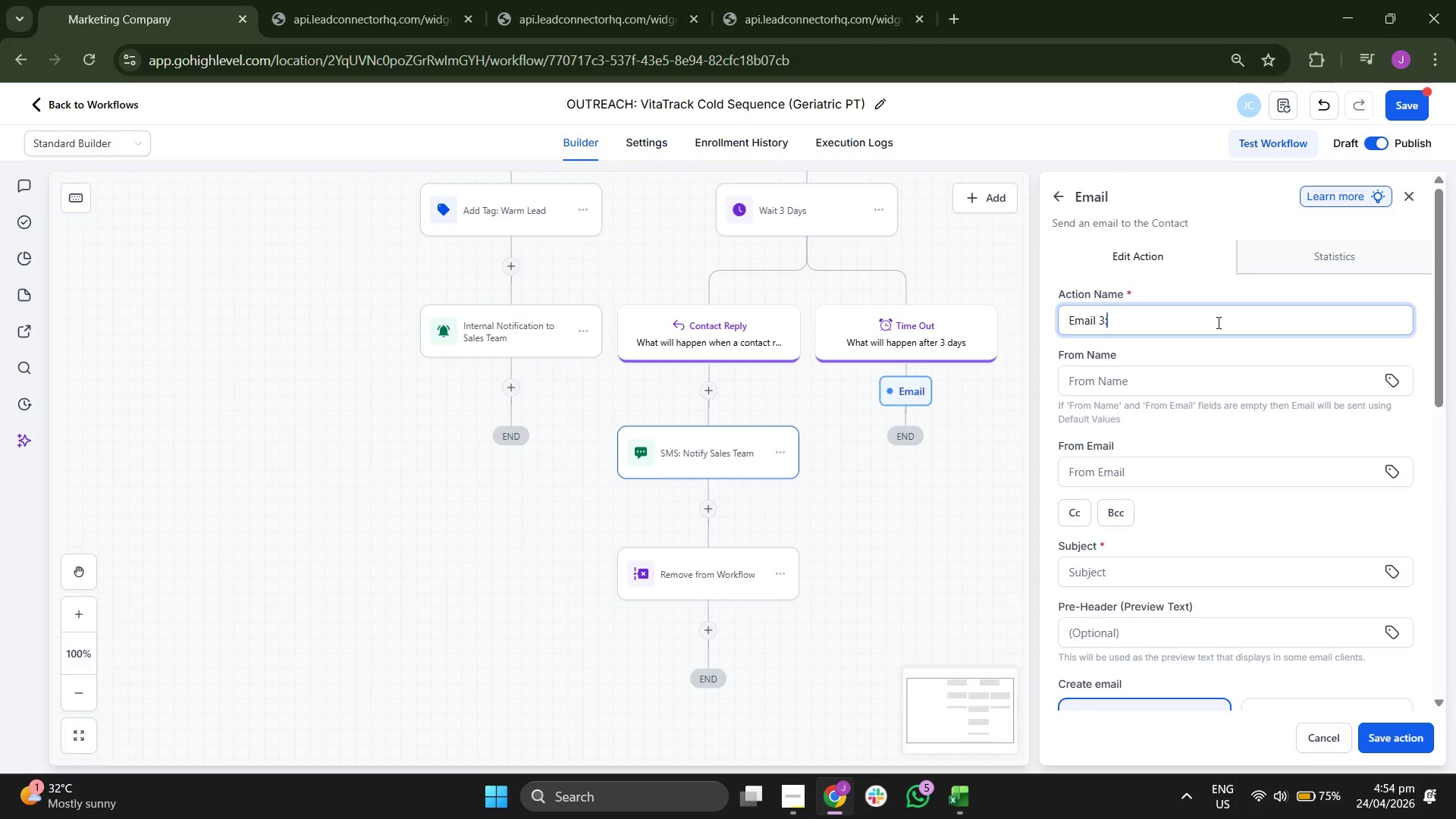 
key(Shift+Space)
 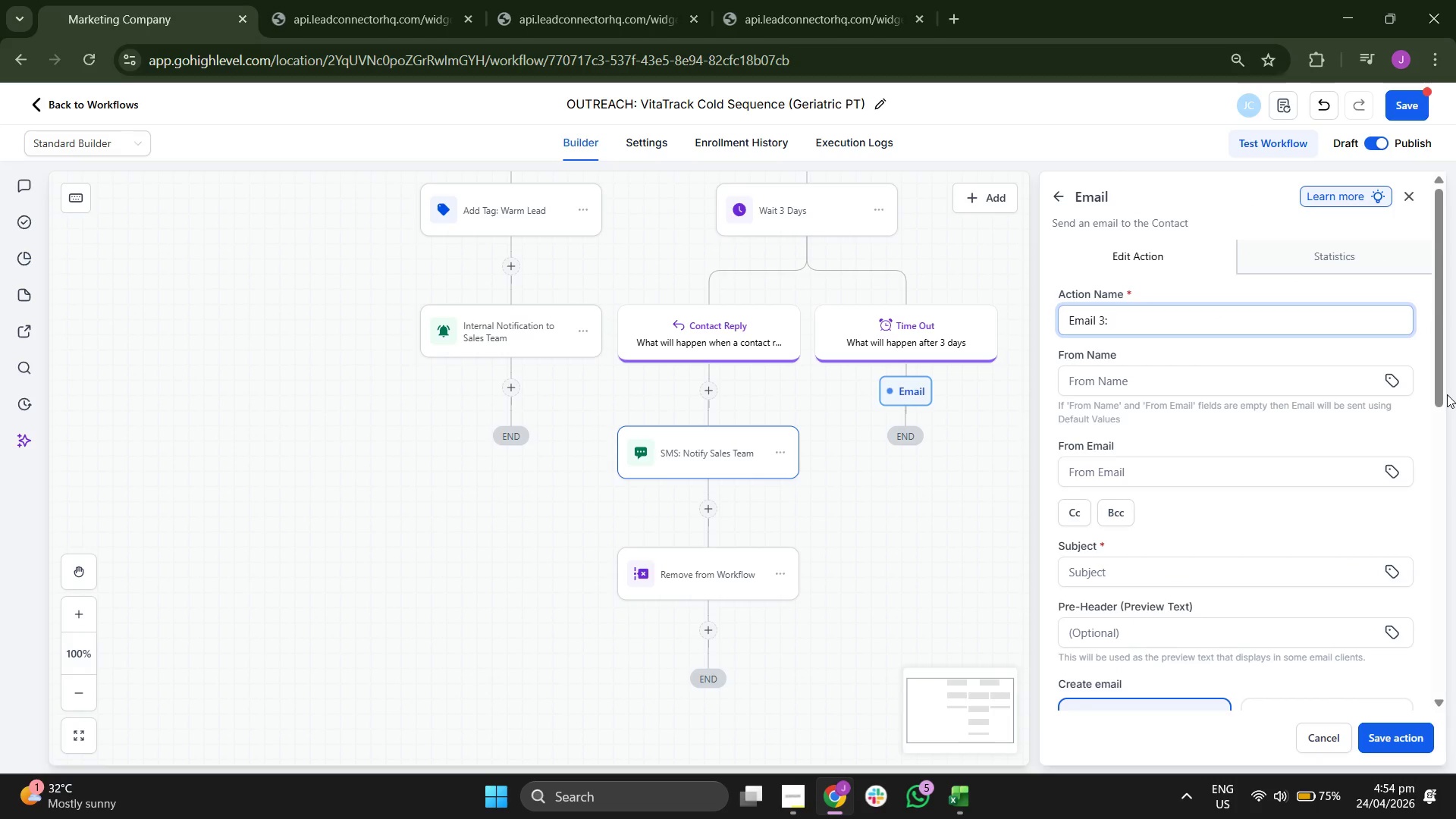 
scroll: coordinate [1412, 372], scroll_direction: none, amount: 0.0
 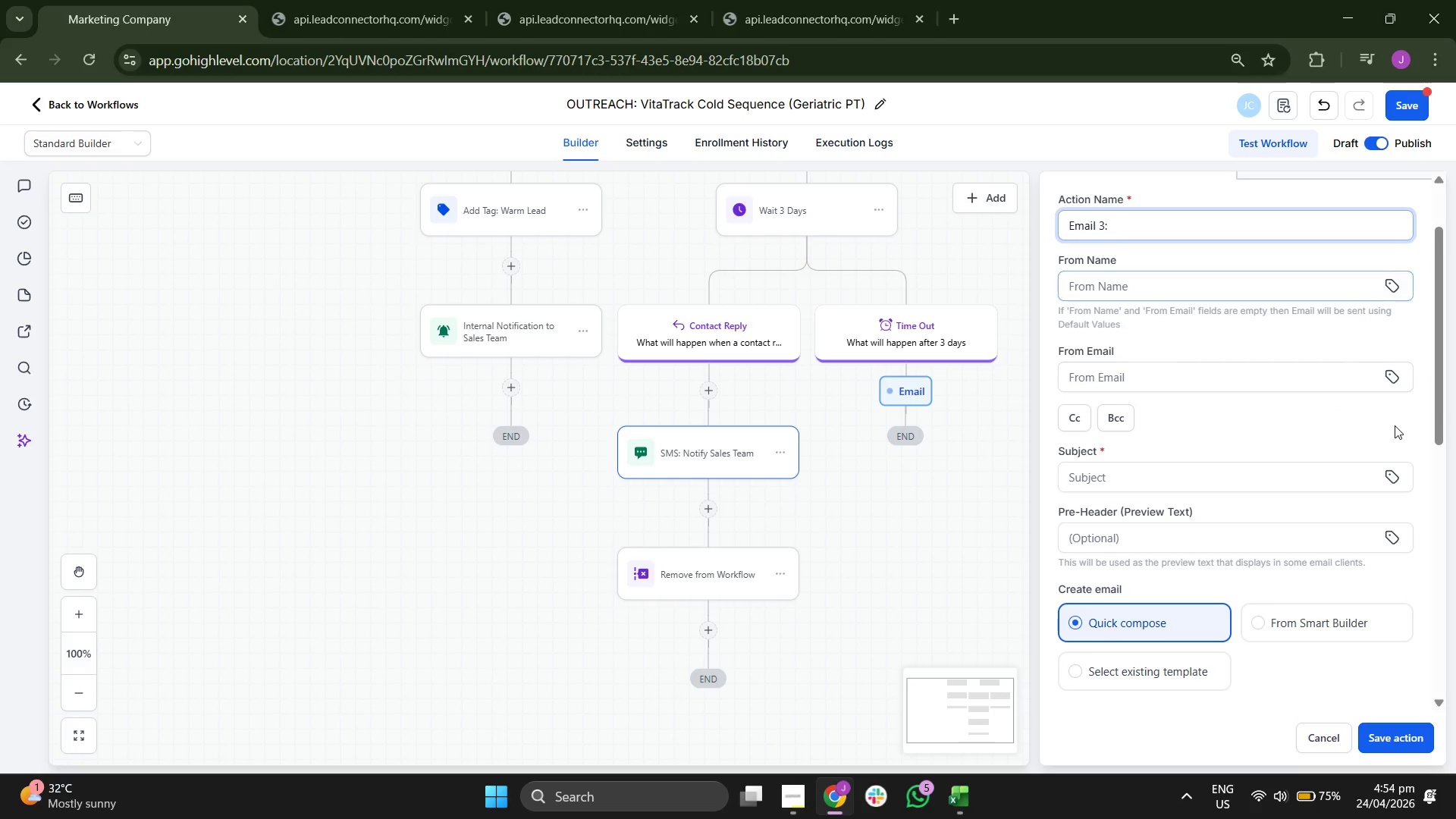 
scroll: coordinate [1395, 425], scroll_direction: down, amount: 6.0
 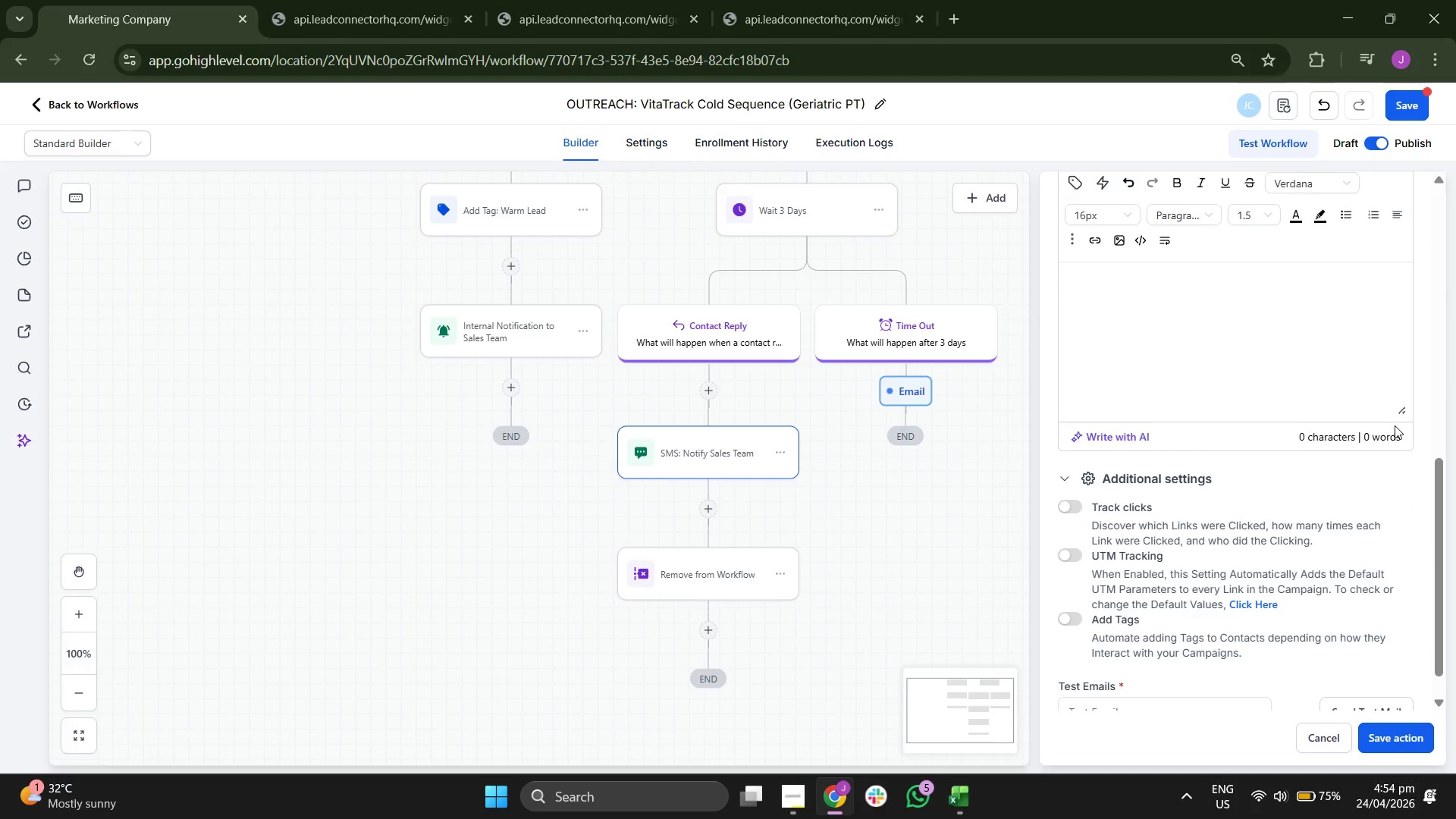 
scroll: coordinate [1396, 425], scroll_direction: up, amount: 4.0
 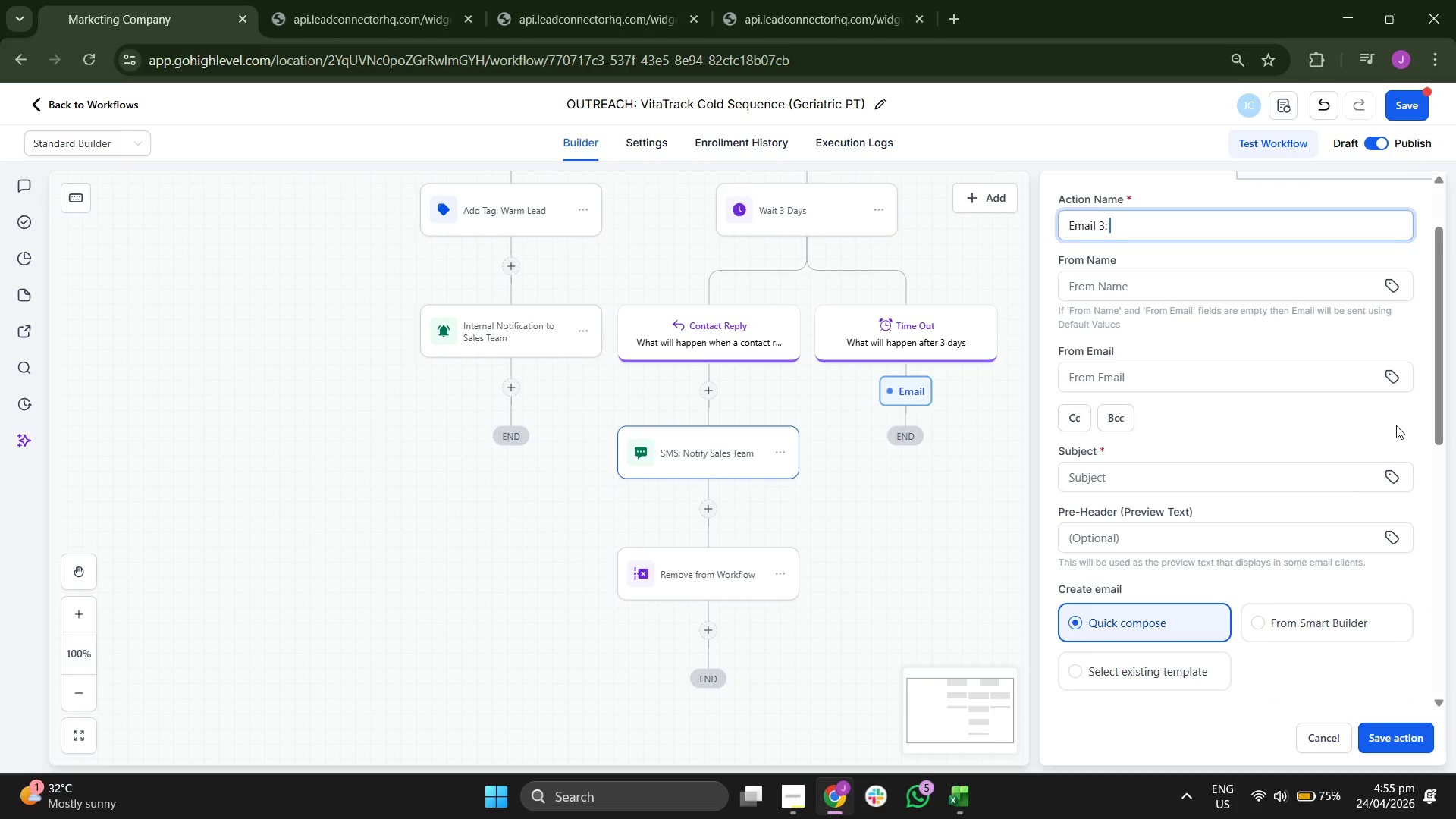 
scroll: coordinate [1396, 425], scroll_direction: none, amount: 0.0
 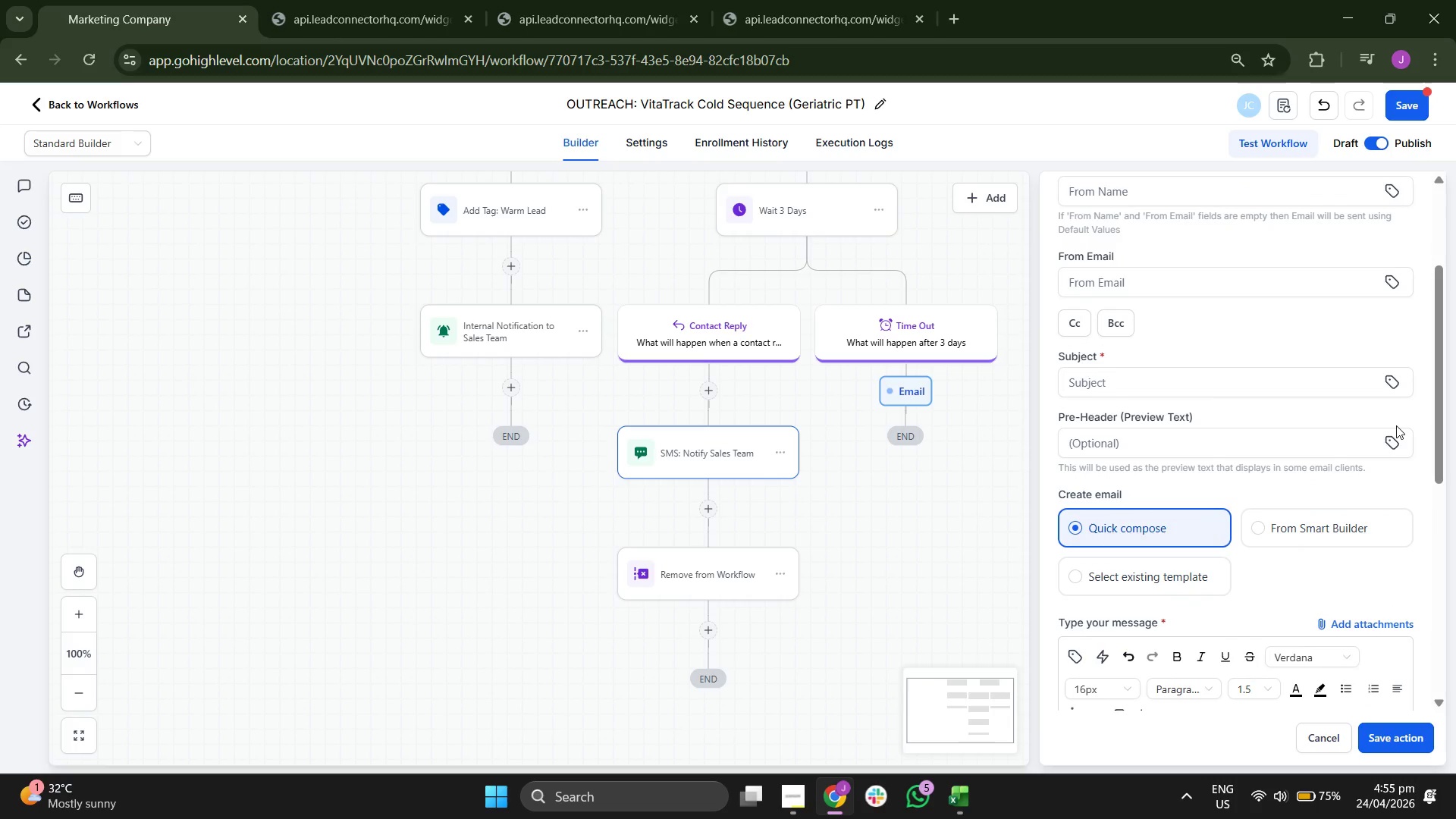 
scroll: coordinate [1207, 648], scroll_direction: down, amount: 3.0
 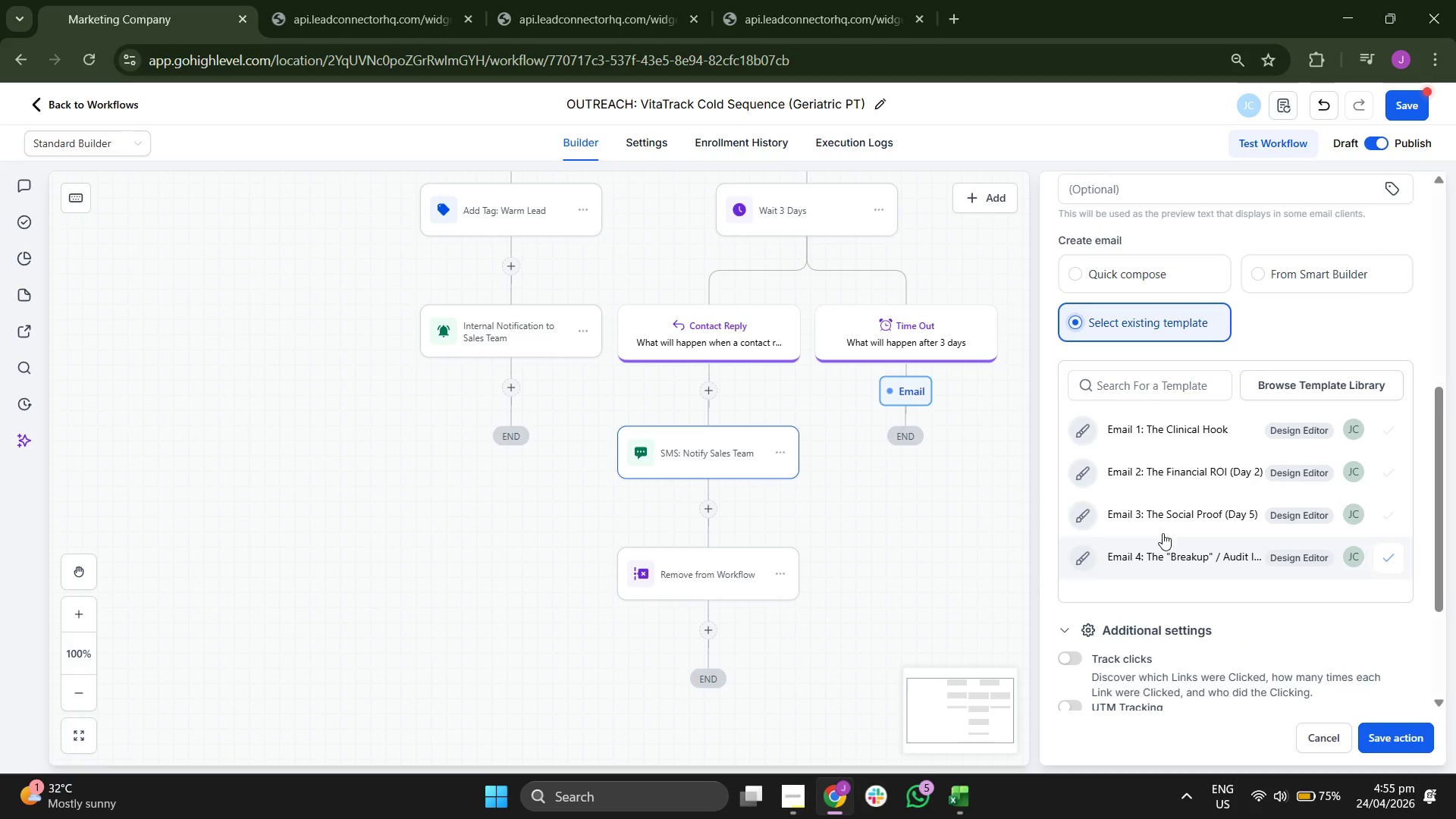 
left_click([1169, 522])
 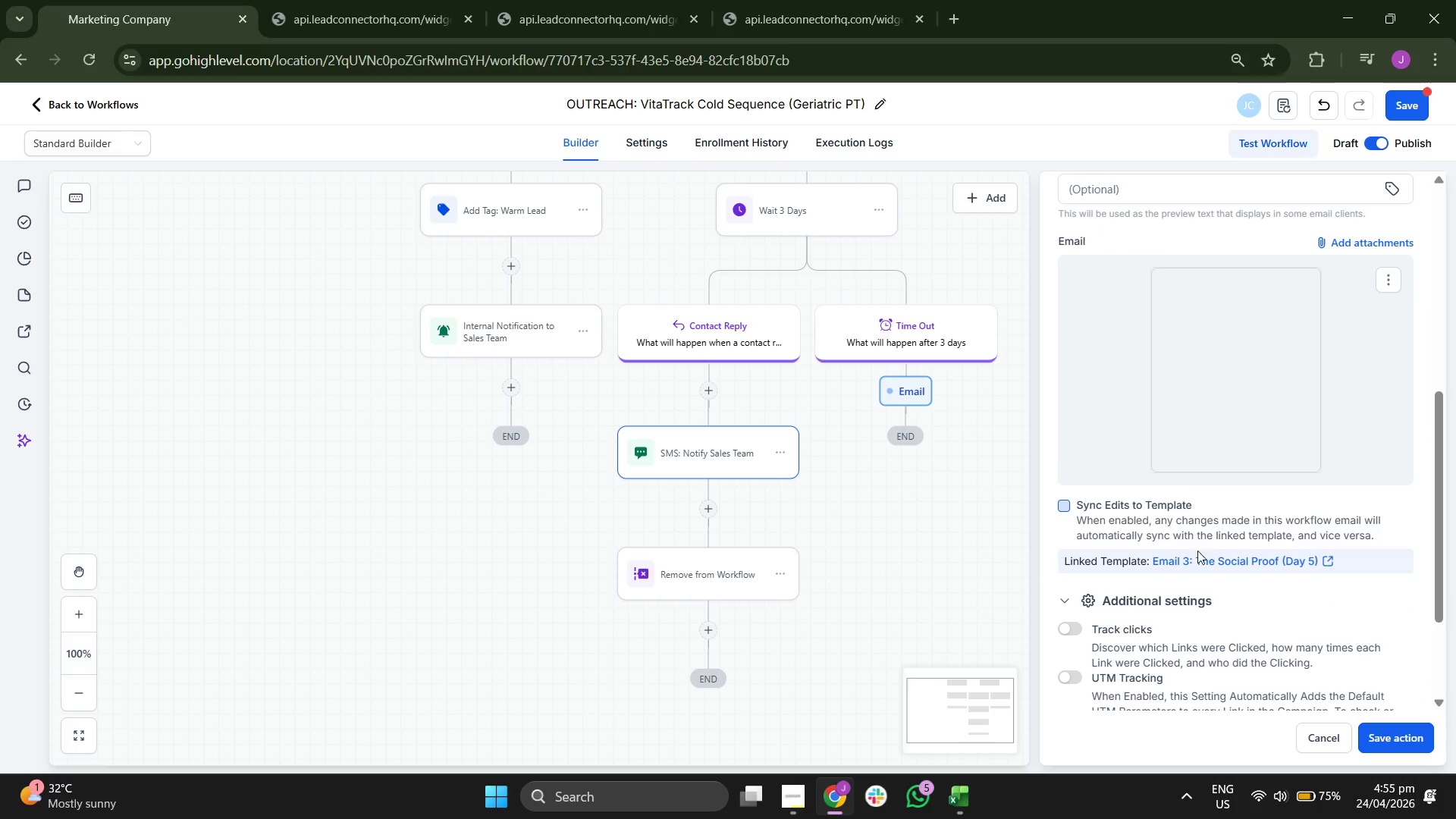 
scroll: coordinate [1210, 551], scroll_direction: up, amount: 5.0
 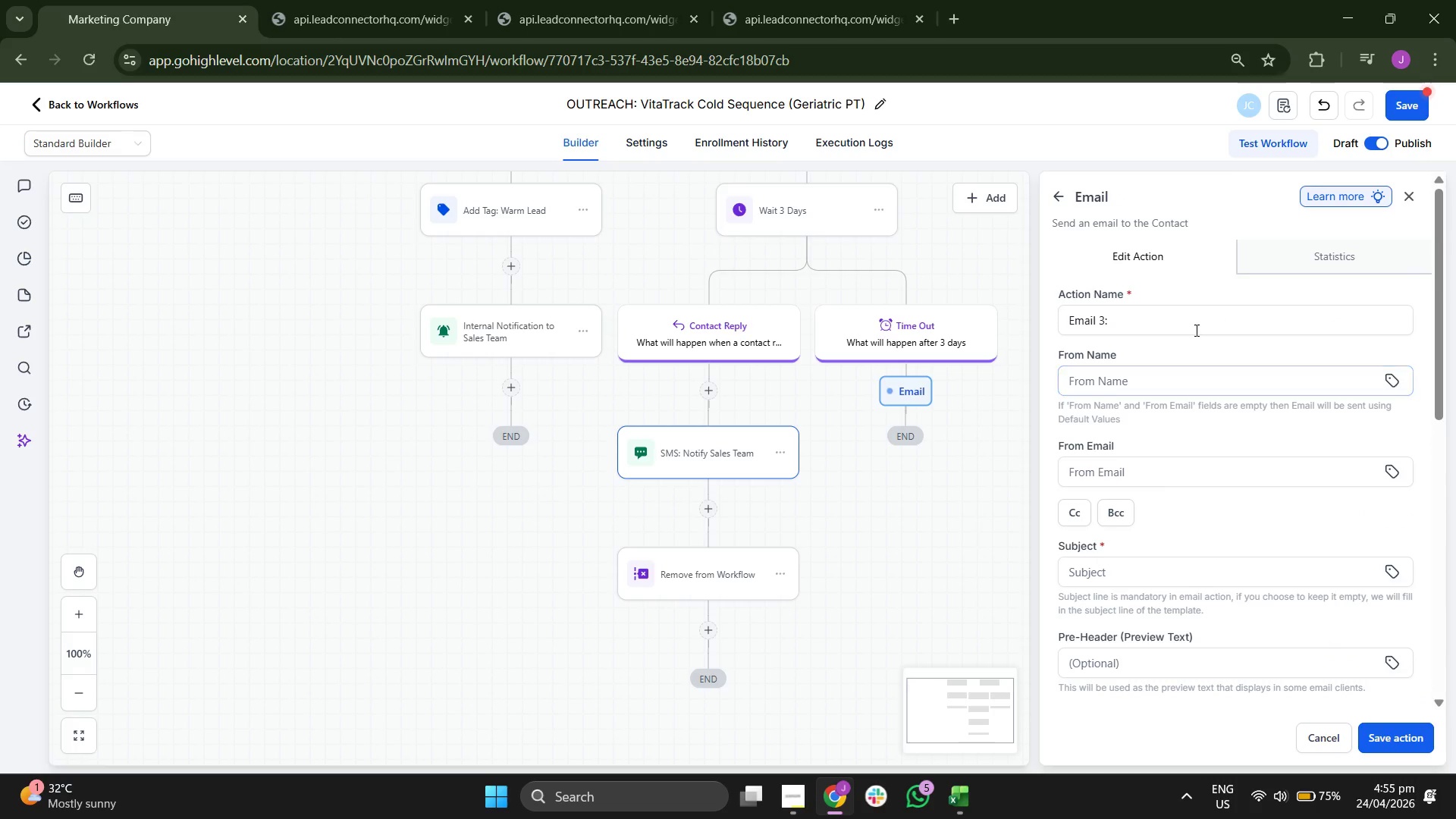 
left_click([1197, 322])
 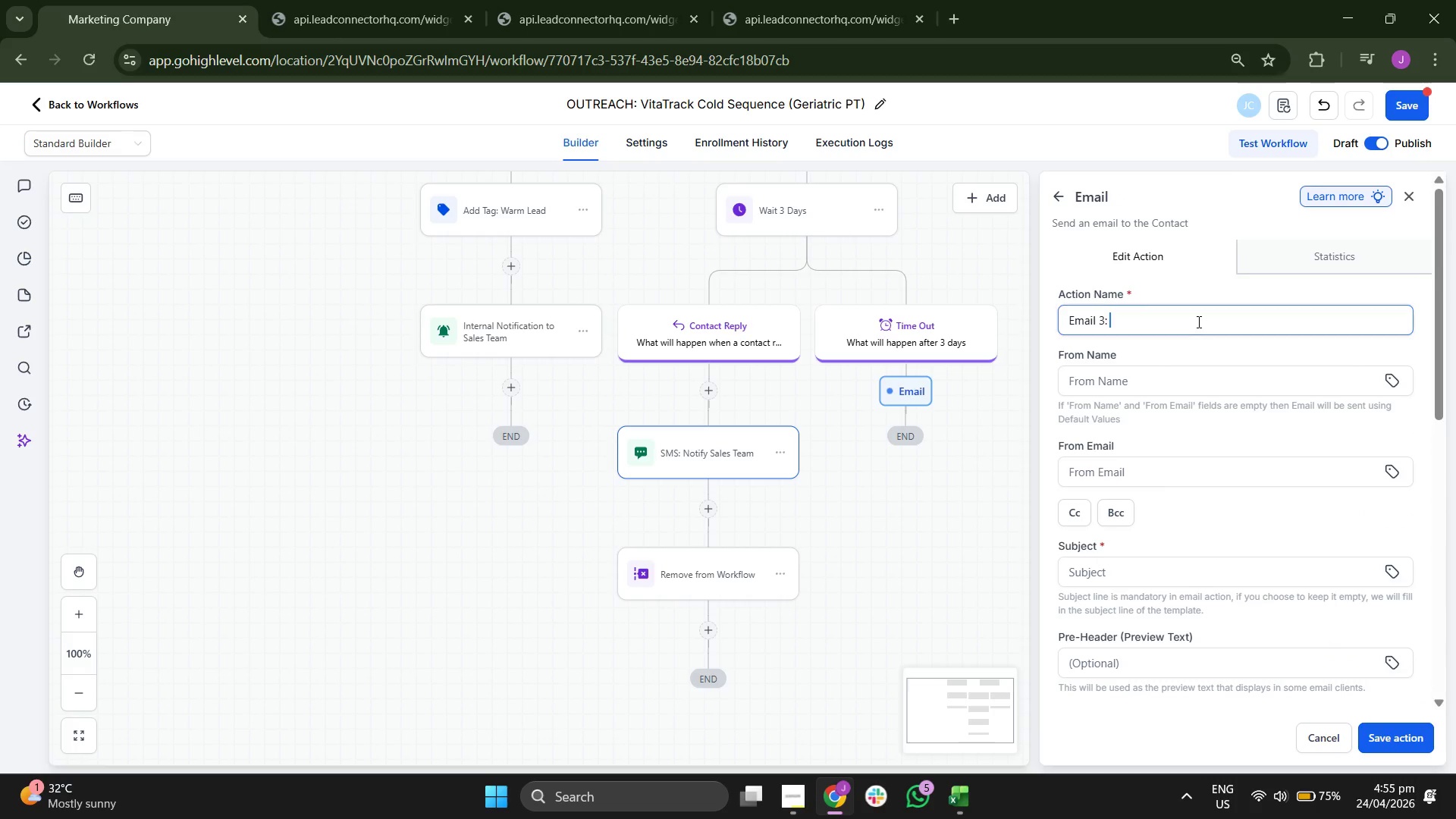 
type( )
key(Backspace)
type(The s)
key(Backspace)
type(Social Proof (Day 3)
key(Backspace)
type(5))
 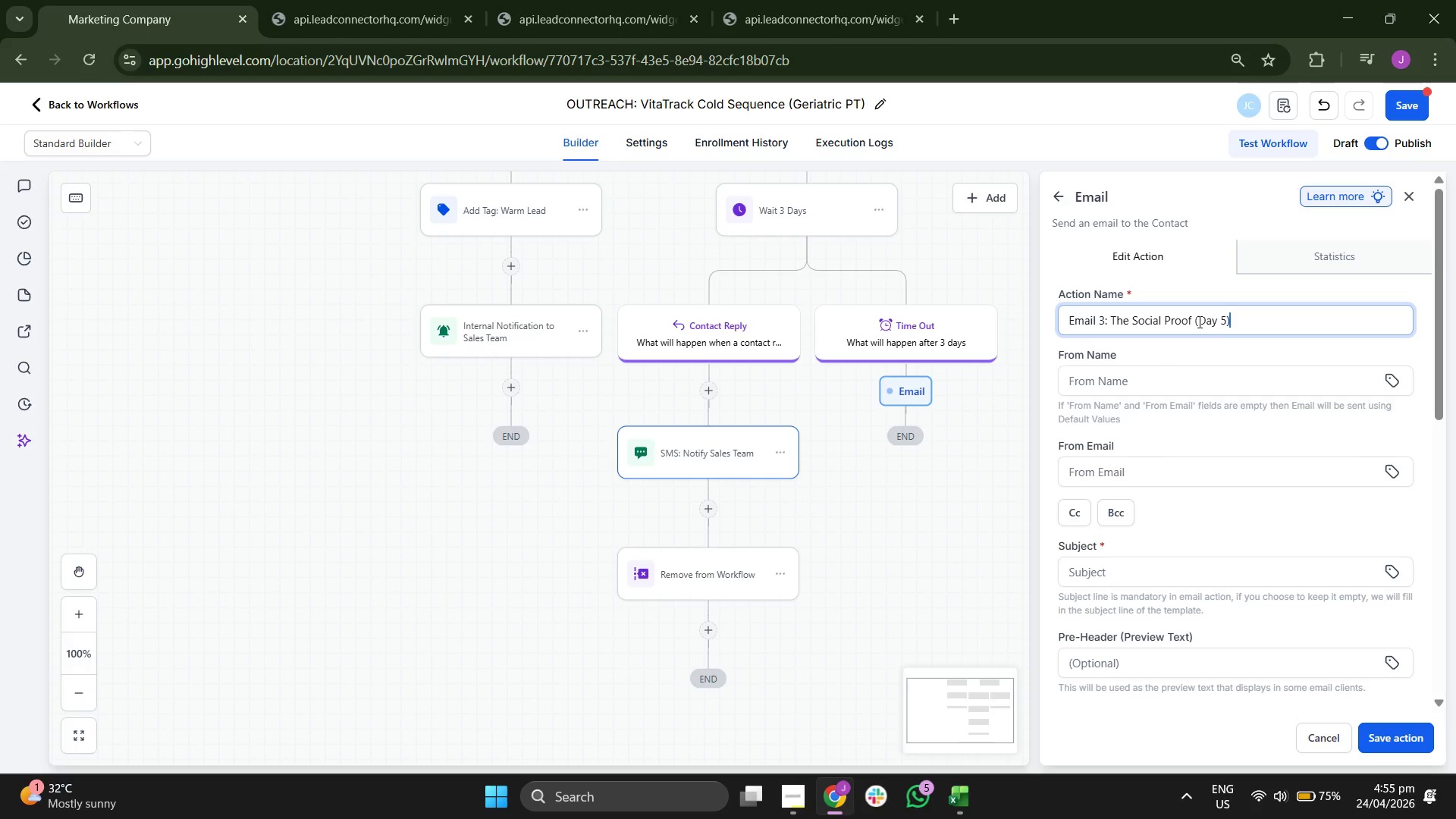 
type(22% RED)
key(Backspace)
key(Backspace)
key(Backspace)
type(reduction in readmissions (cASE)
key(Backspace)
key(Backspace)
key(Backspace)
key(Backspace)
type(Case SUT)
key(Backspace)
key(Backspace)
type(tudy))
 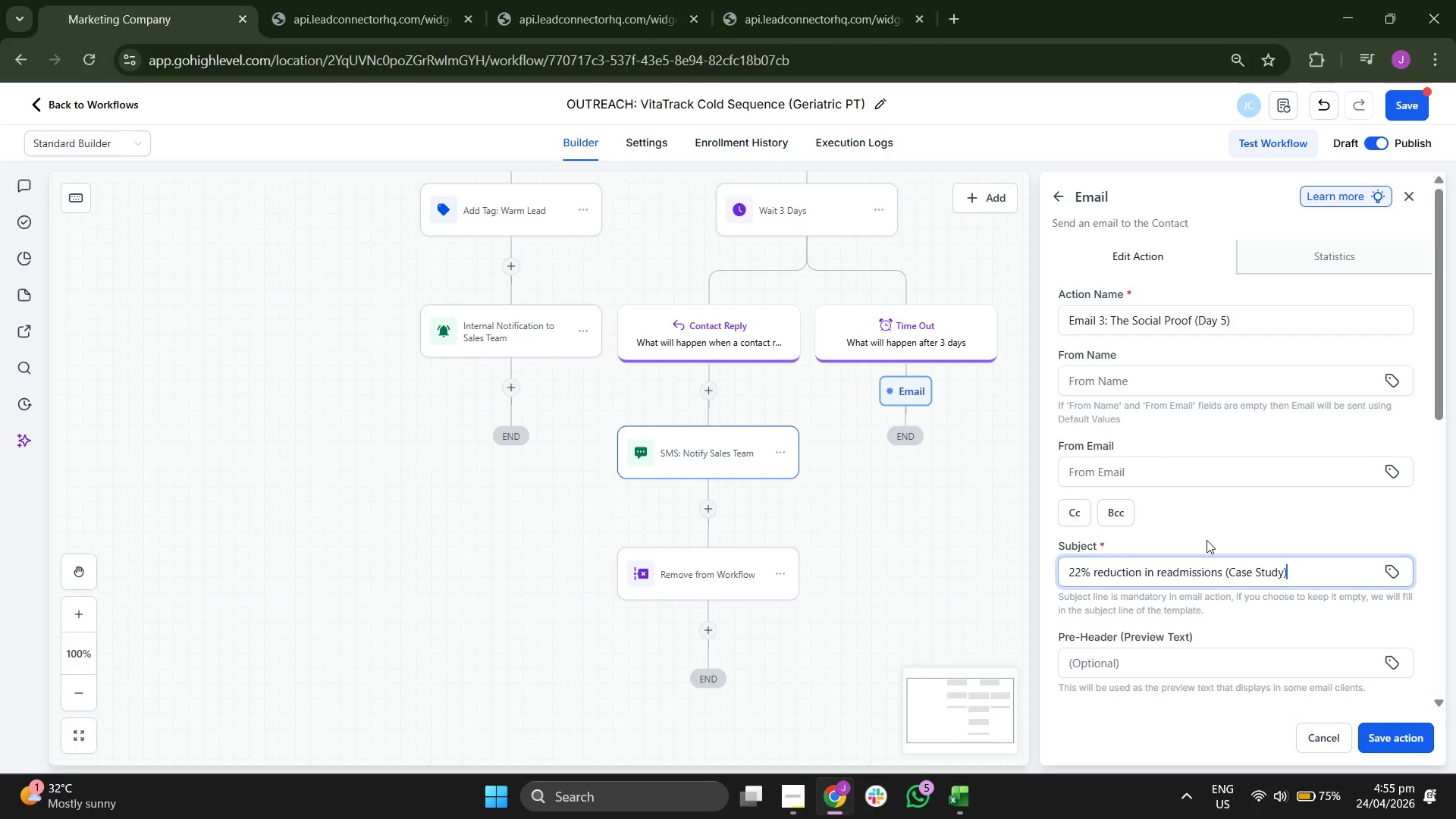 
scroll: coordinate [1213, 544], scroll_direction: down, amount: 9.0
 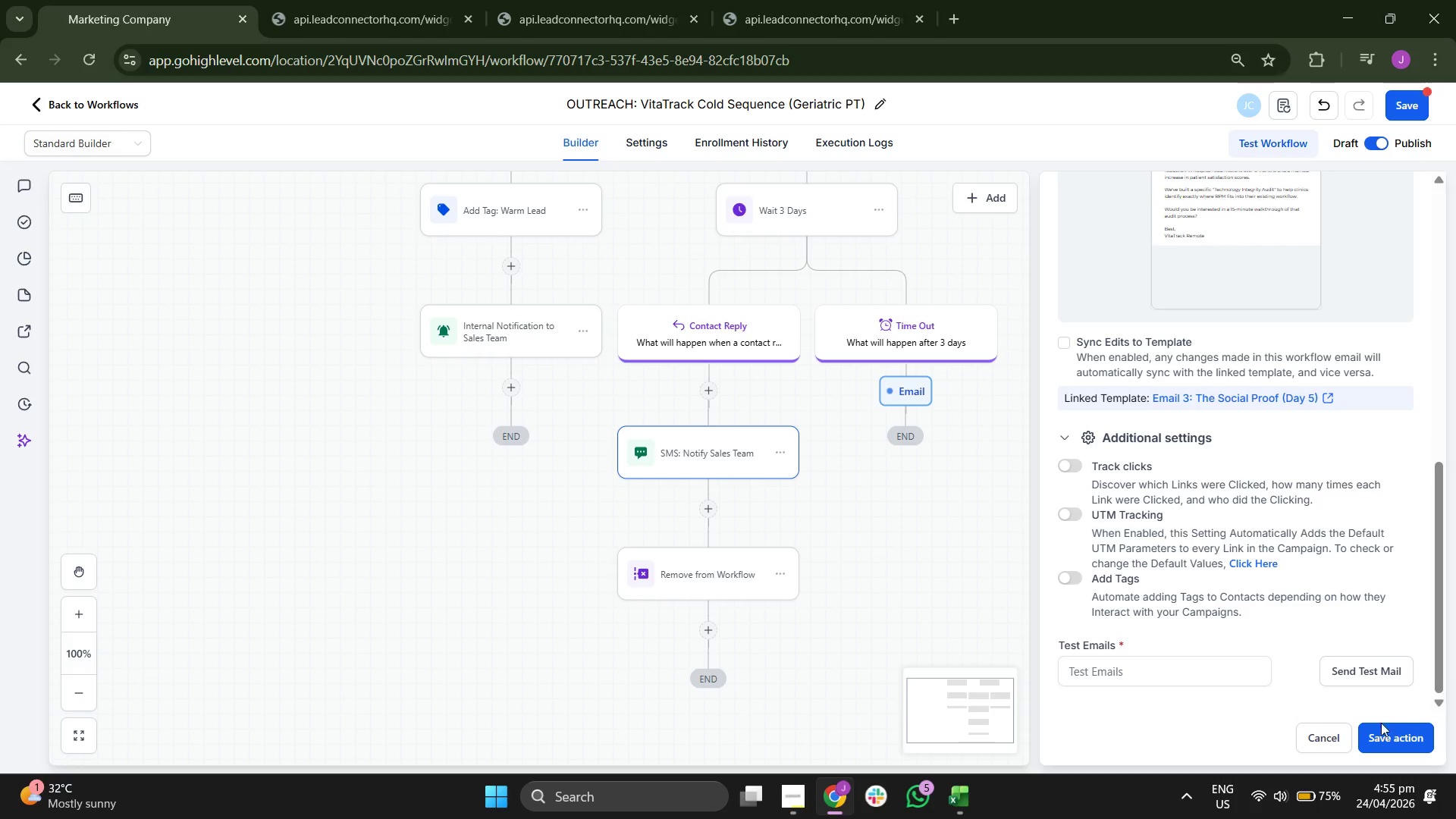 
left_click([1392, 737])
 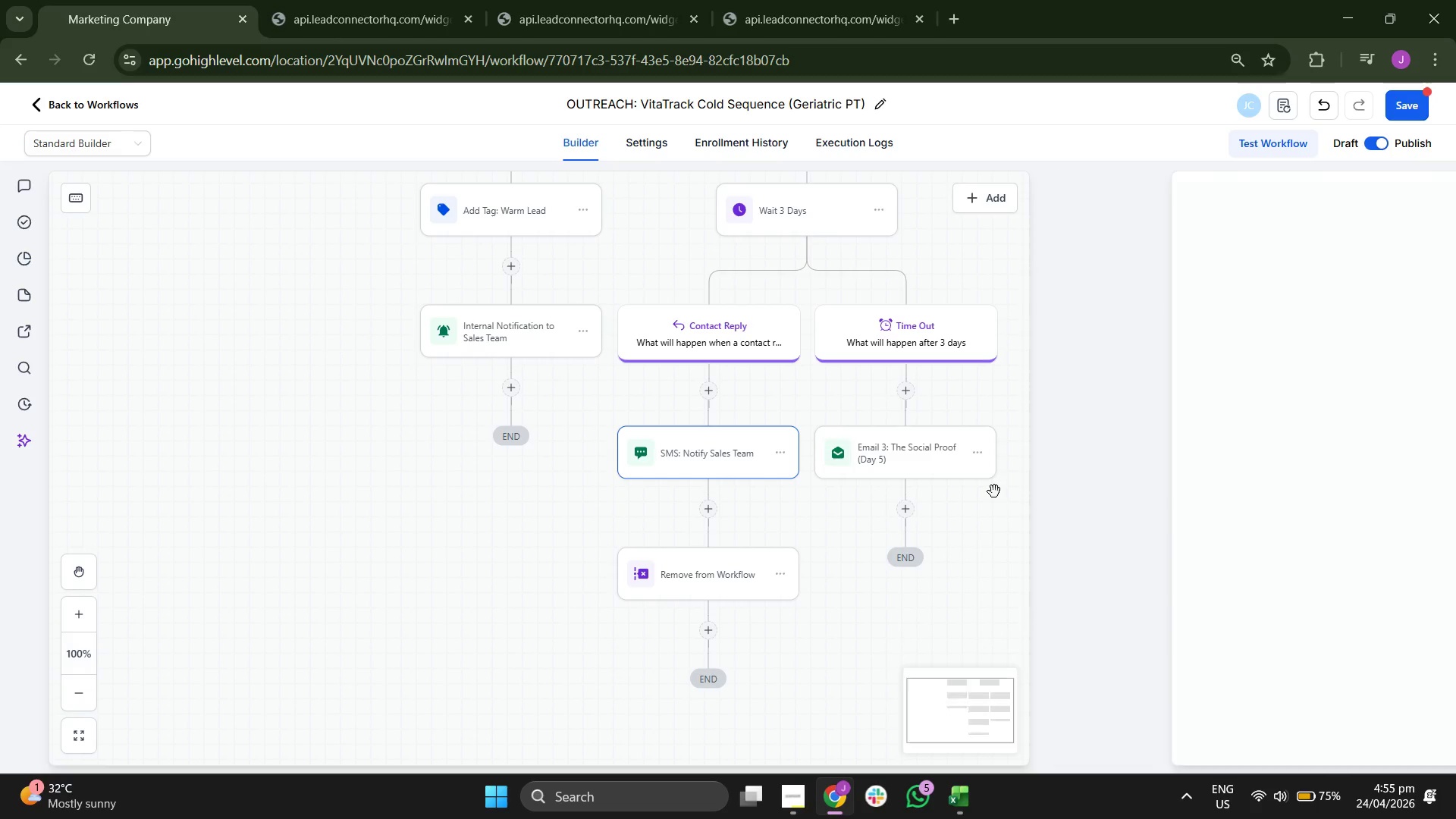 
left_click_drag(start_coordinate=[1118, 553], to_coordinate=[1125, 487])
 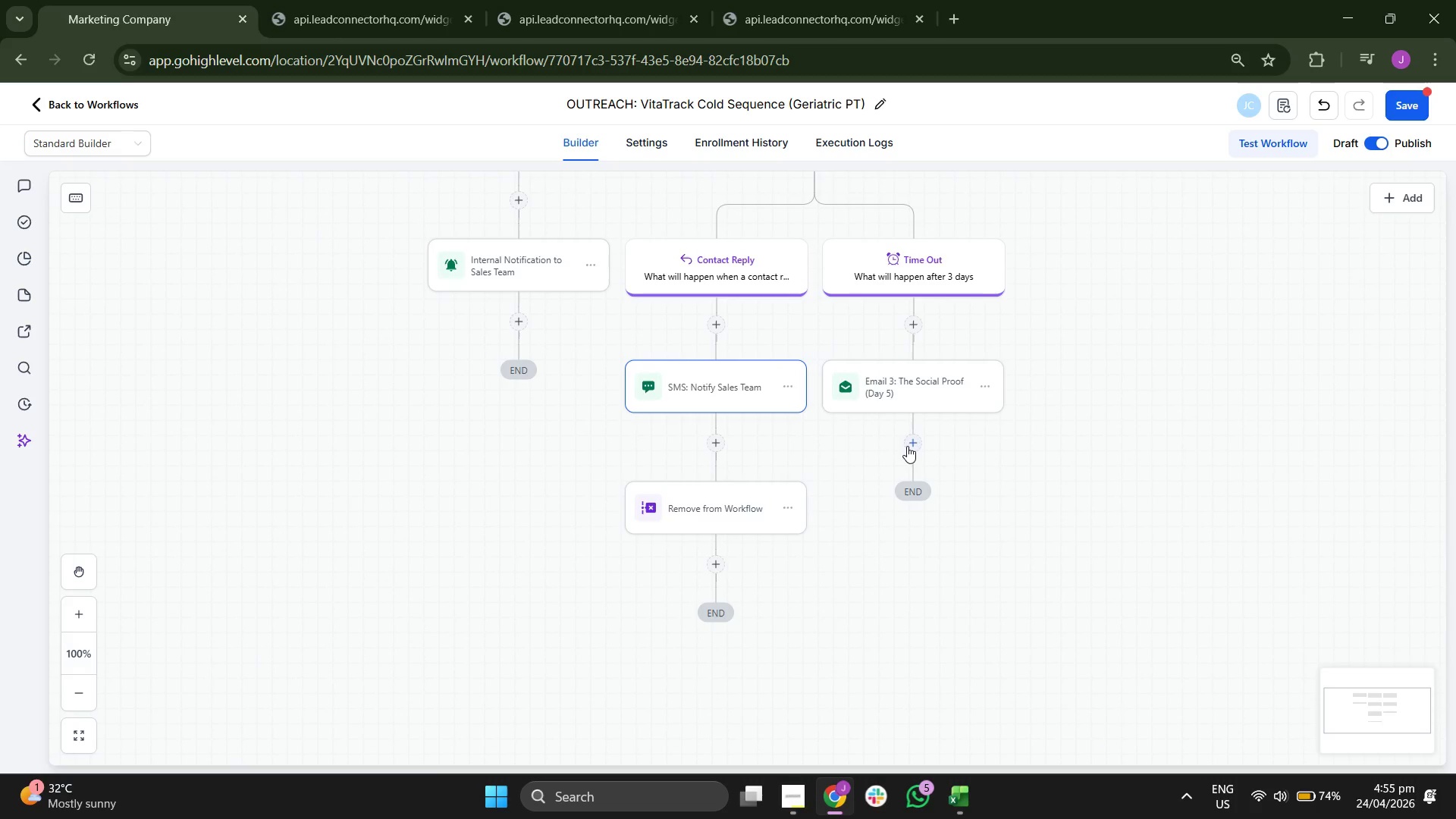 
left_click([912, 439])
 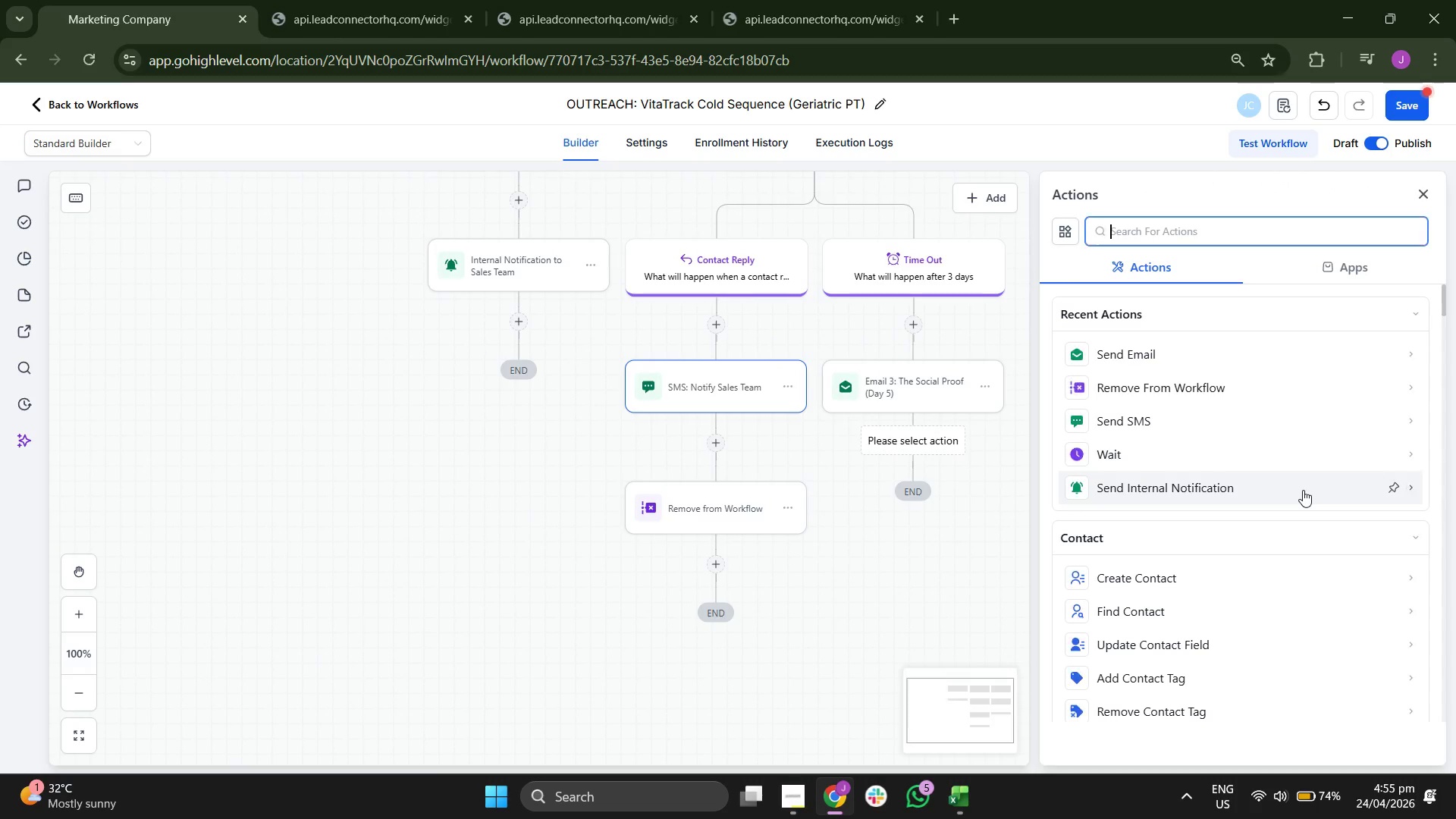 
scroll: coordinate [1303, 490], scroll_direction: down, amount: 7.0
 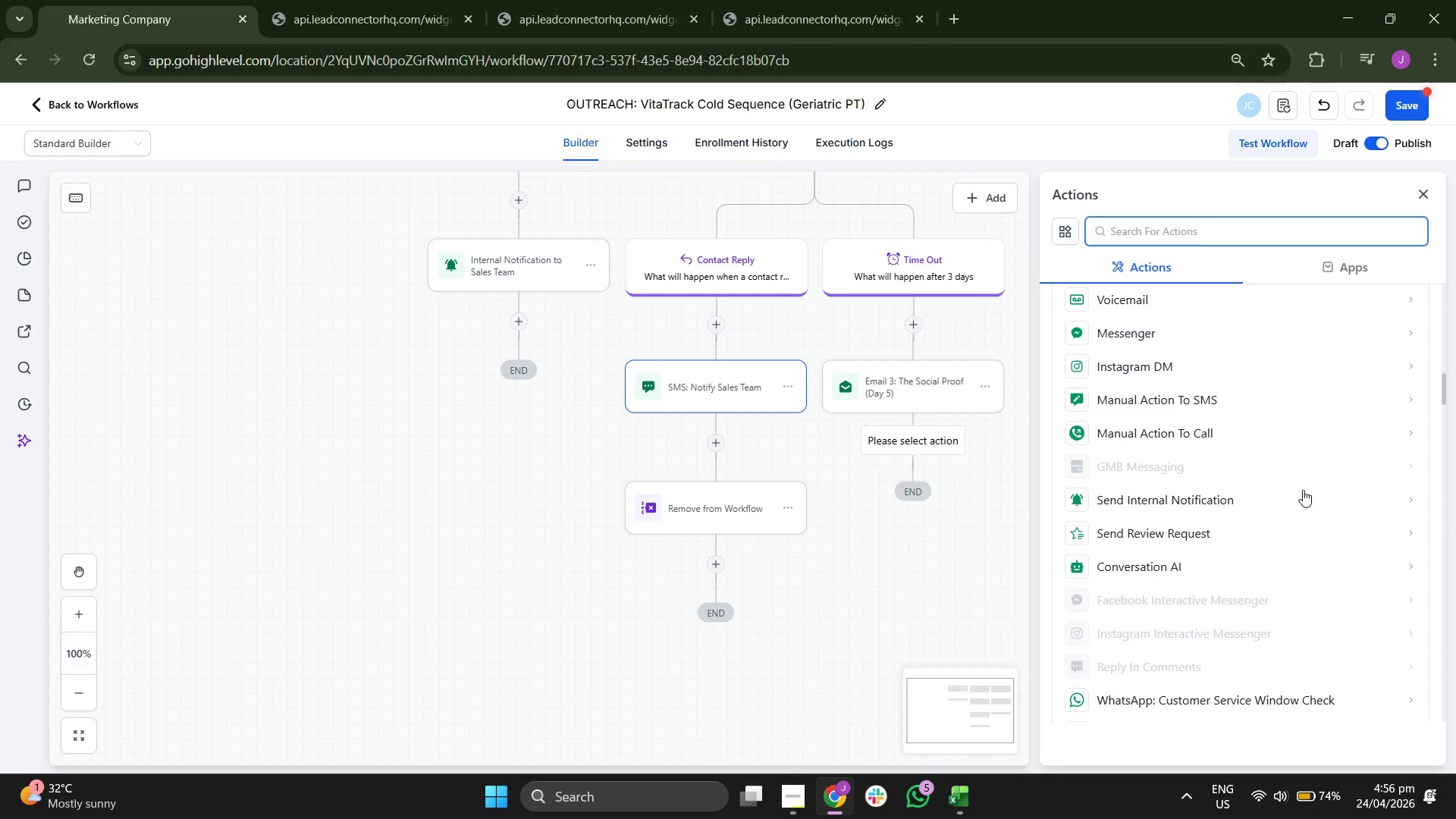 
scroll: coordinate [1276, 483], scroll_direction: down, amount: 3.0
 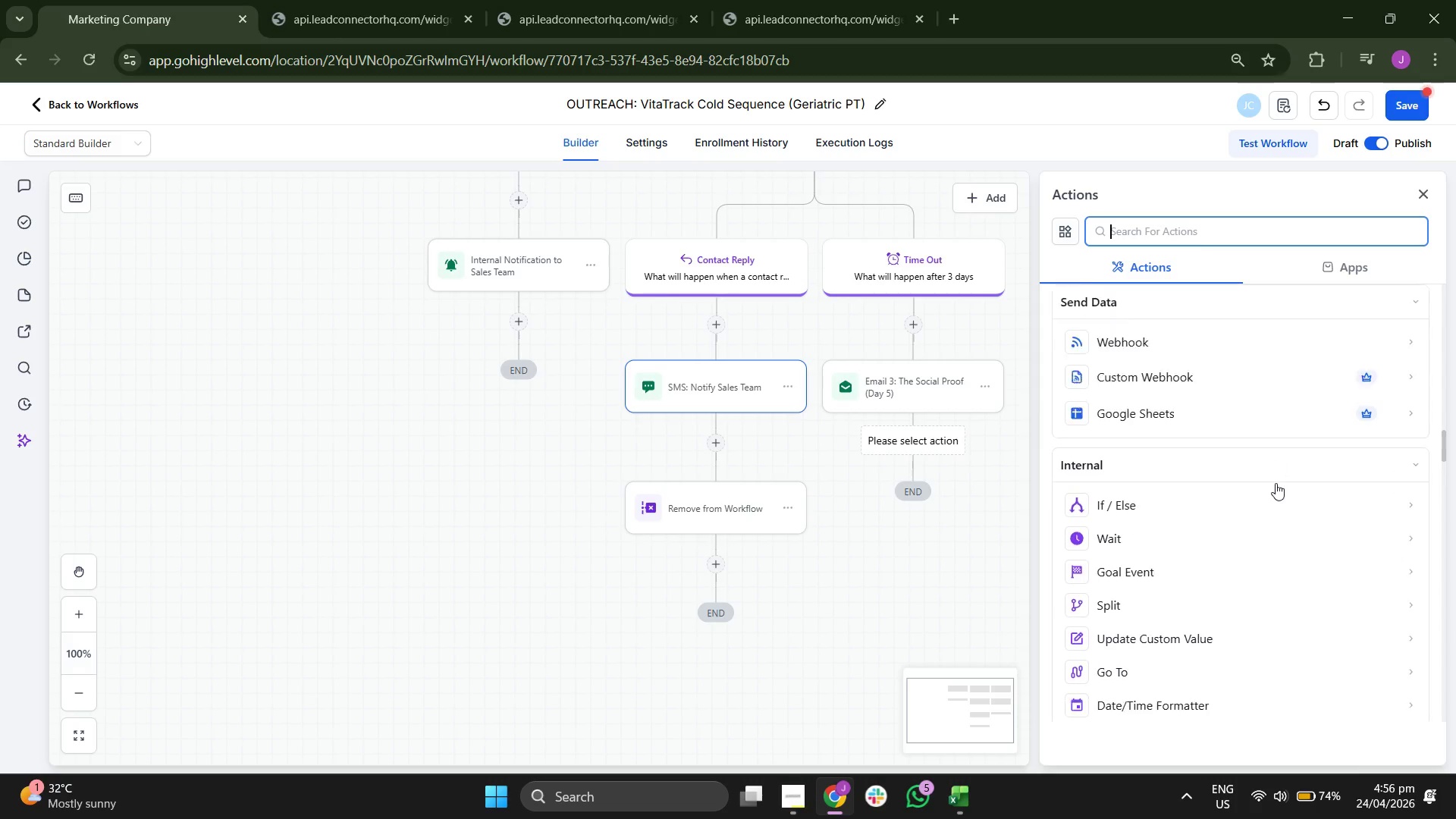 
scroll: coordinate [564, 509], scroll_direction: up, amount: 4.0
 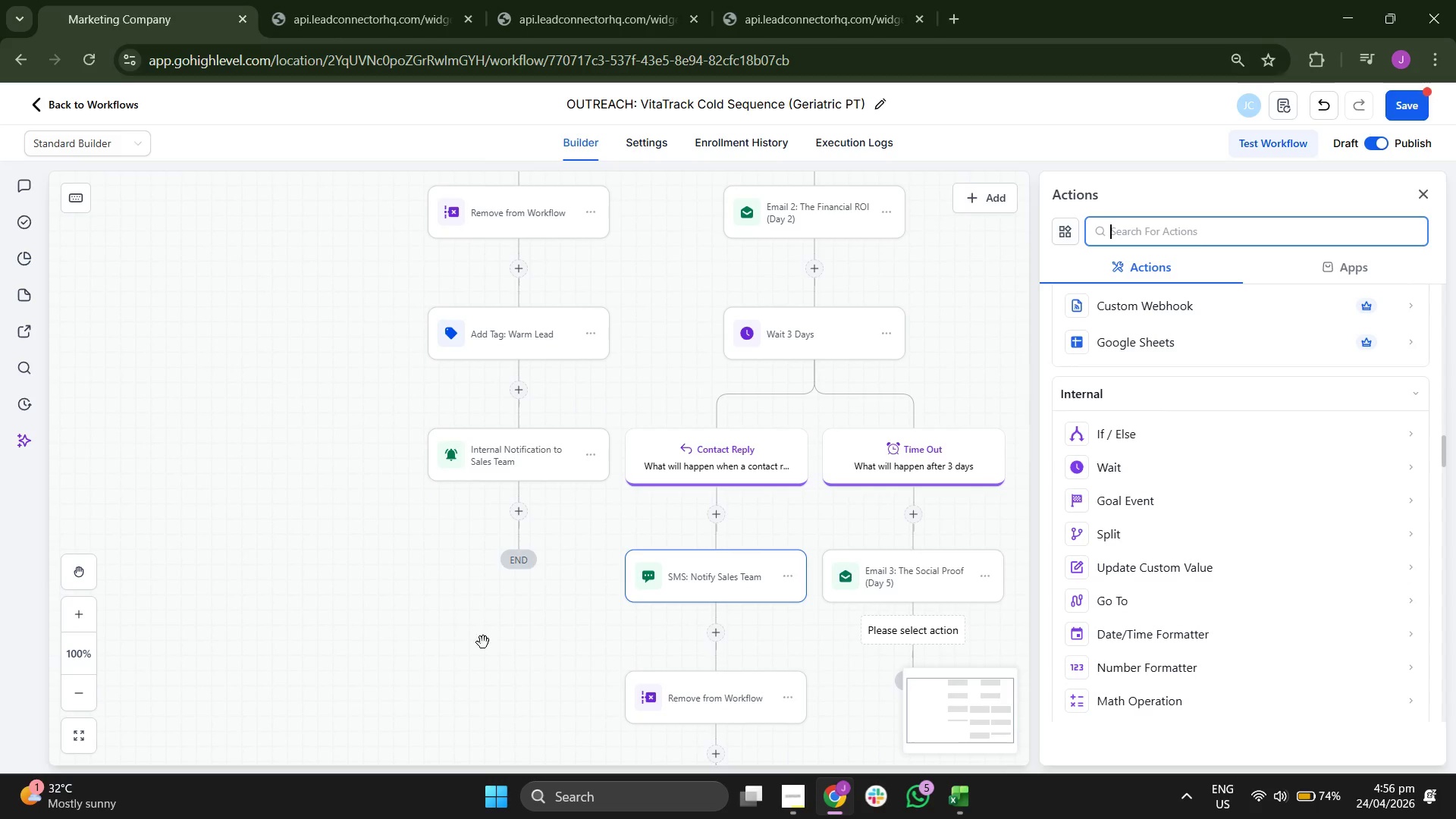 
left_click_drag(start_coordinate=[491, 649], to_coordinate=[400, 628])
 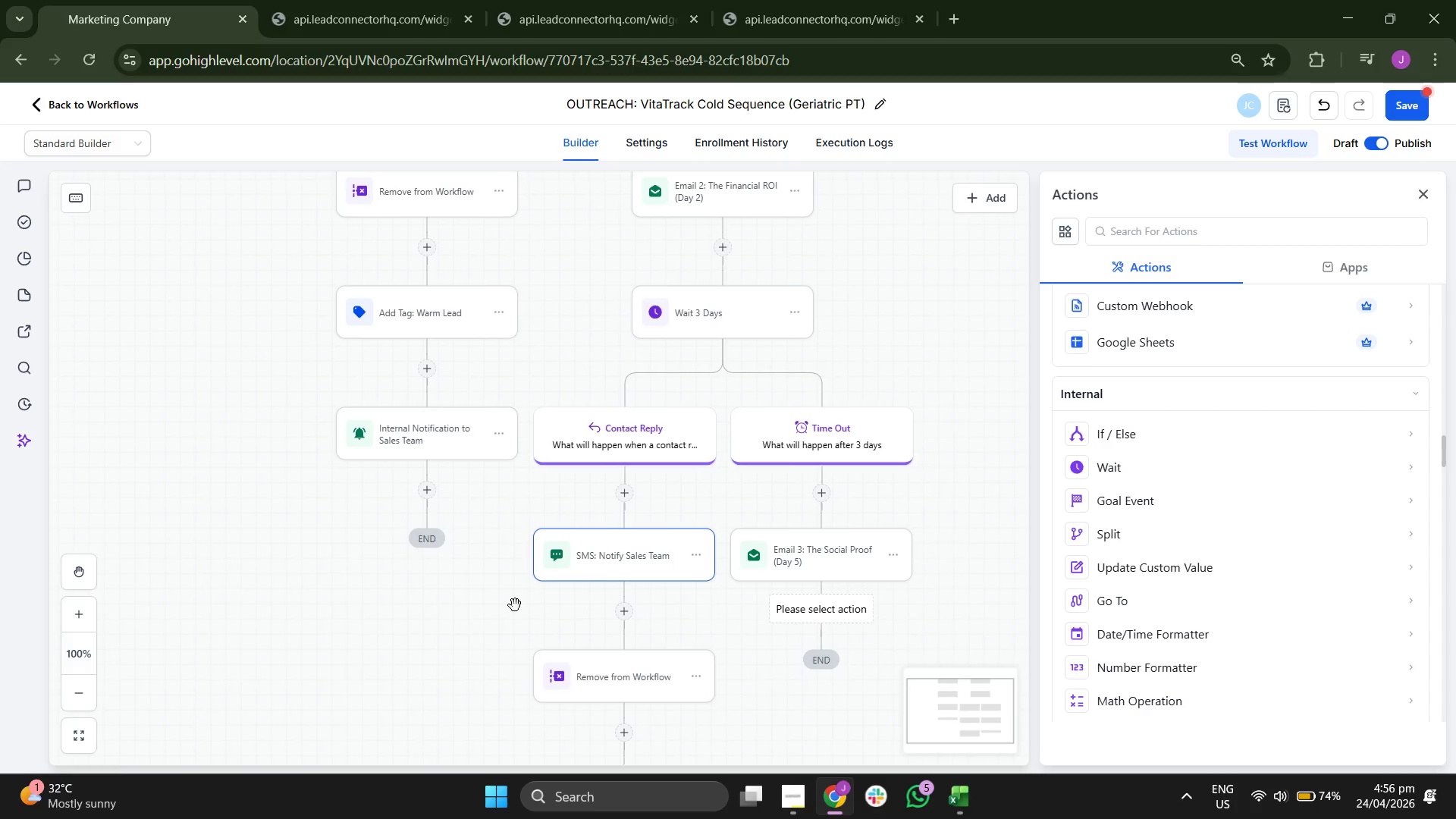 
scroll: coordinate [516, 604], scroll_direction: down, amount: 2.0
 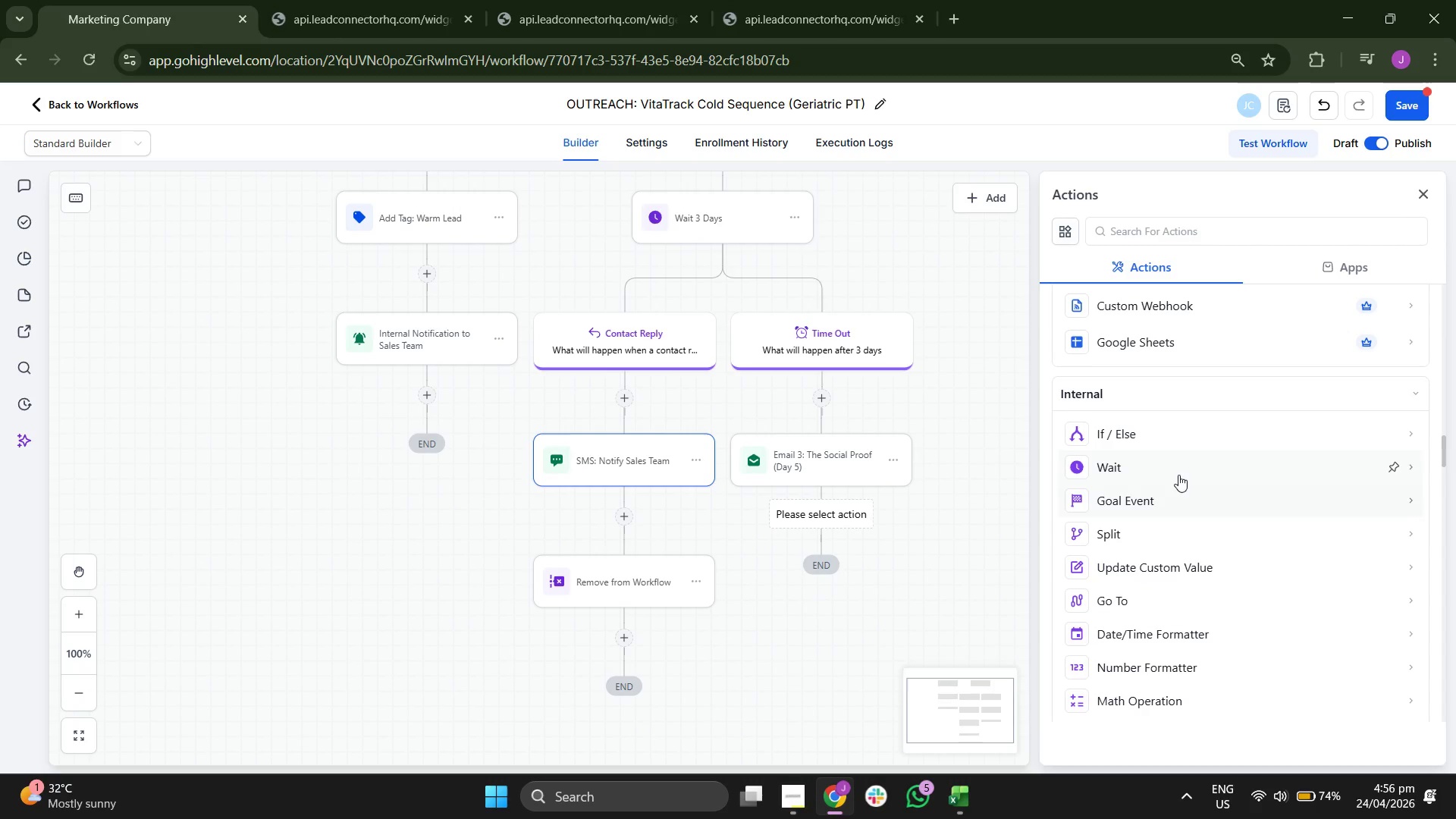 
left_click([1178, 473])
 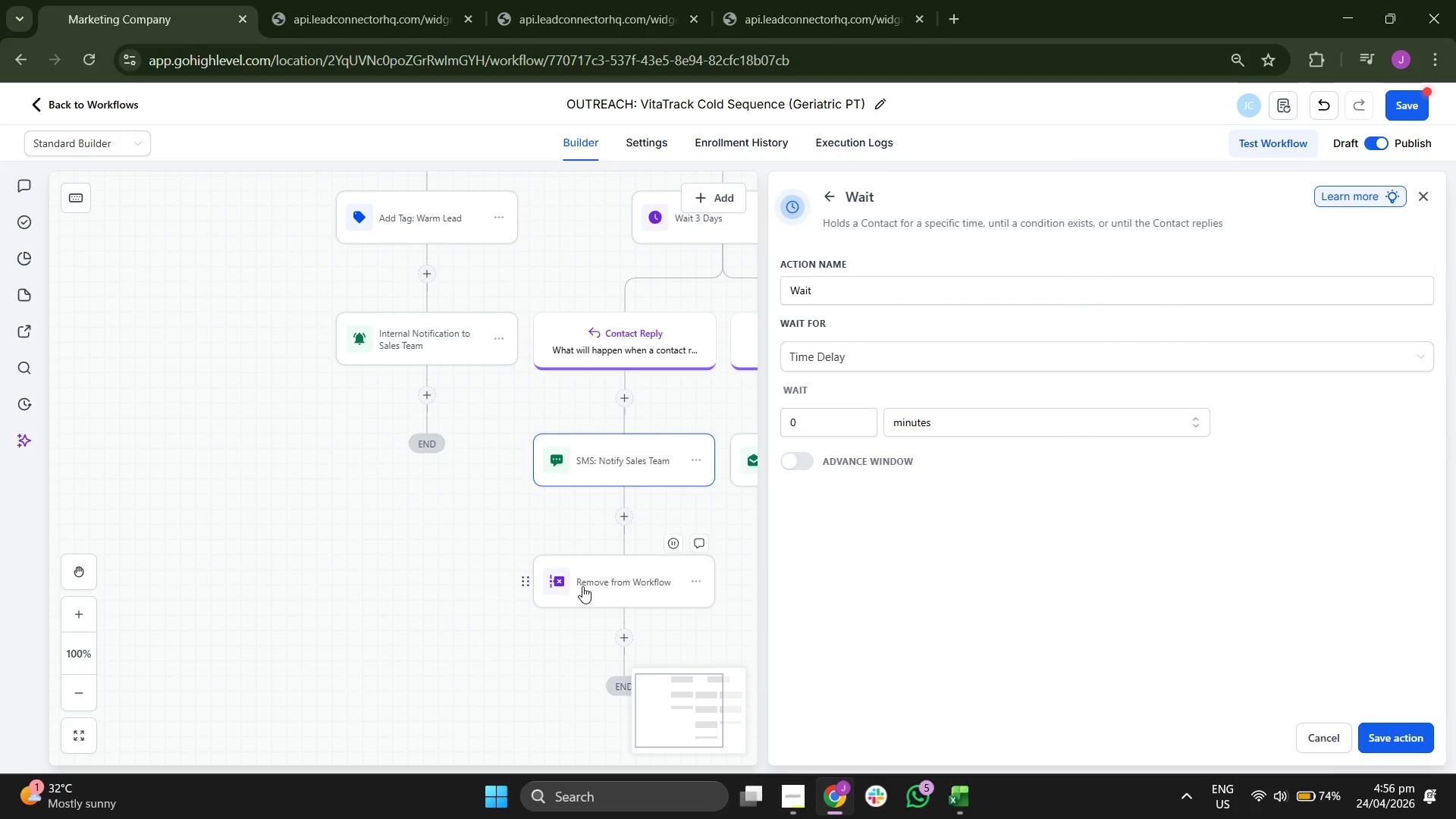 
left_click_drag(start_coordinate=[446, 573], to_coordinate=[230, 568])
 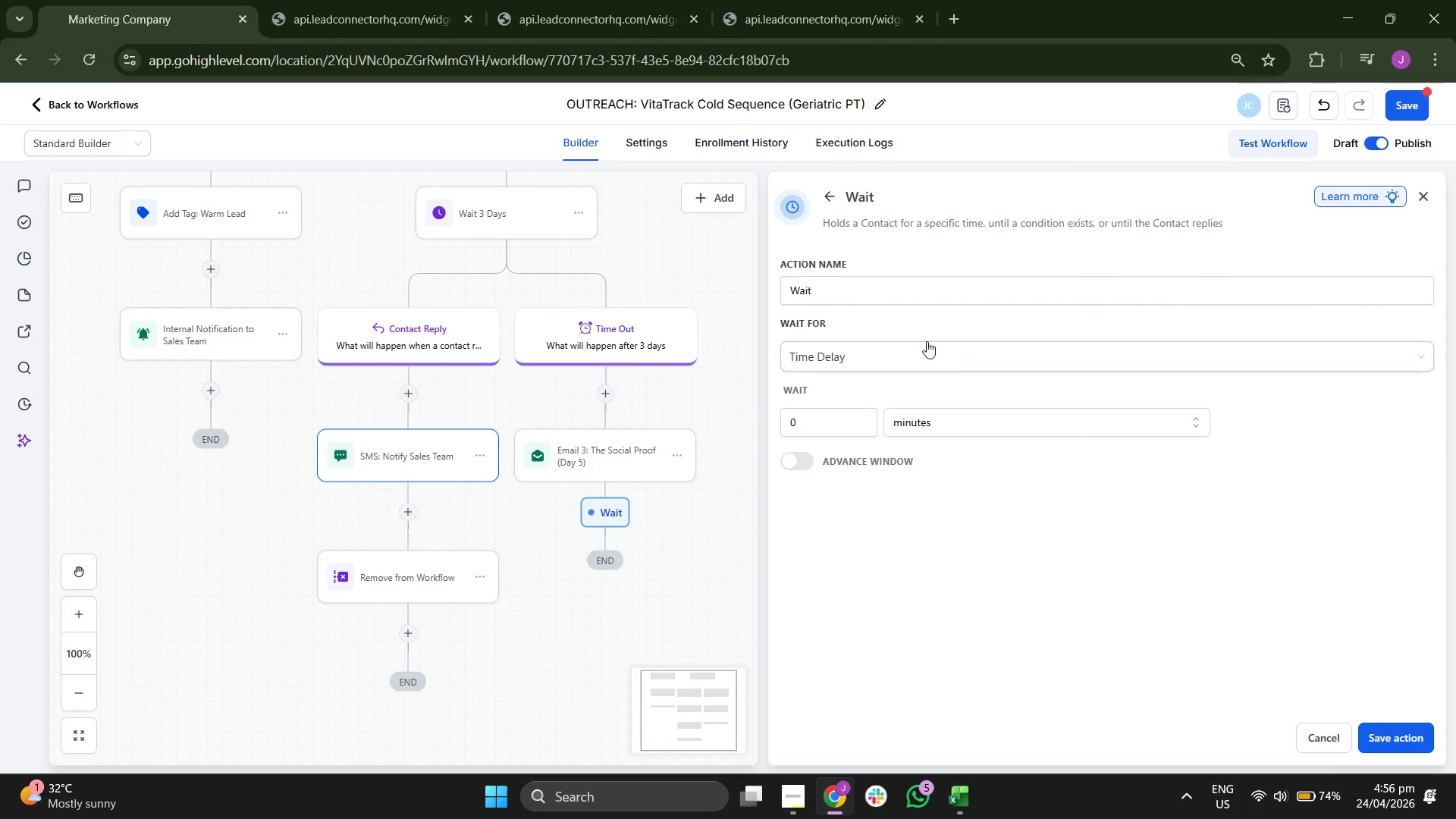 
left_click([959, 296])
 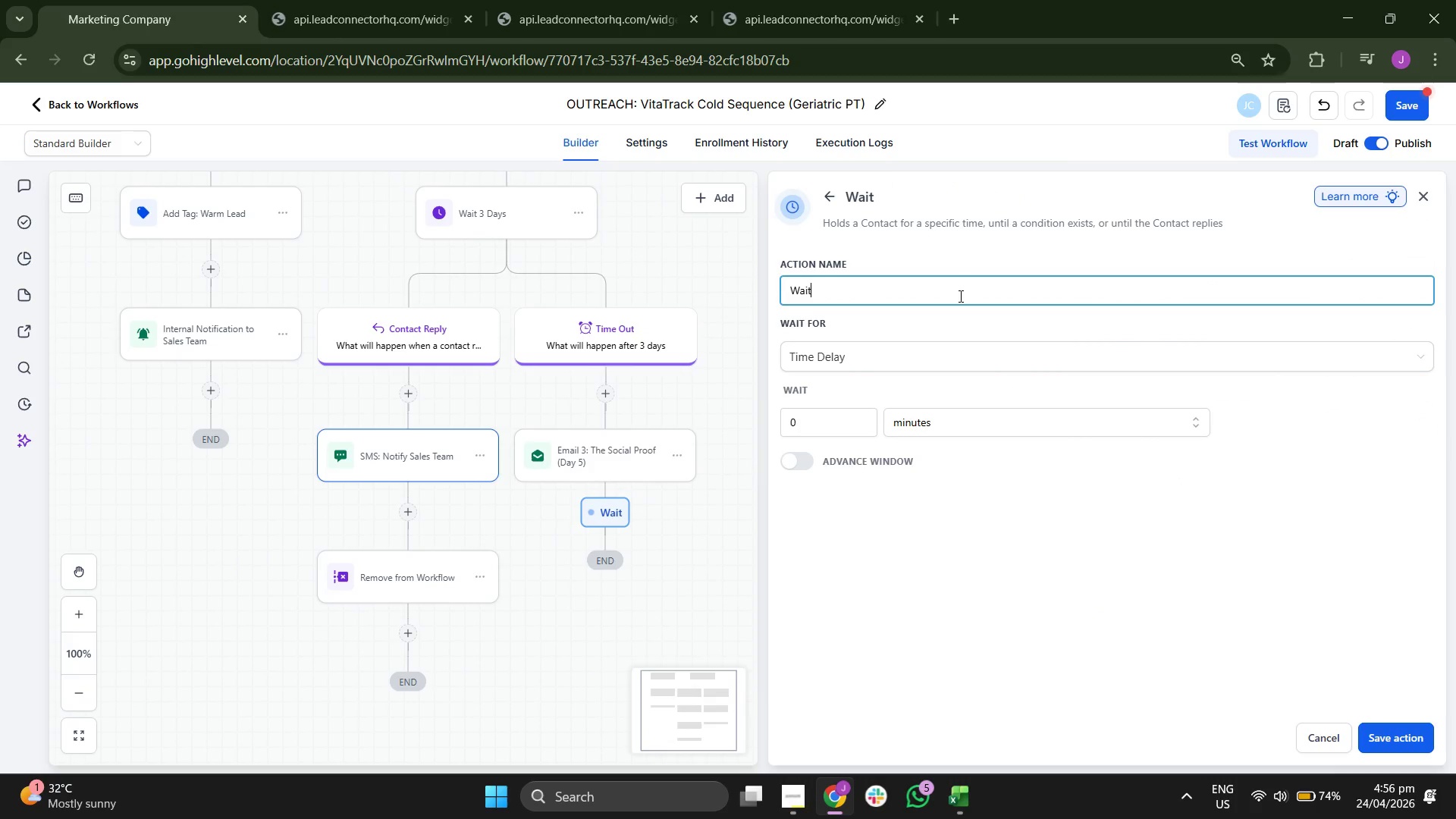 
key(Space)
 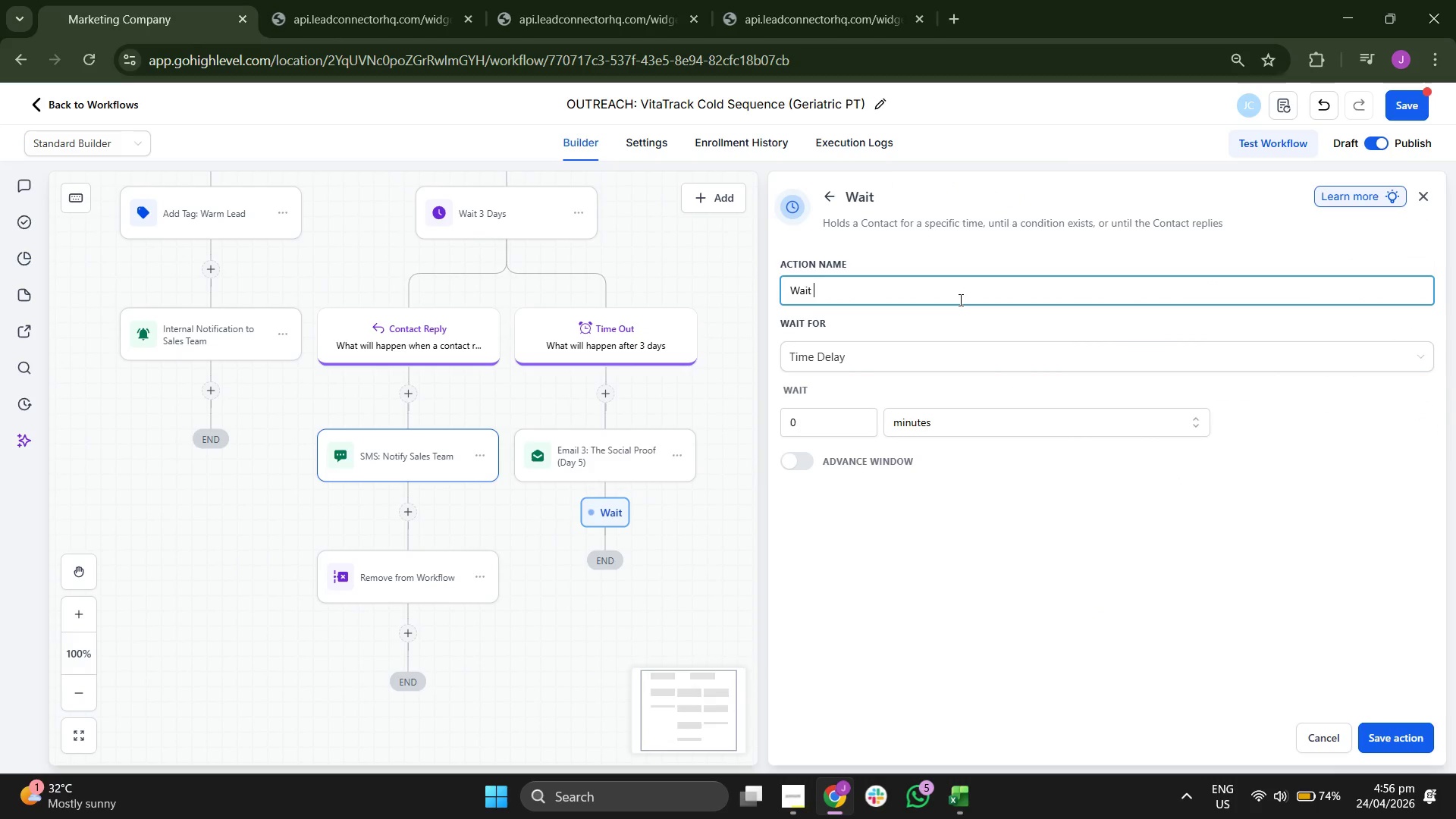 
key(4)
 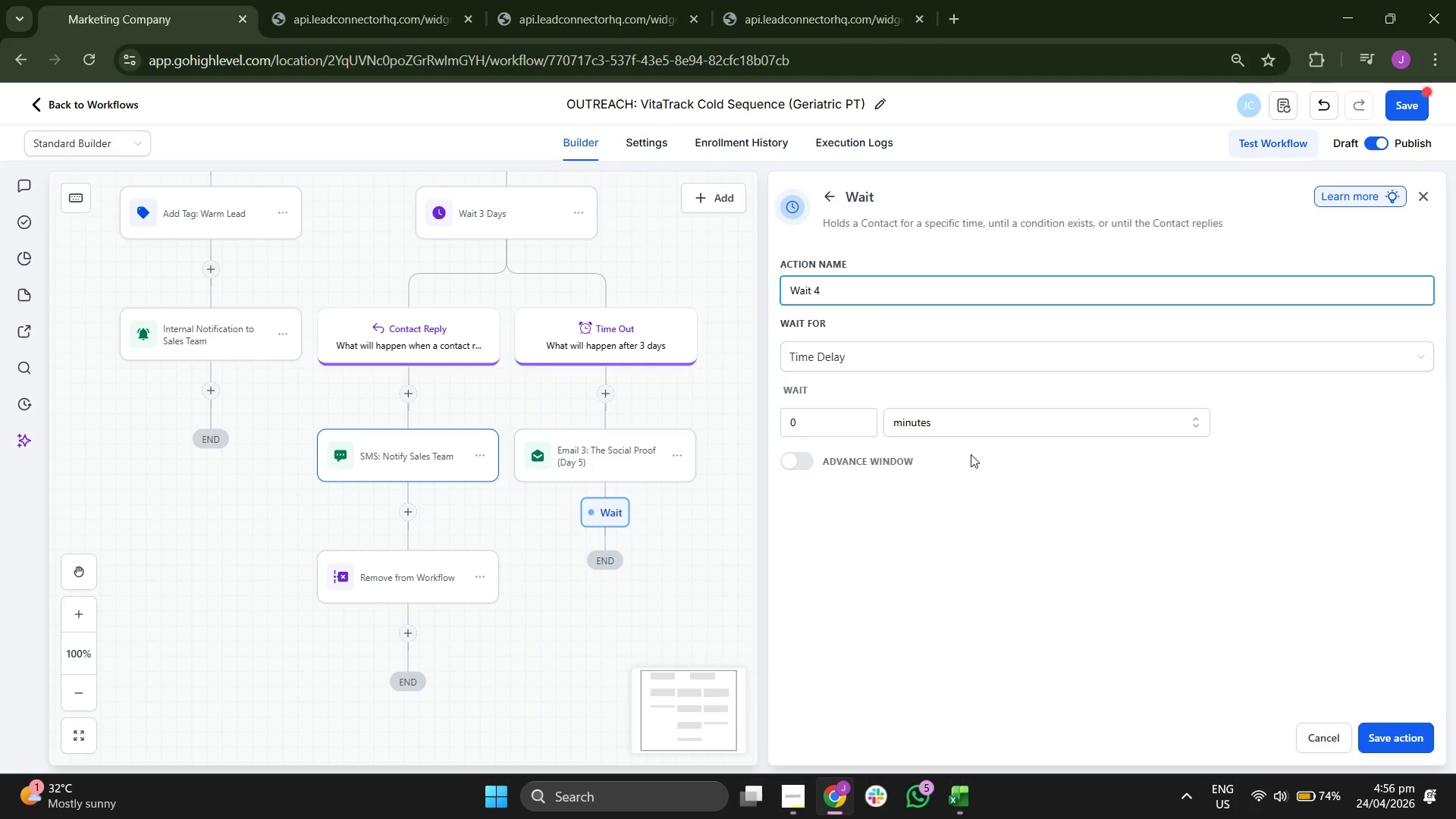 
left_click([839, 428])
 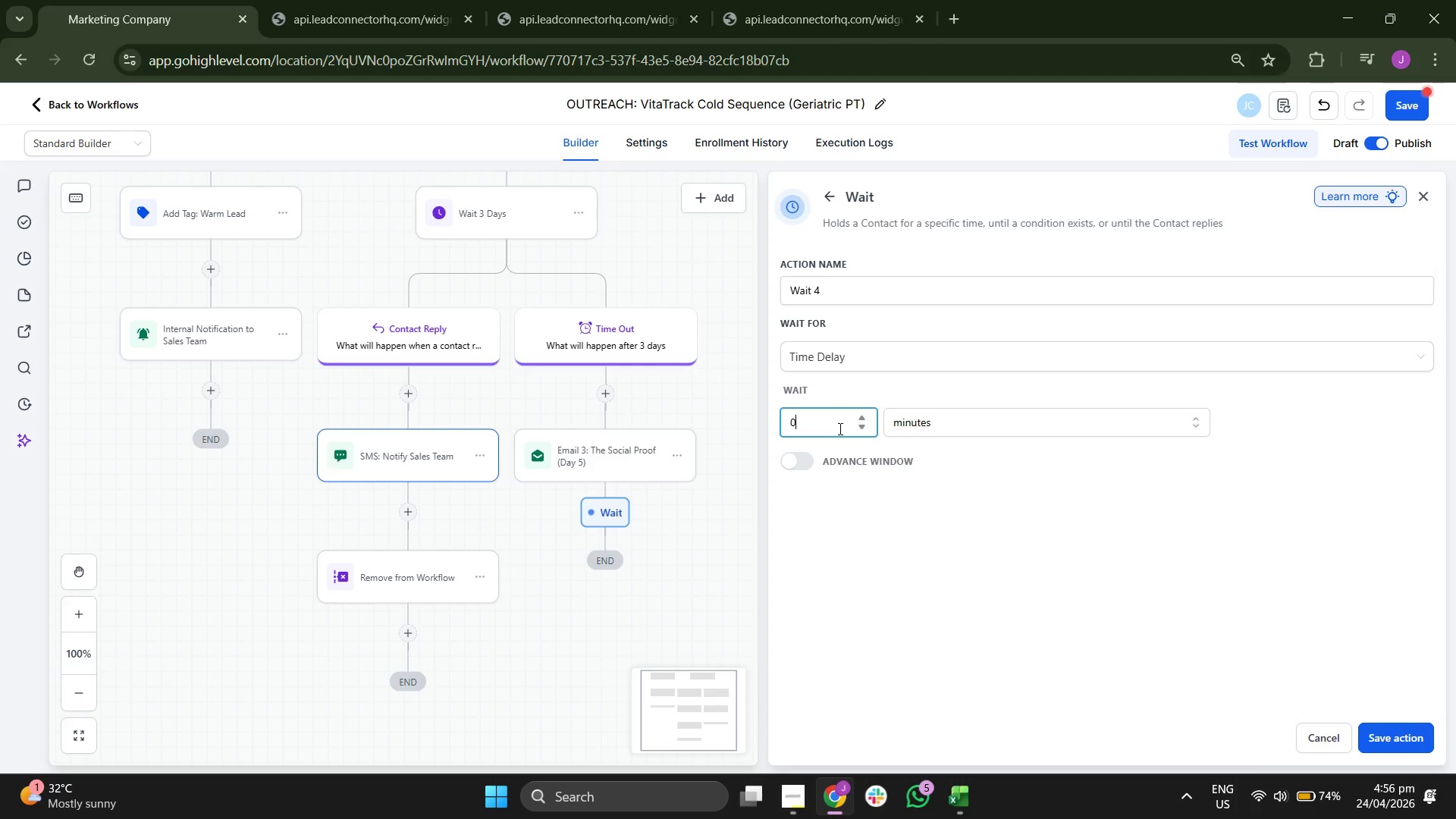 
key(4)
 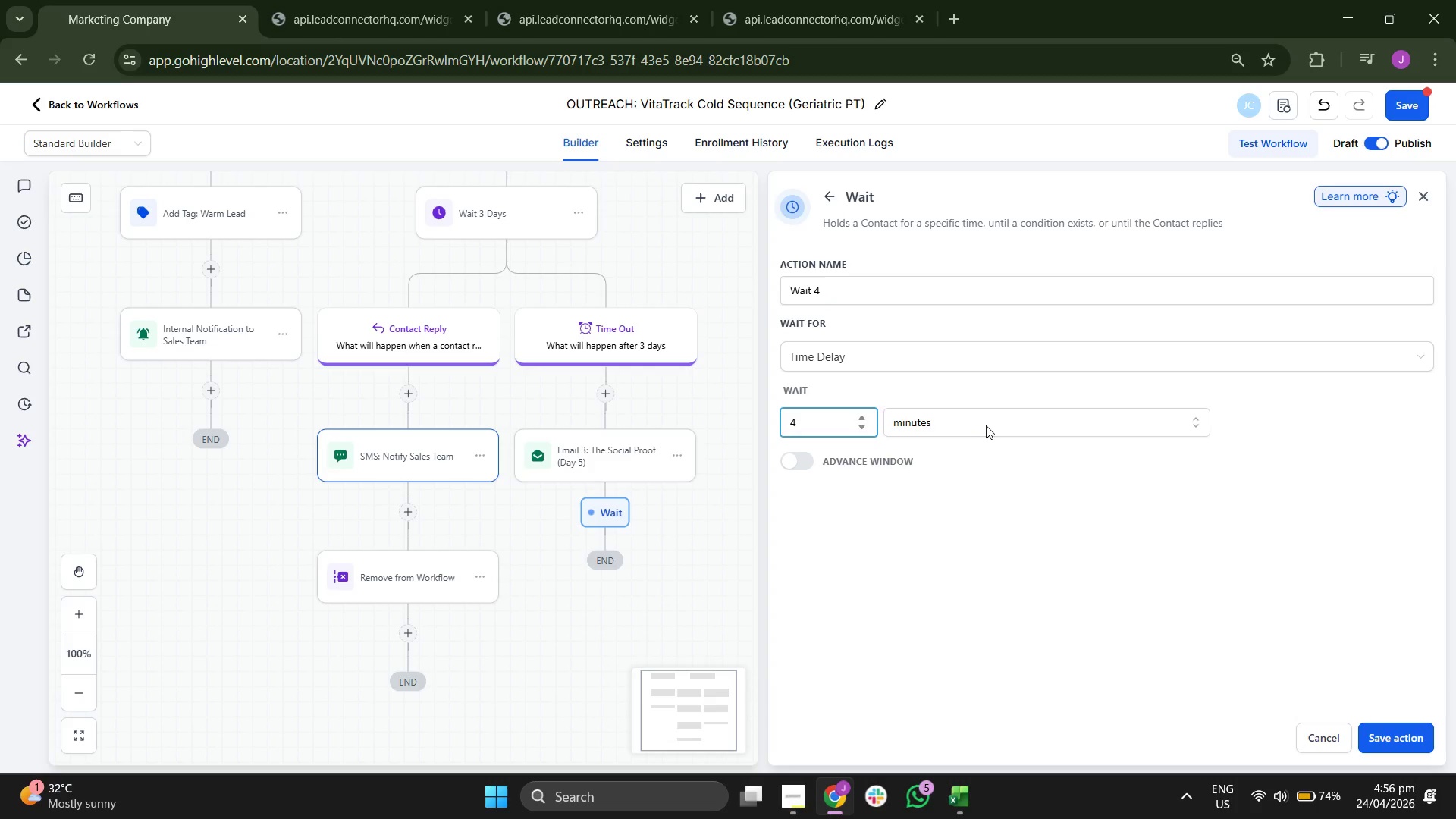 
left_click([991, 422])
 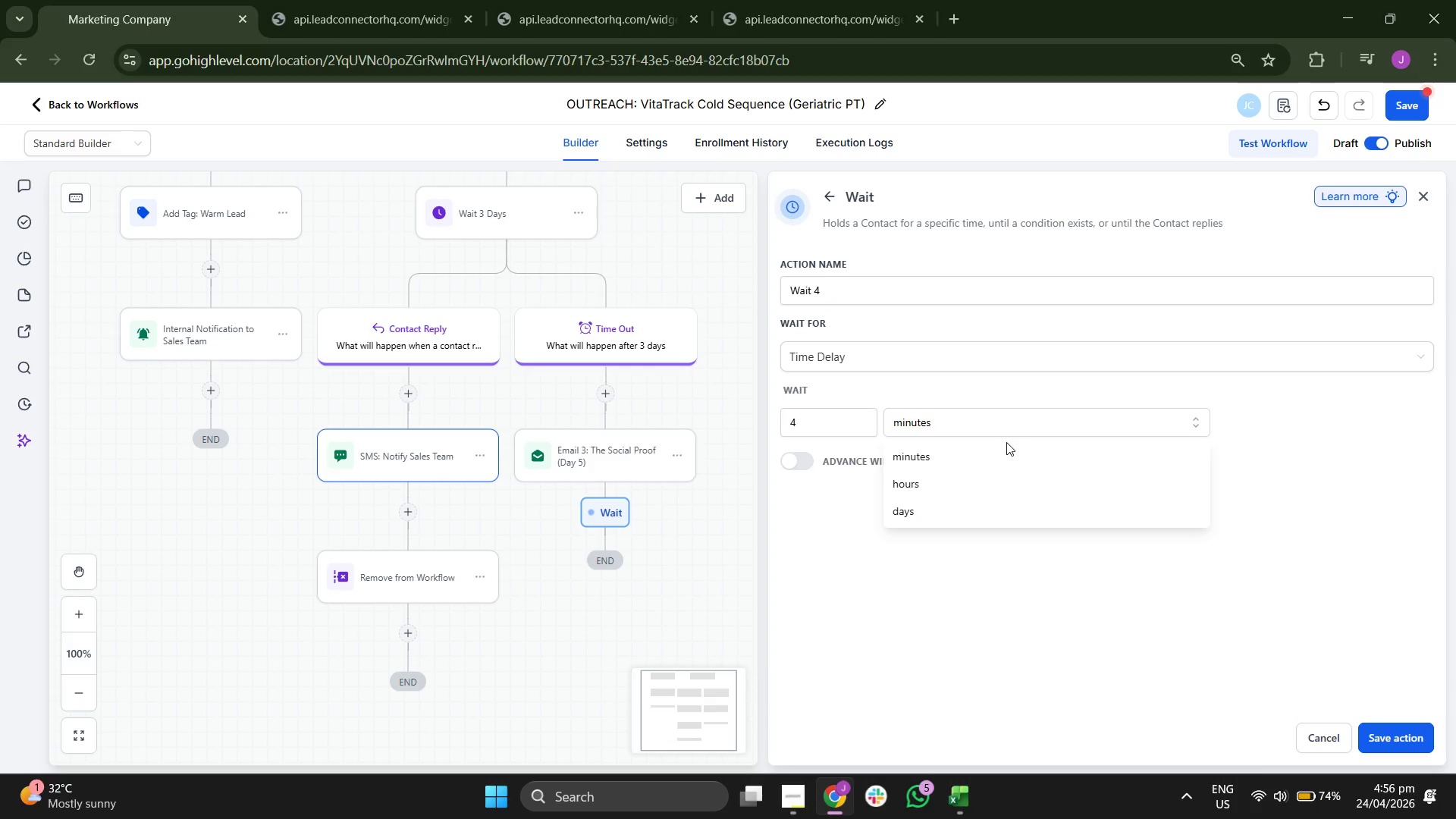 
wait(5.56)
 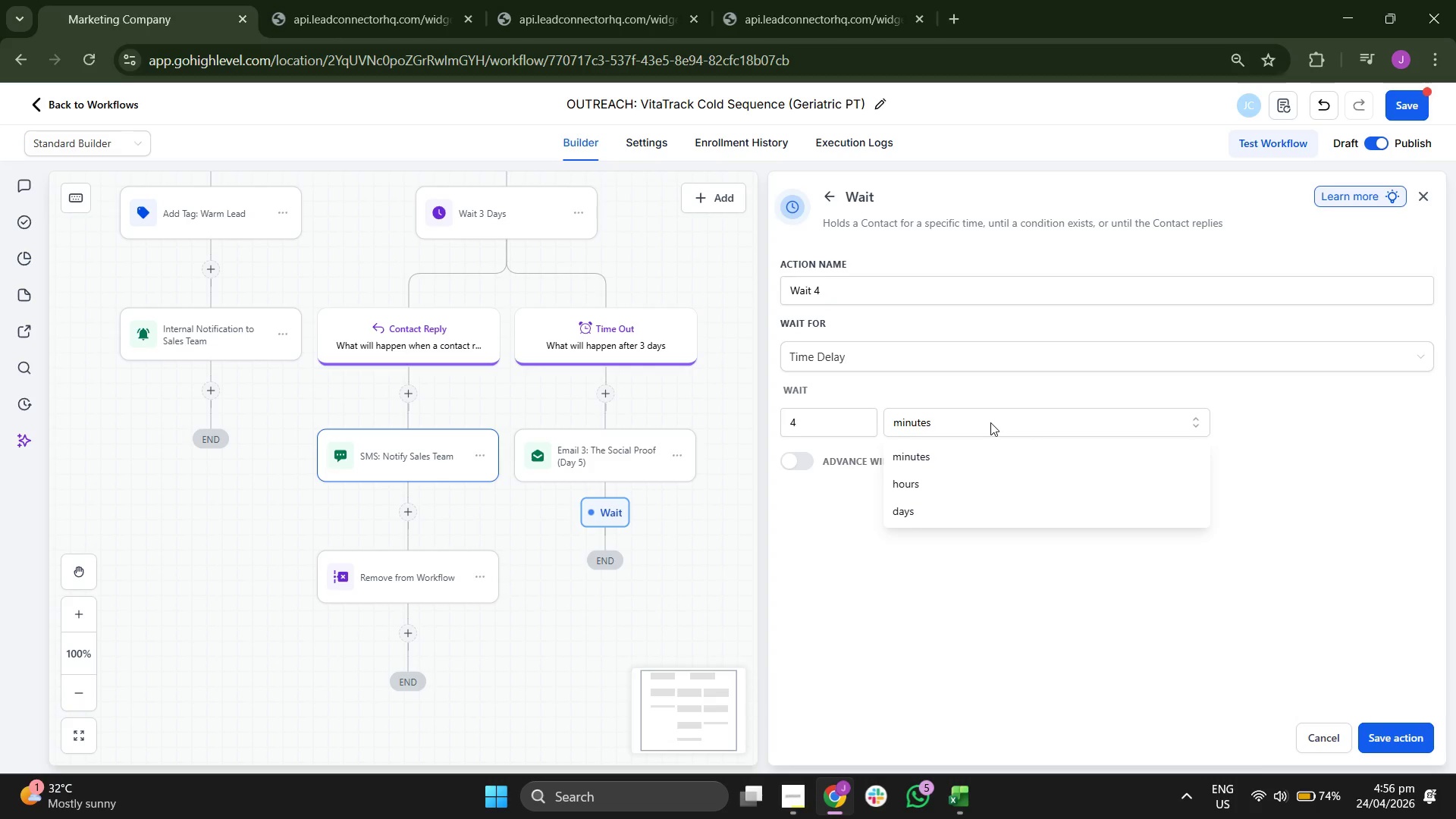 
left_click([829, 583])
 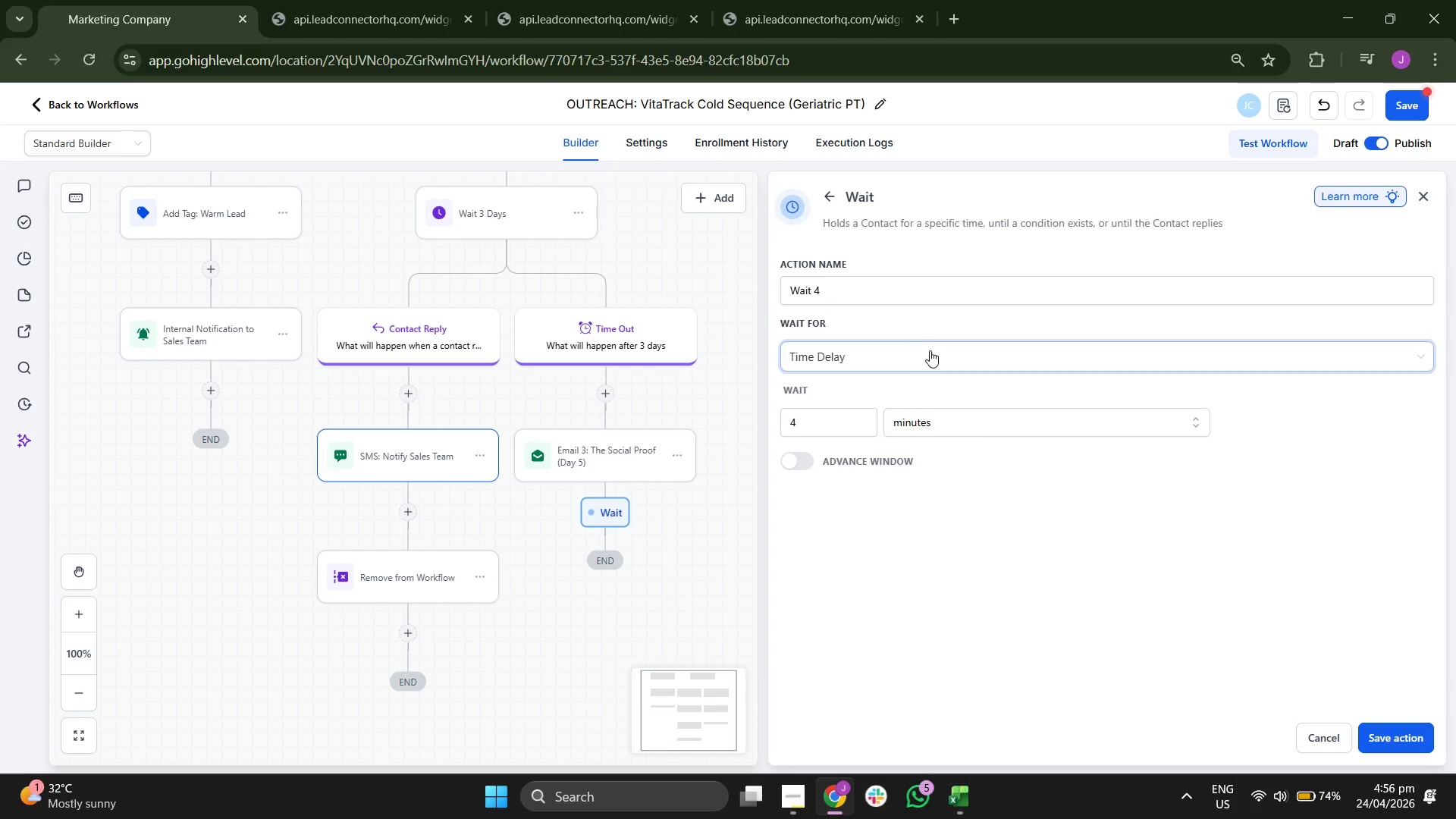 
left_click([932, 350])
 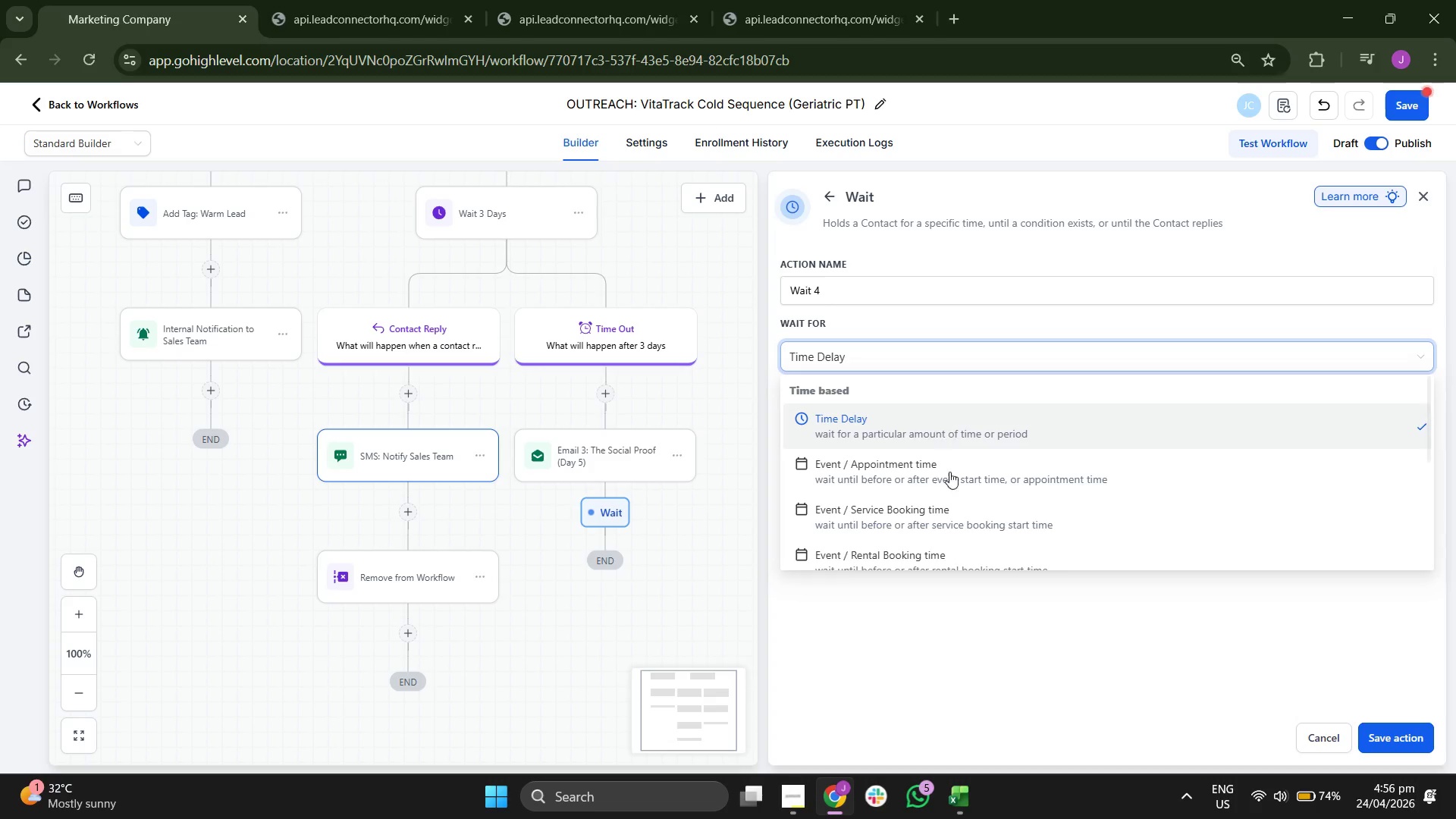 
scroll: coordinate [960, 491], scroll_direction: down, amount: 2.0
 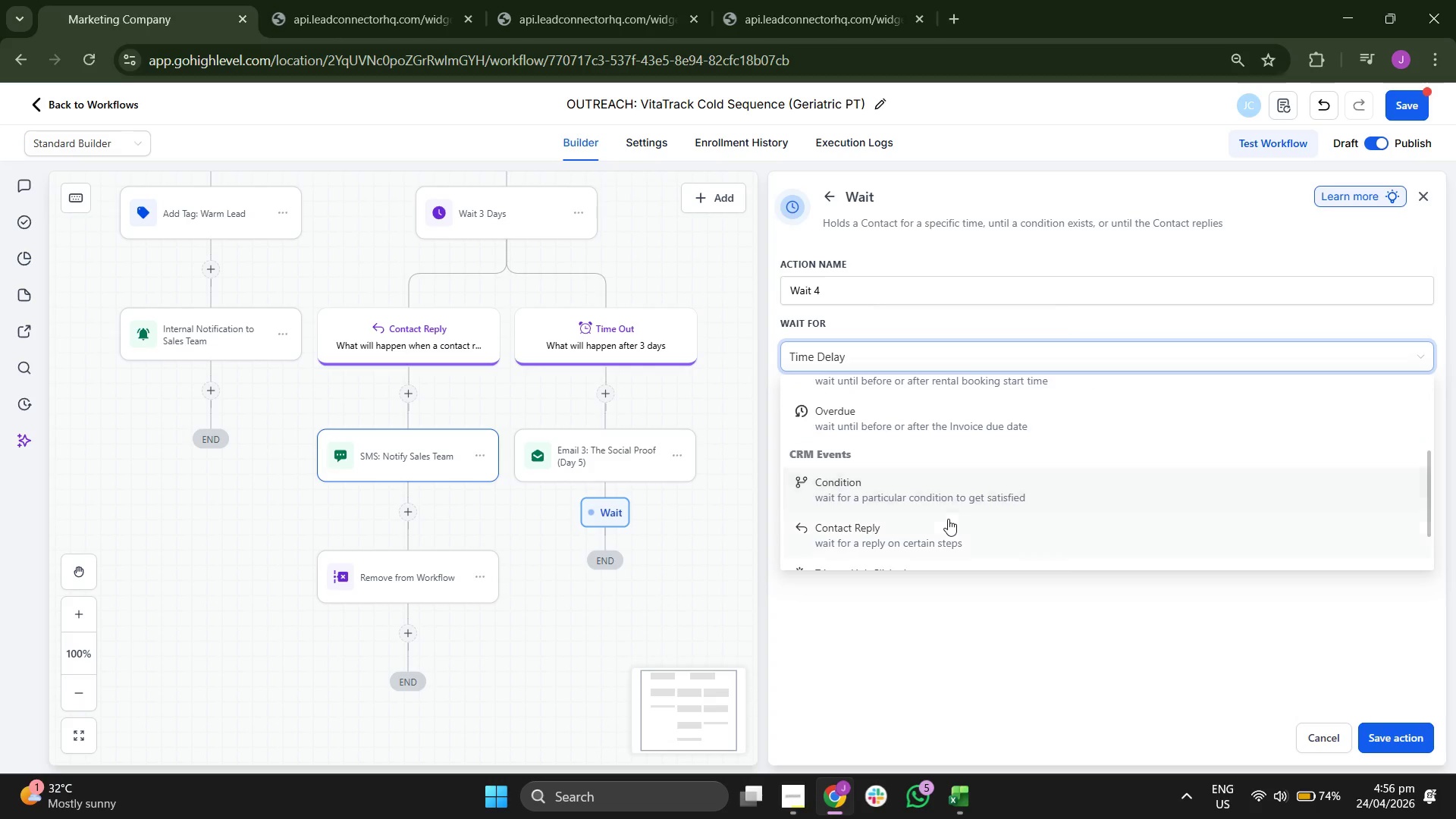 
left_click([946, 526])
 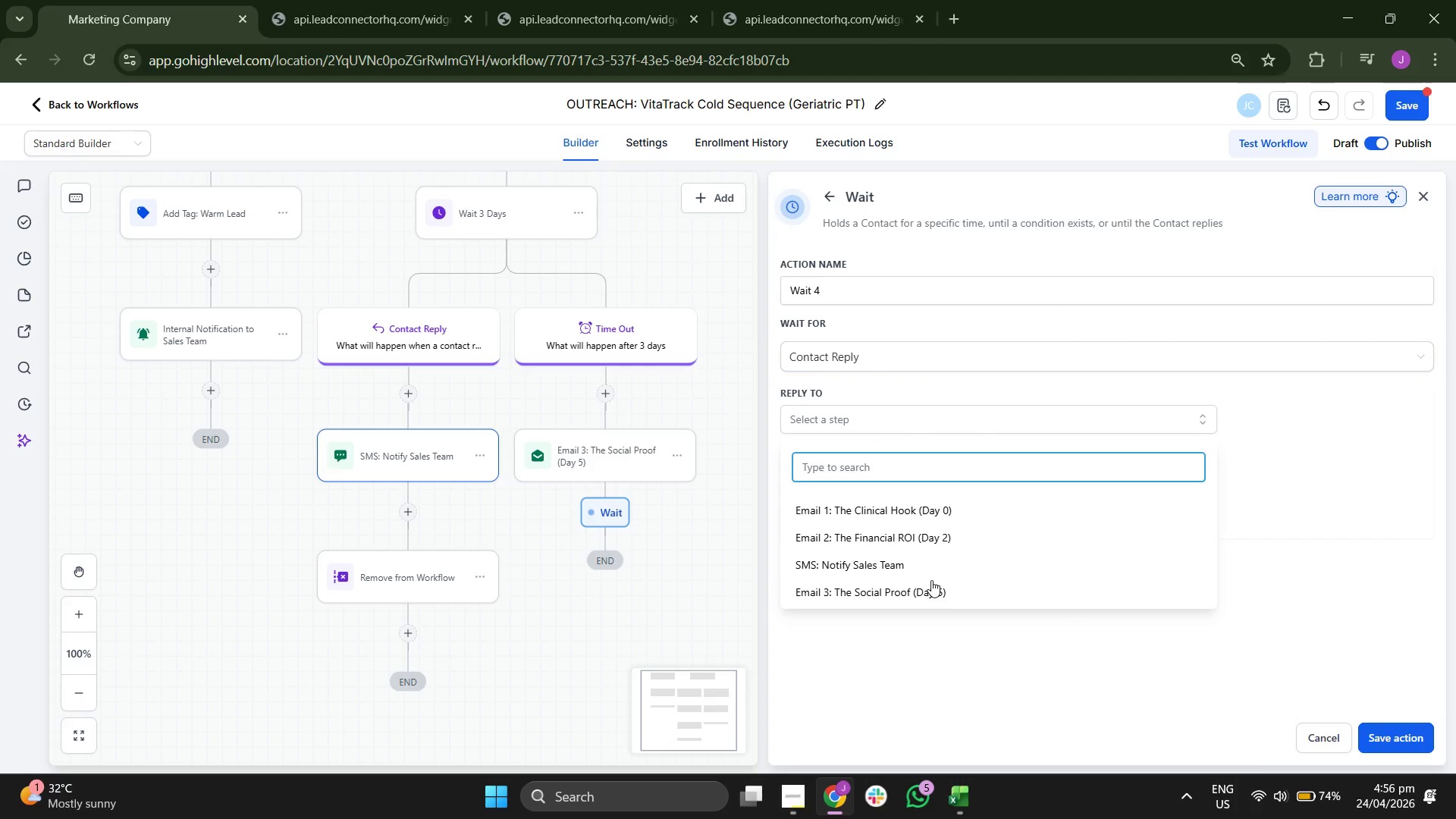 
left_click([923, 590])
 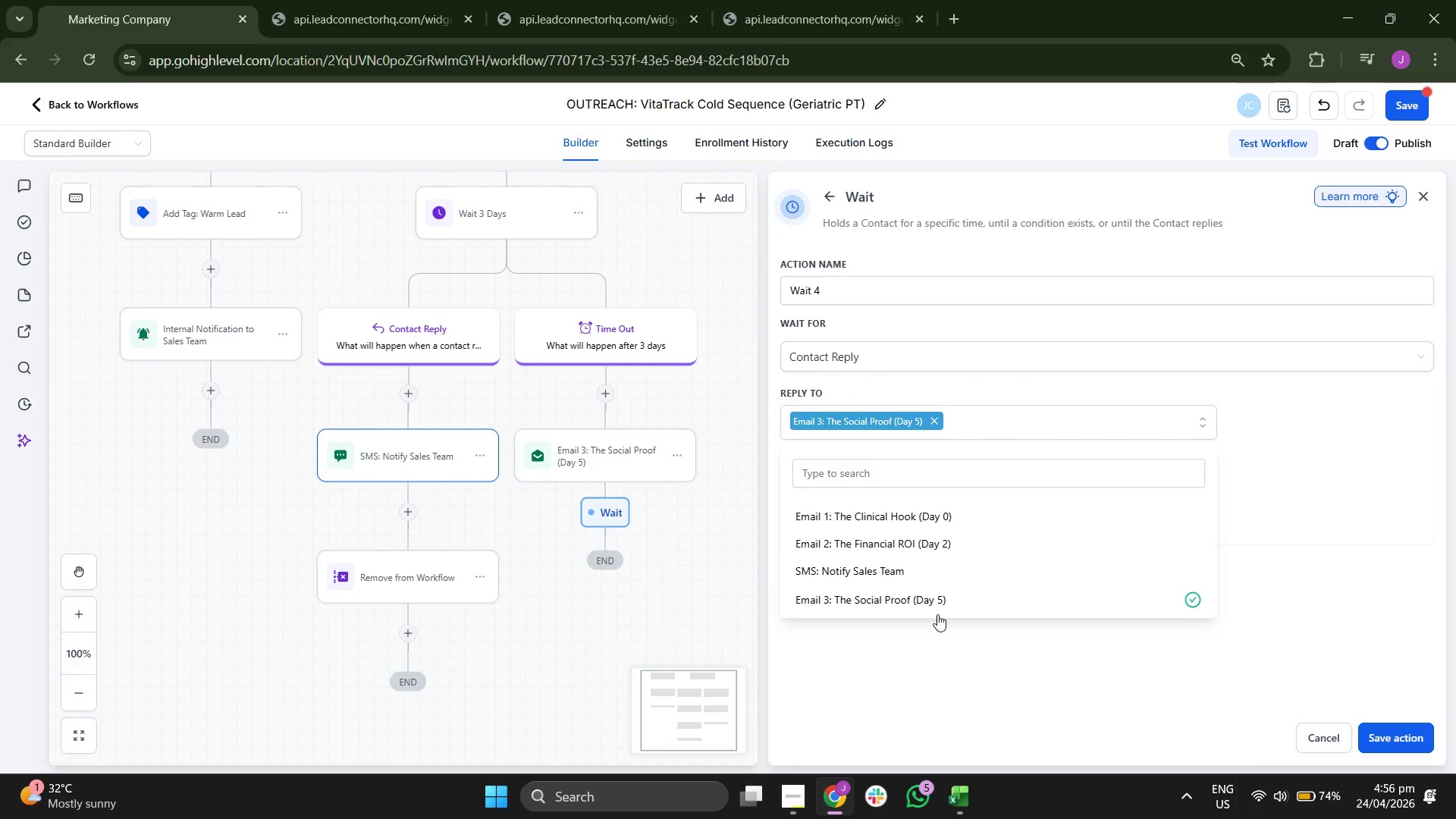 
left_click([971, 698])
 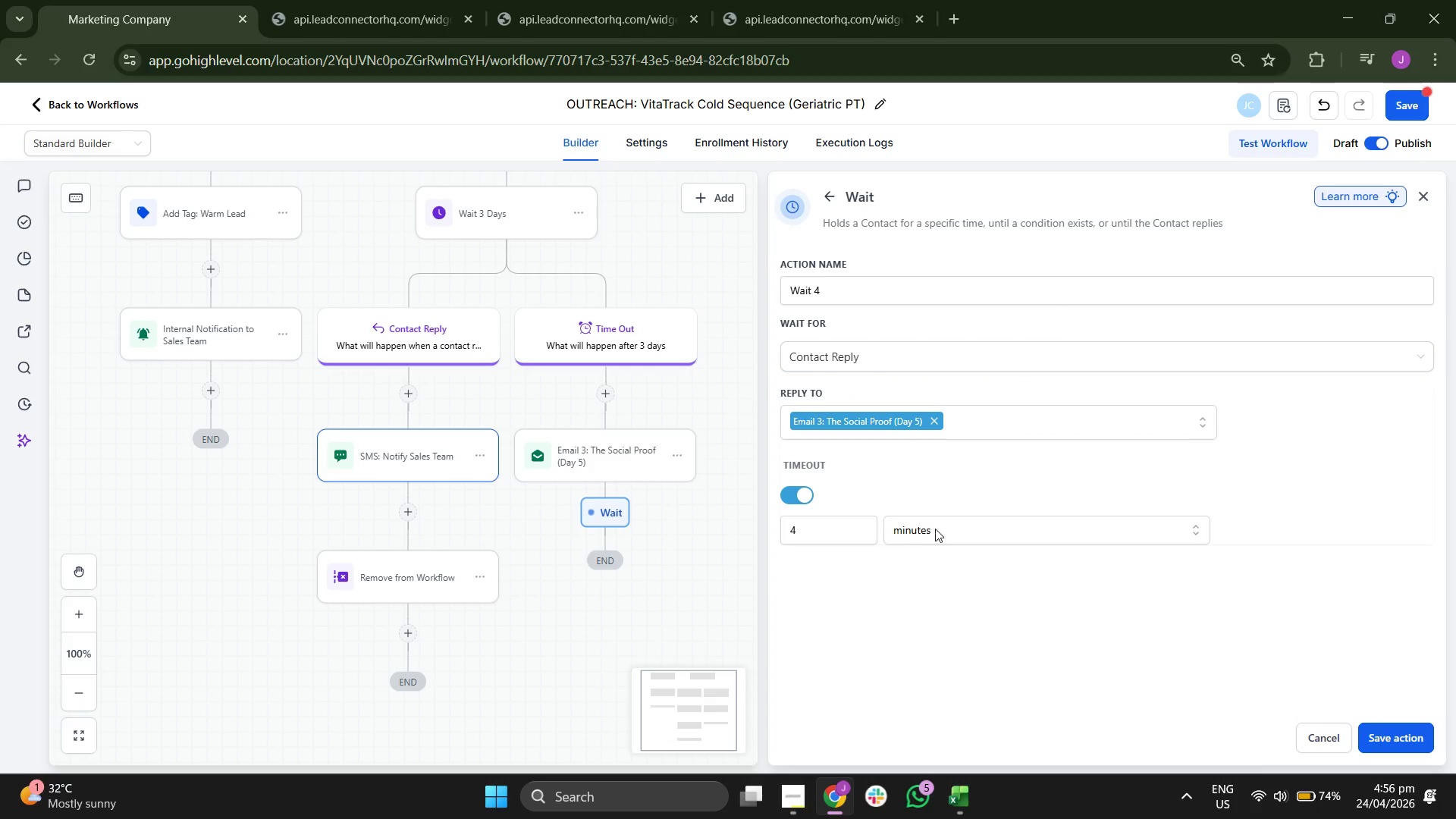 
left_click([980, 522])
 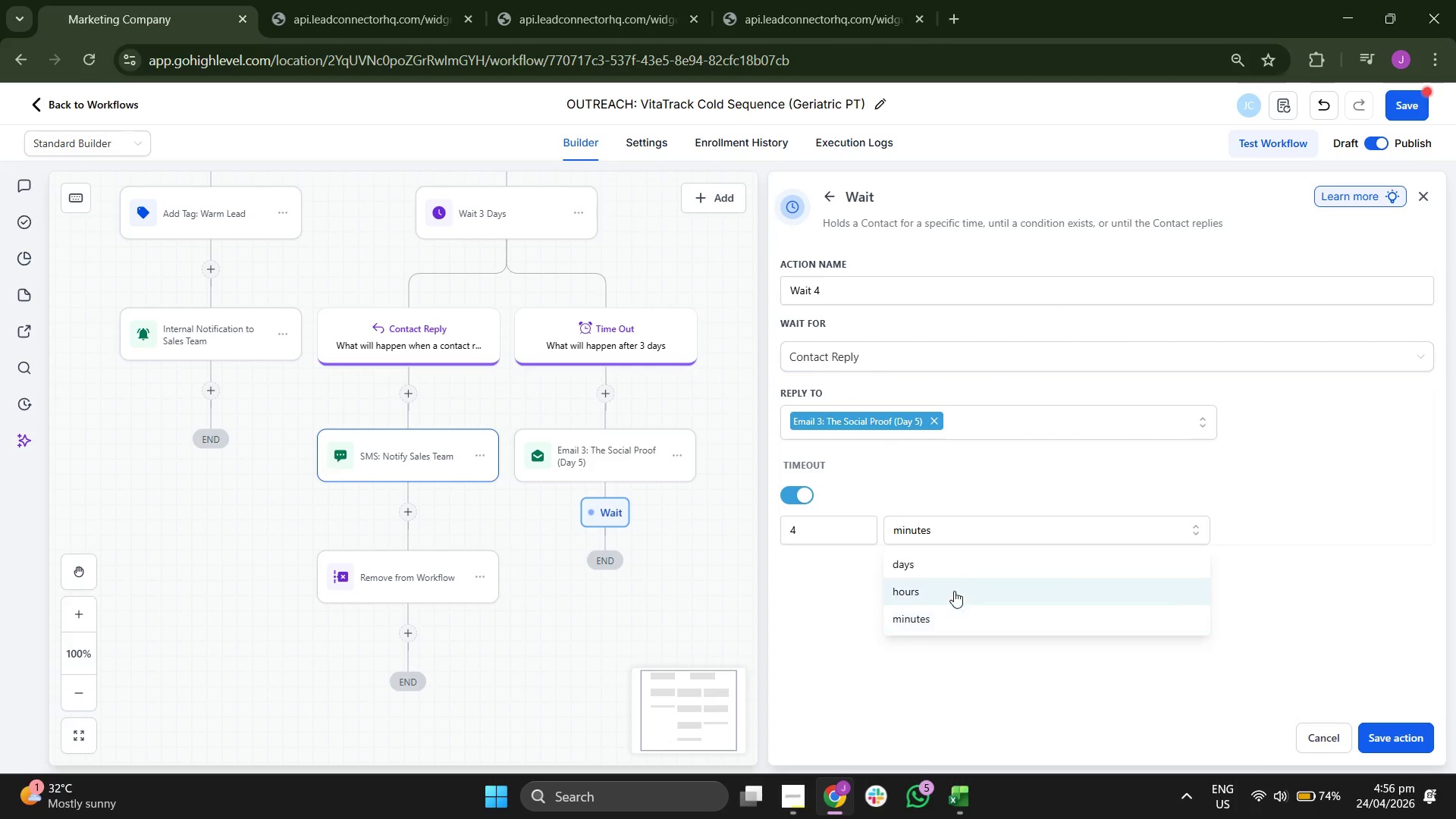 
left_click([957, 566])
 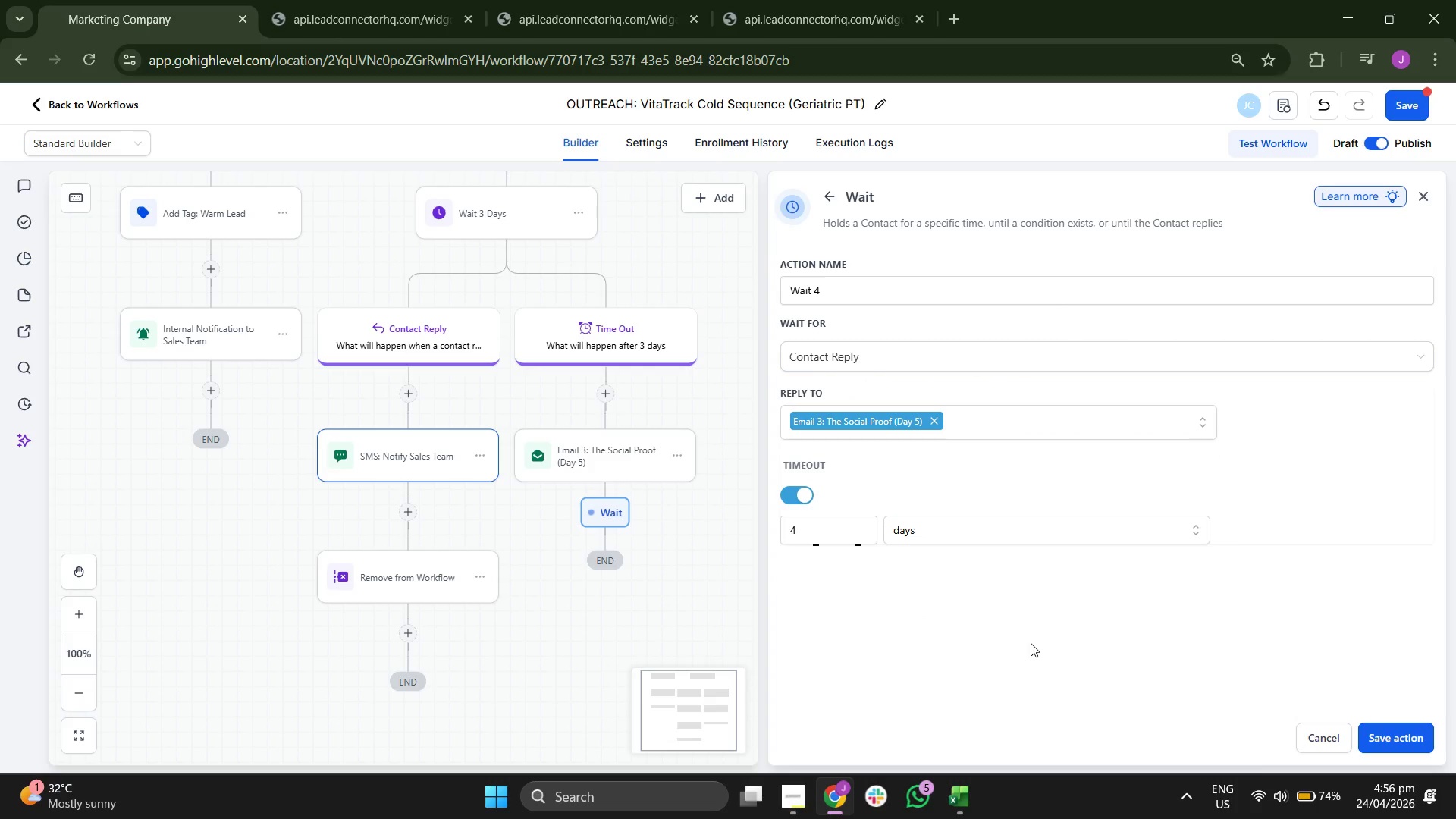 
left_click([1038, 645])
 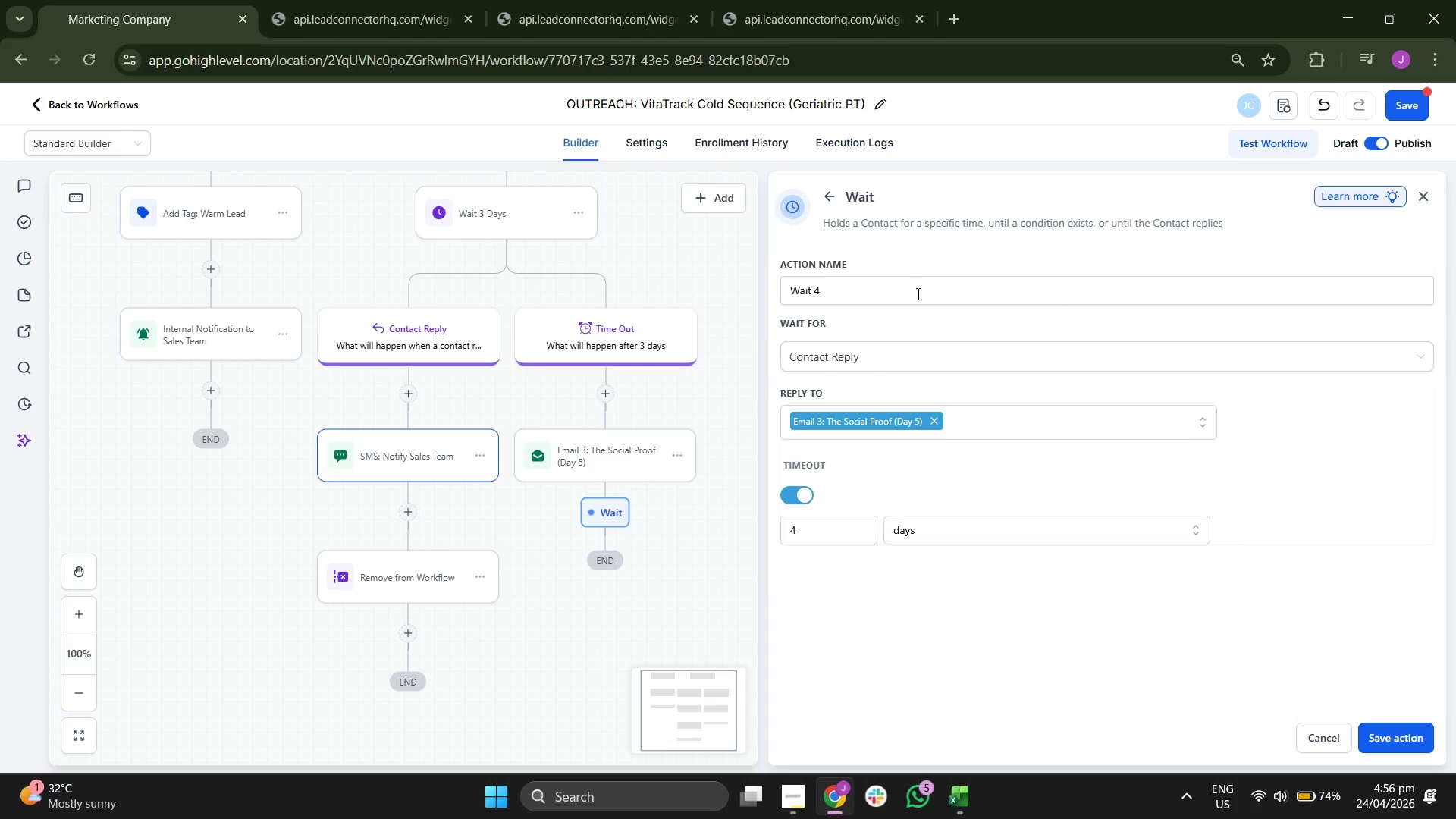 
left_click([916, 289])
 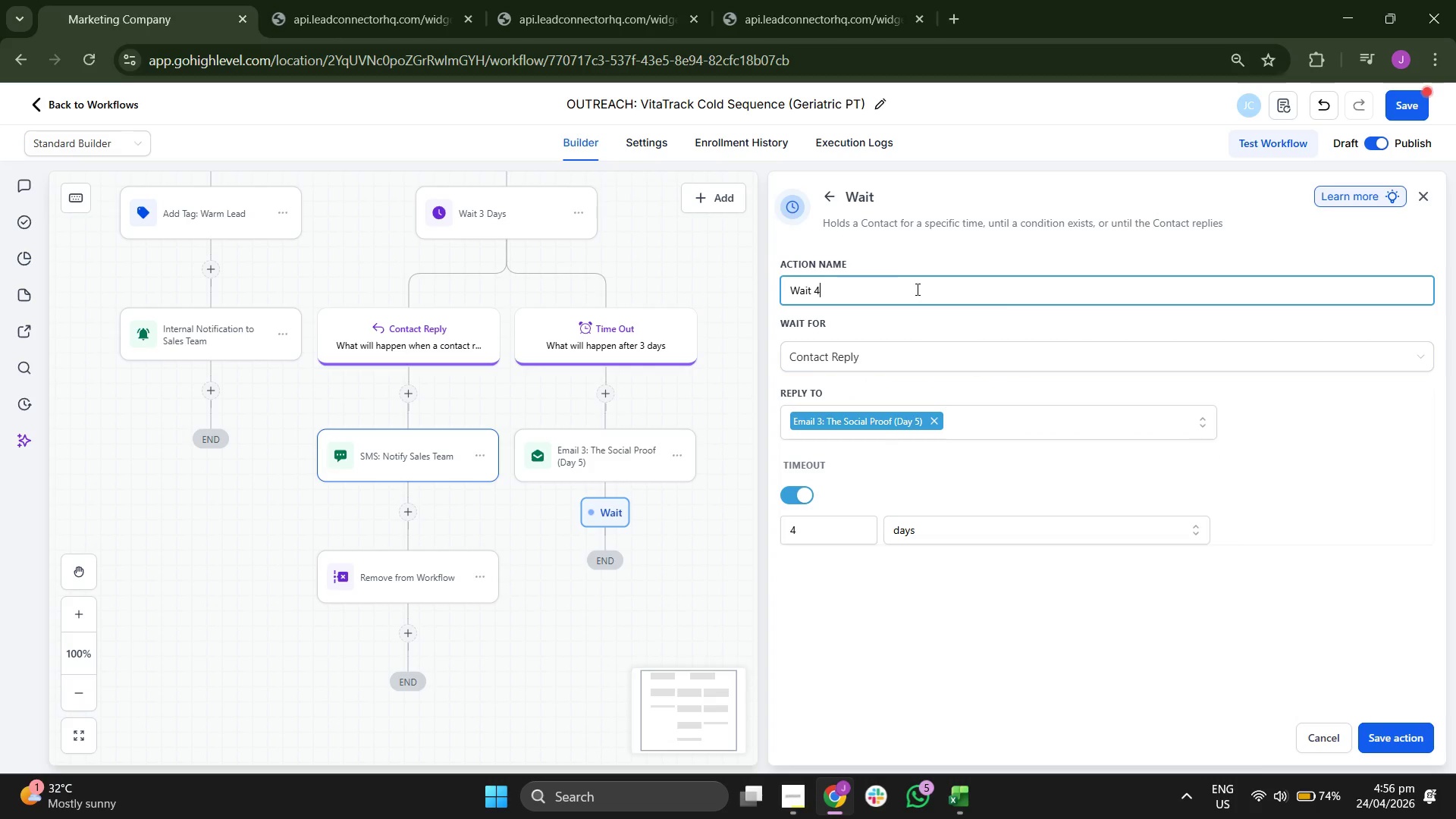 
type( Days)
 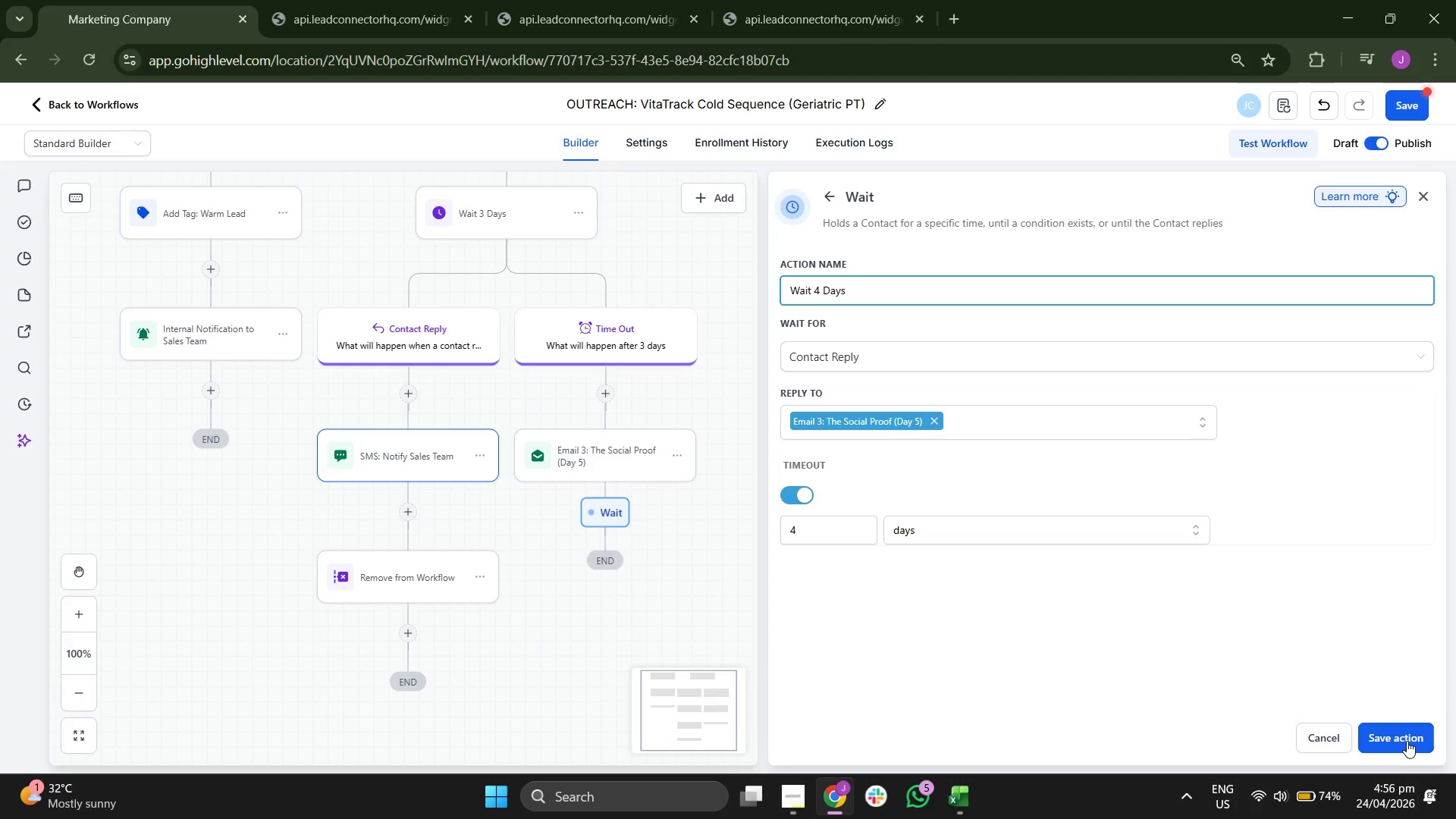 
left_click([1407, 740])
 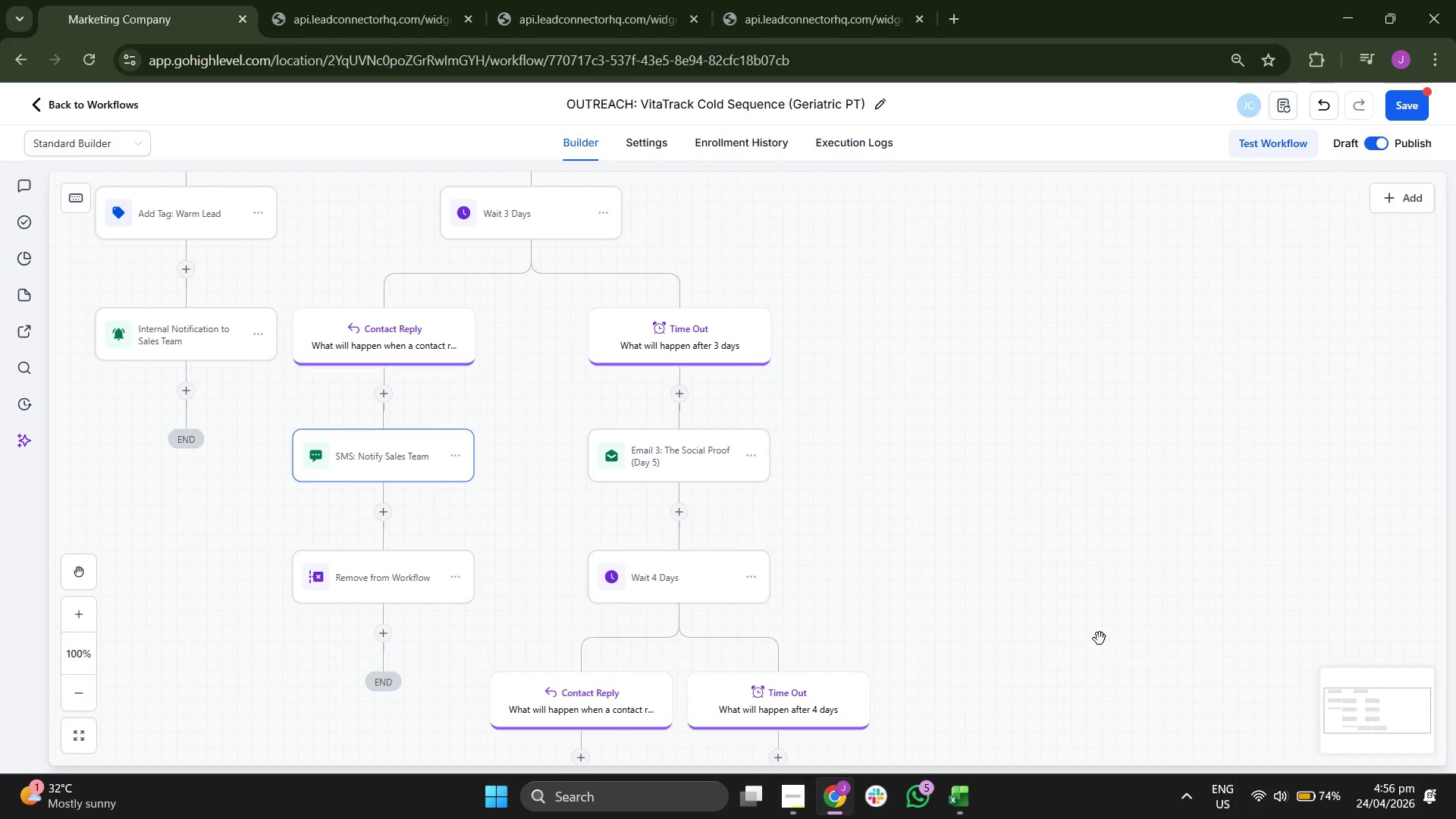 
left_click_drag(start_coordinate=[1084, 579], to_coordinate=[1141, 349])
 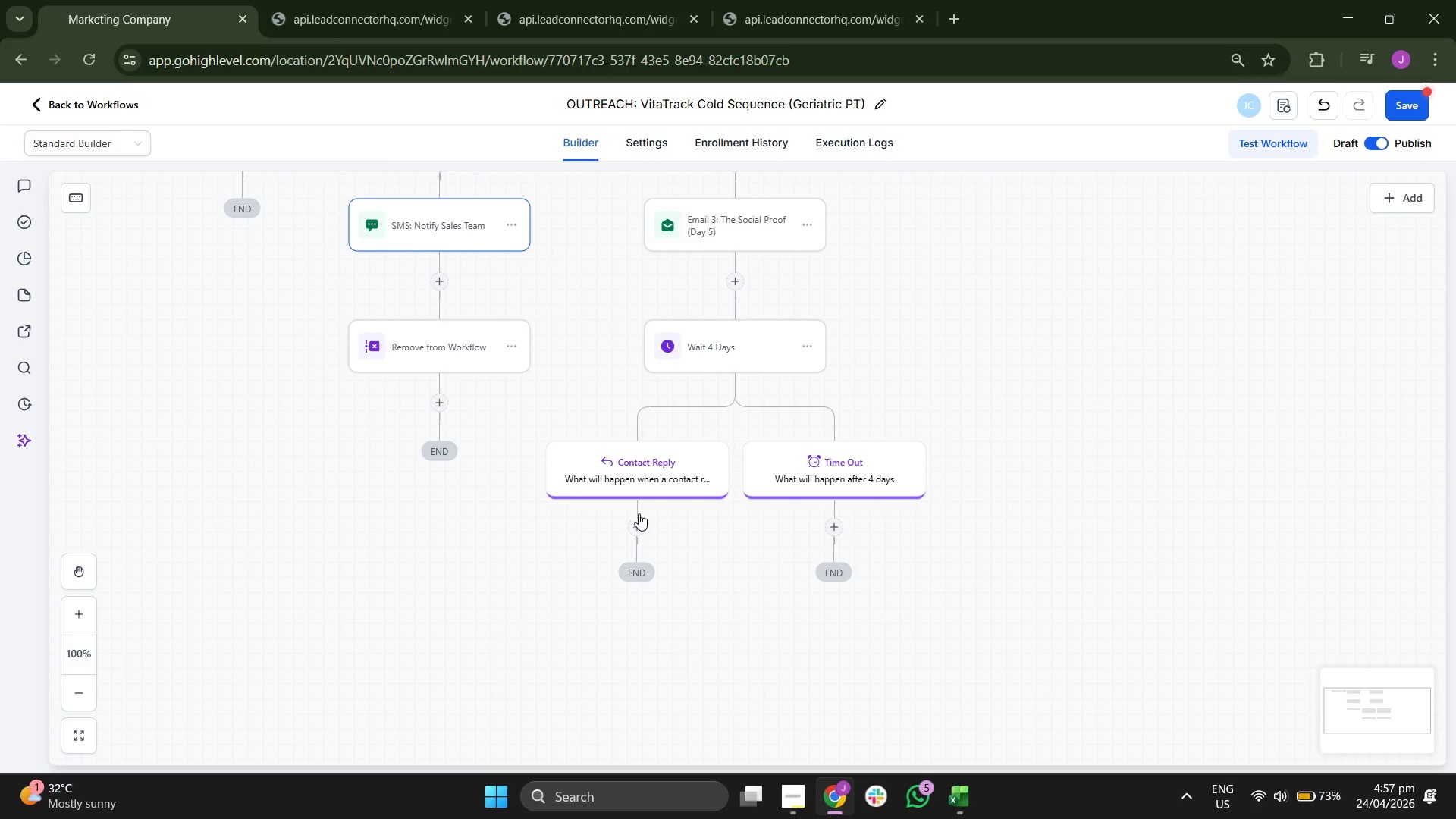 
left_click([639, 522])
 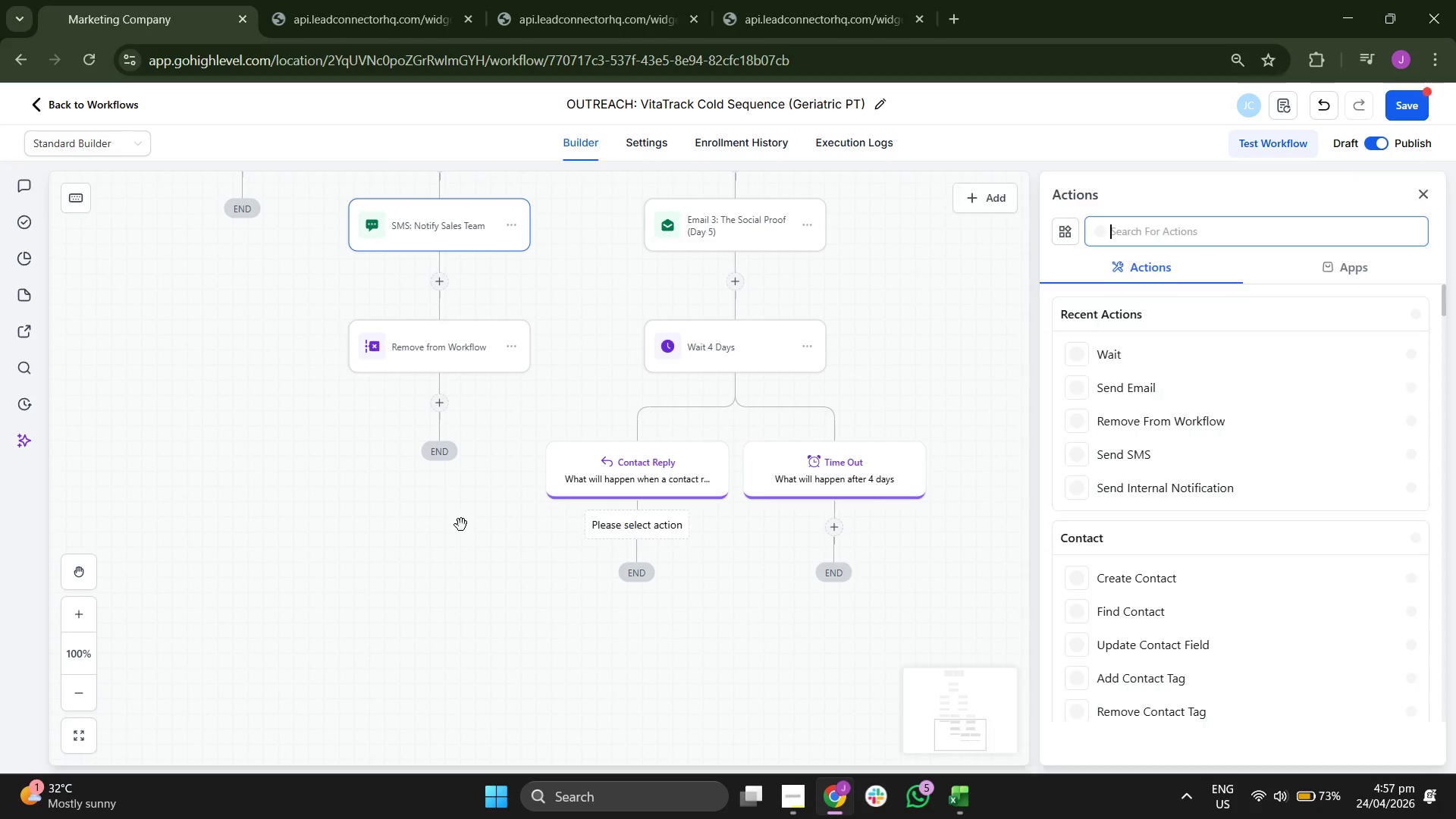 
left_click_drag(start_coordinate=[438, 560], to_coordinate=[417, 516])
 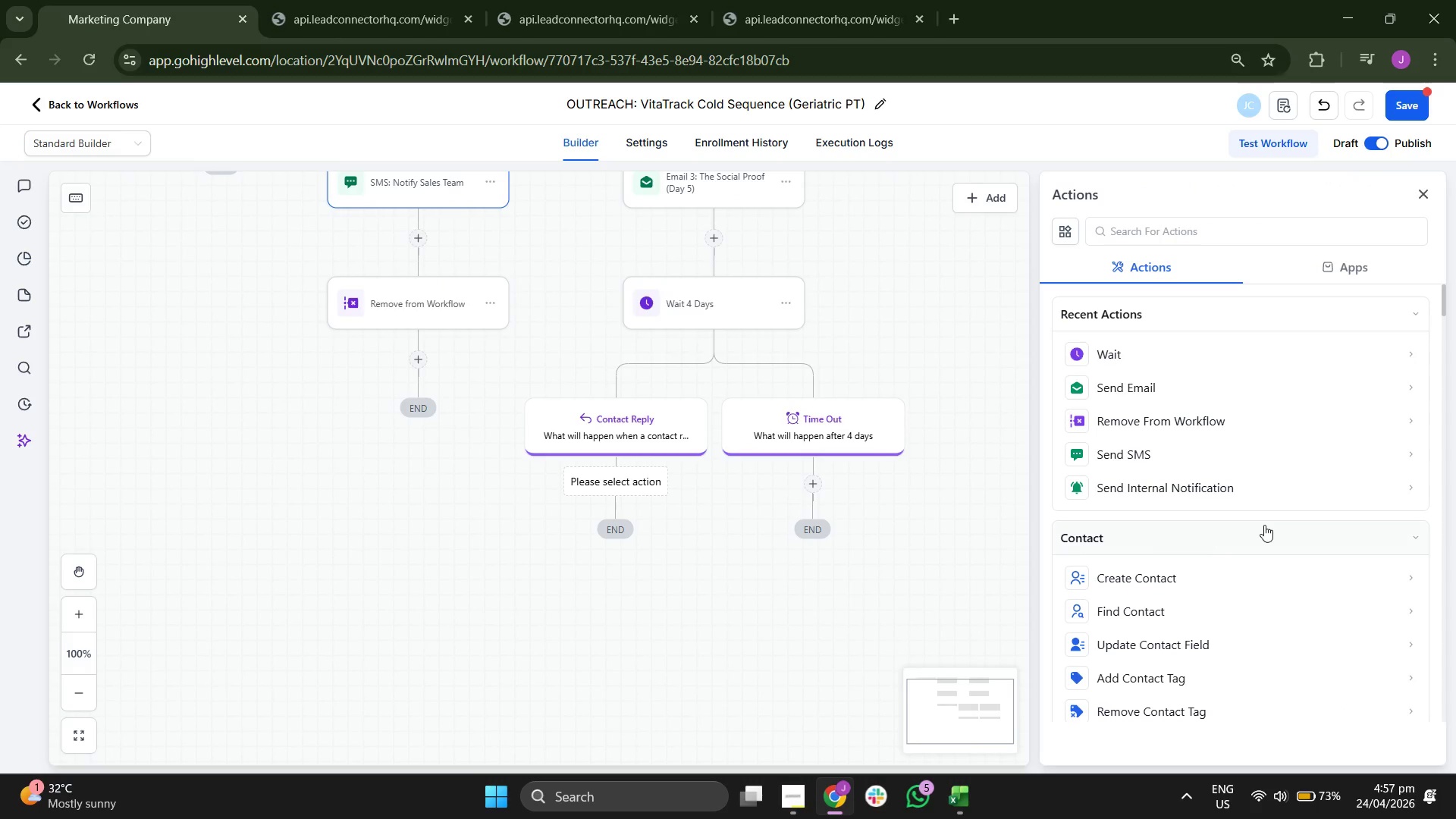 
scroll: coordinate [1264, 525], scroll_direction: down, amount: 1.0
 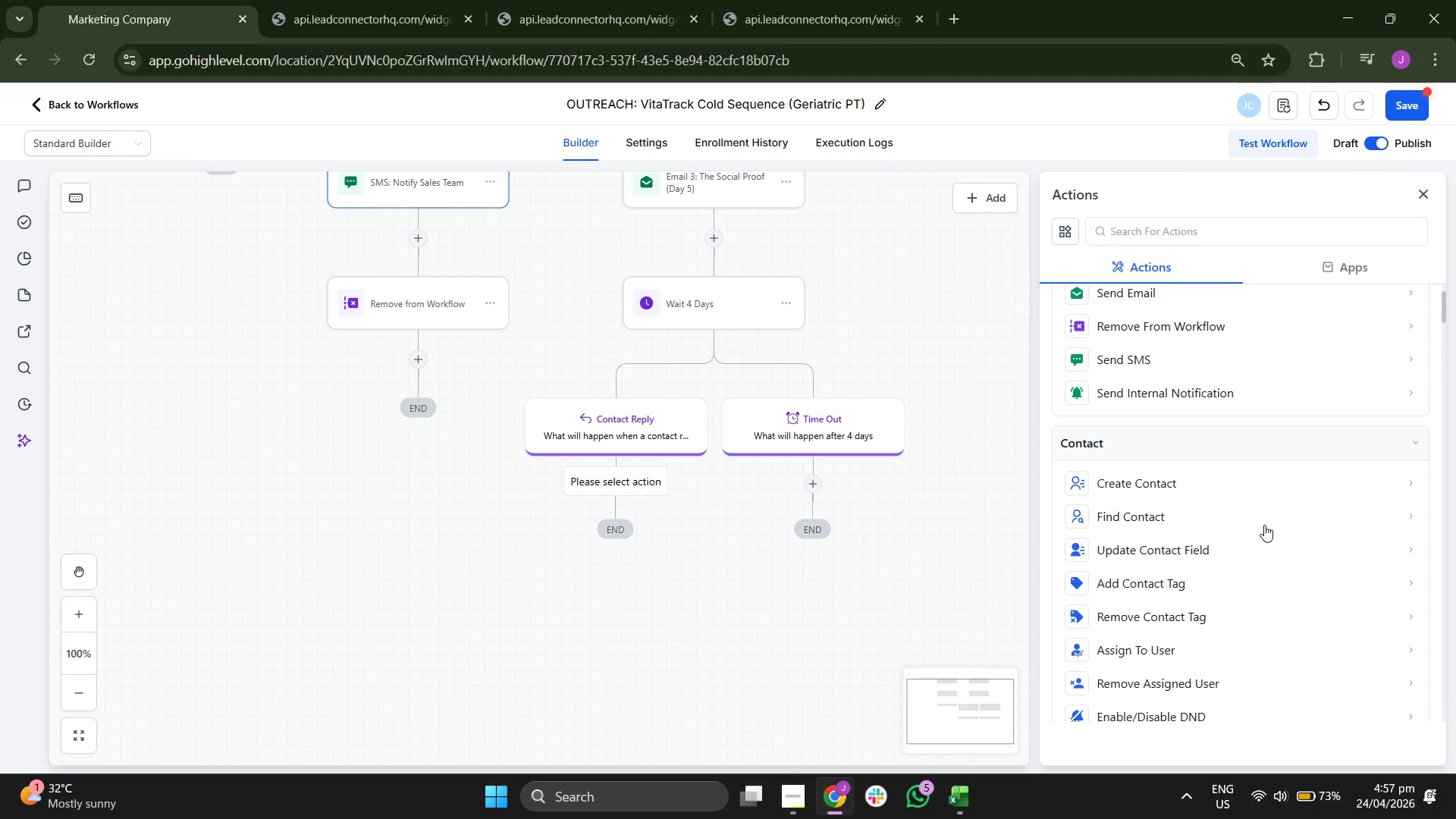 
scroll: coordinate [1264, 525], scroll_direction: none, amount: 0.0
 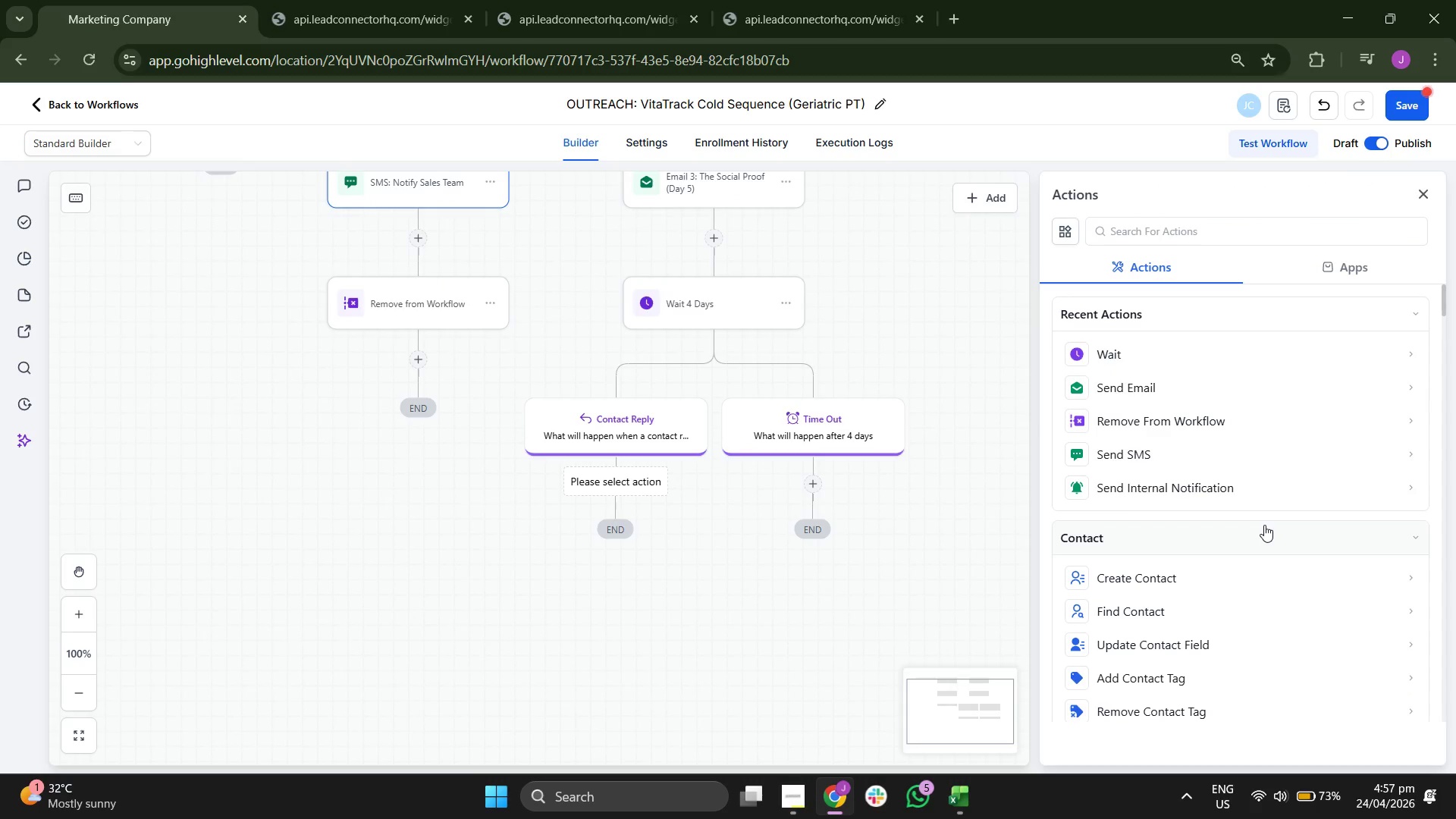 
scroll: coordinate [1264, 525], scroll_direction: up, amount: 1.0
 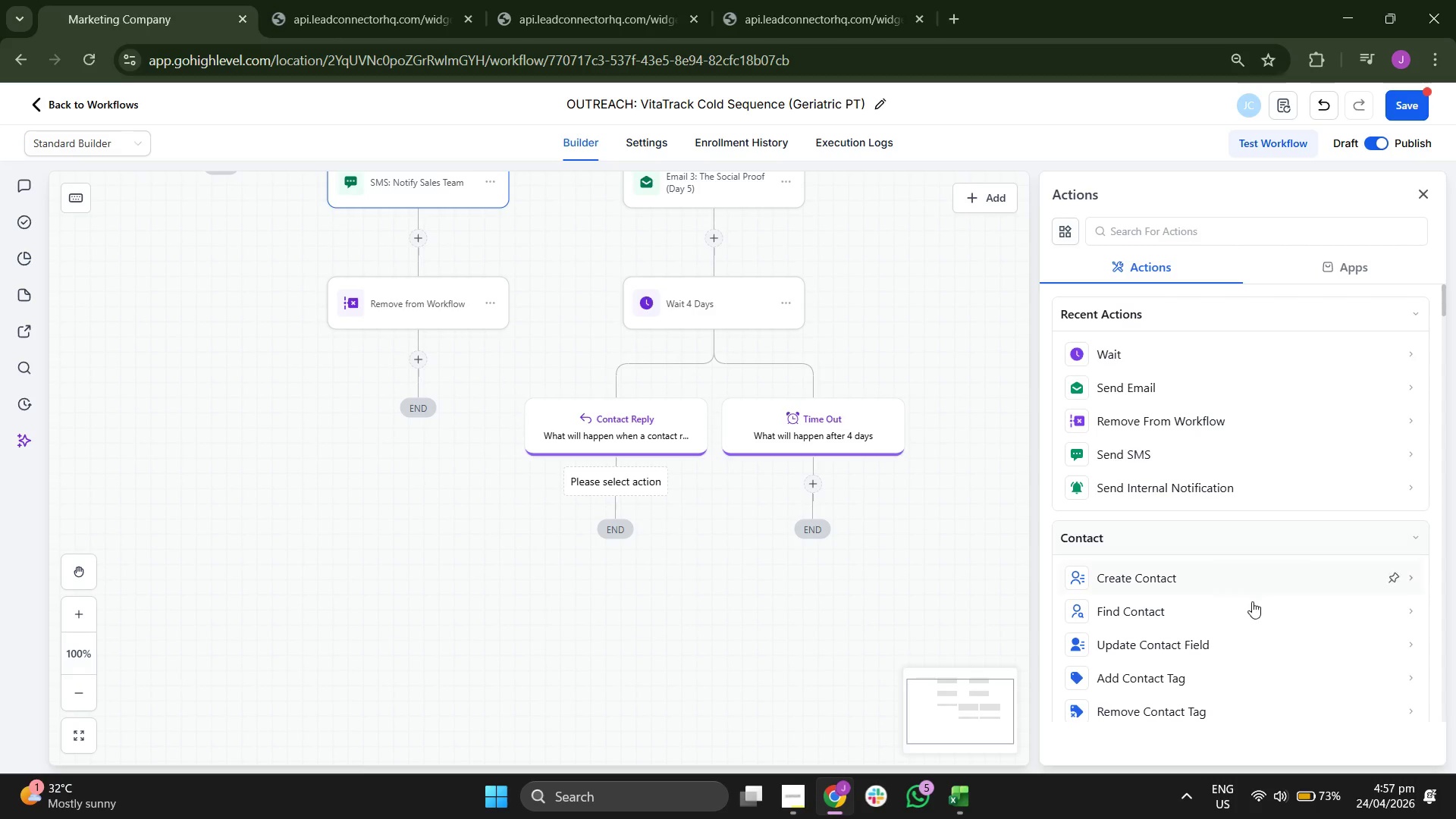 
scroll: coordinate [1254, 601], scroll_direction: down, amount: 2.0
 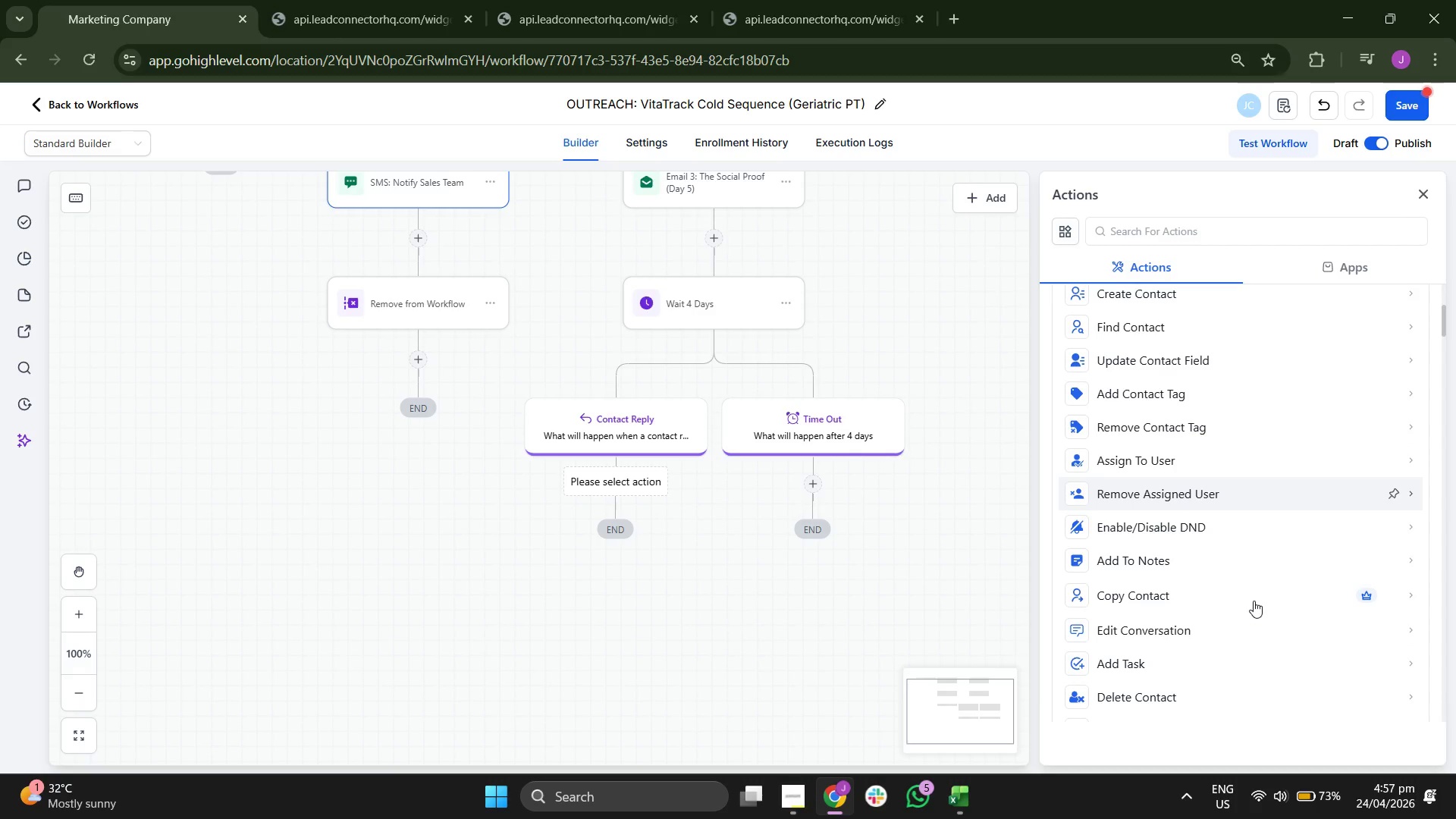 
scroll: coordinate [1179, 491], scroll_direction: up, amount: 3.0
 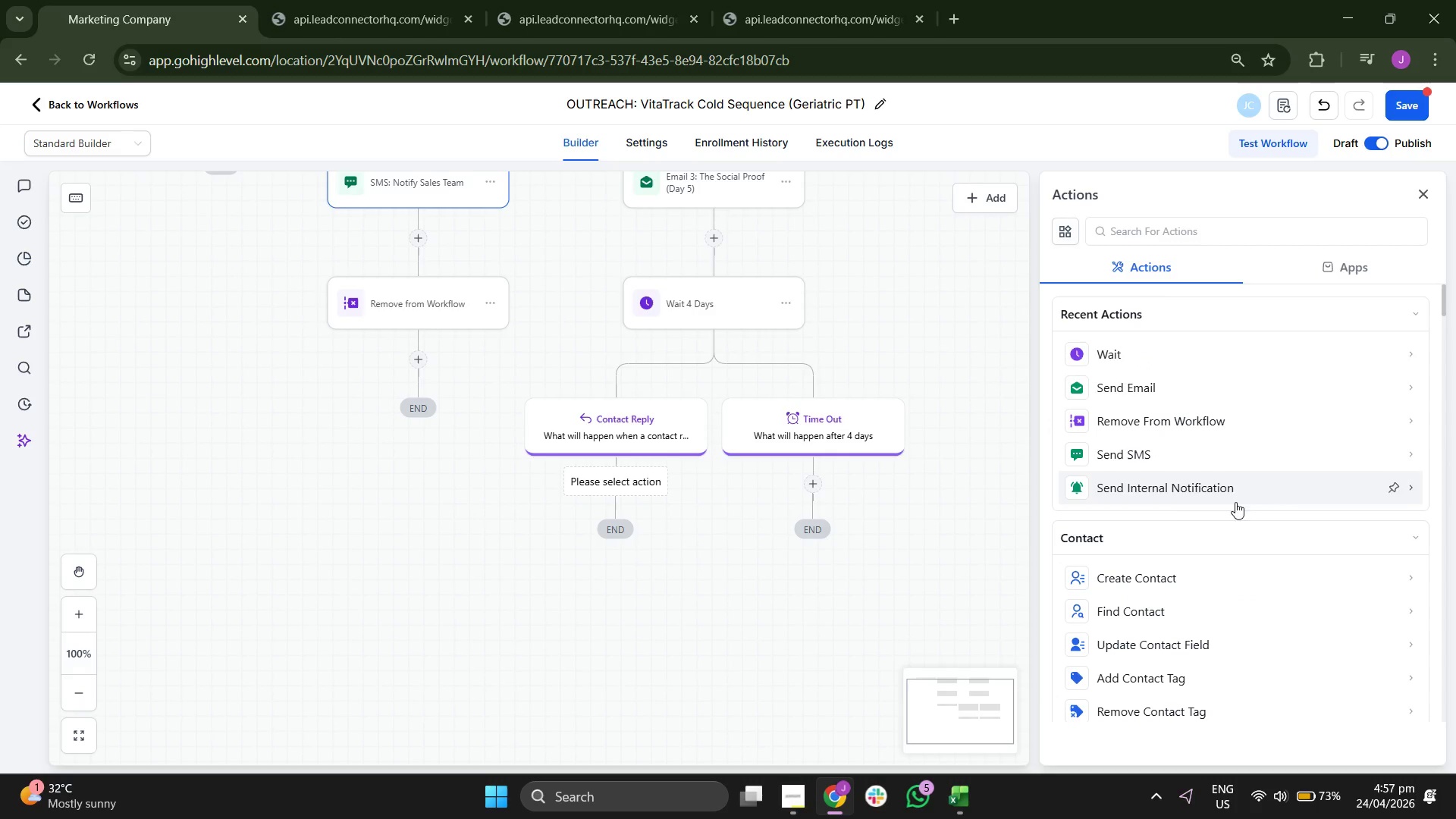 
scroll: coordinate [1254, 529], scroll_direction: none, amount: 0.0
 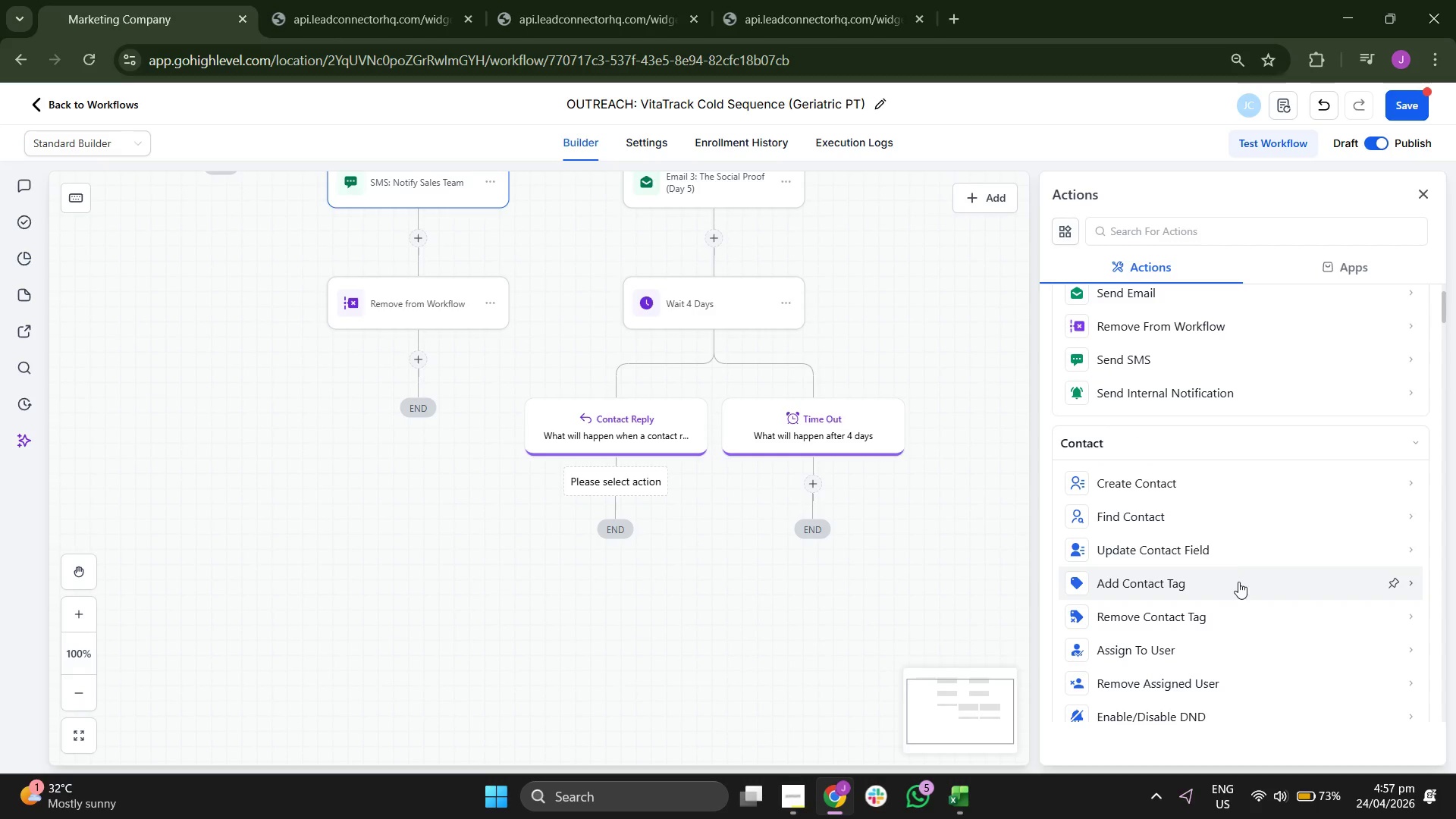 
left_click([1237, 585])
 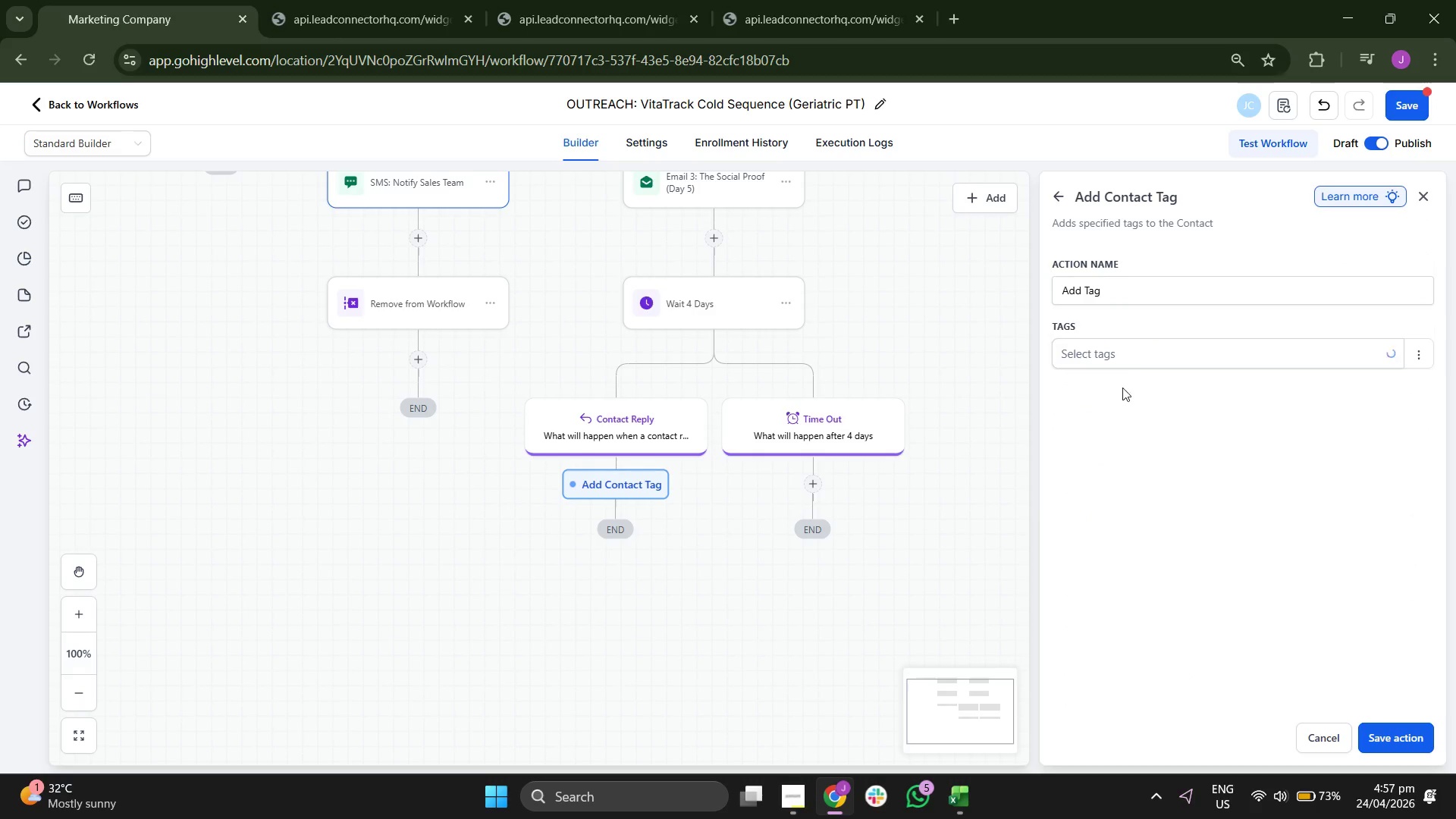 
left_click([1134, 353])
 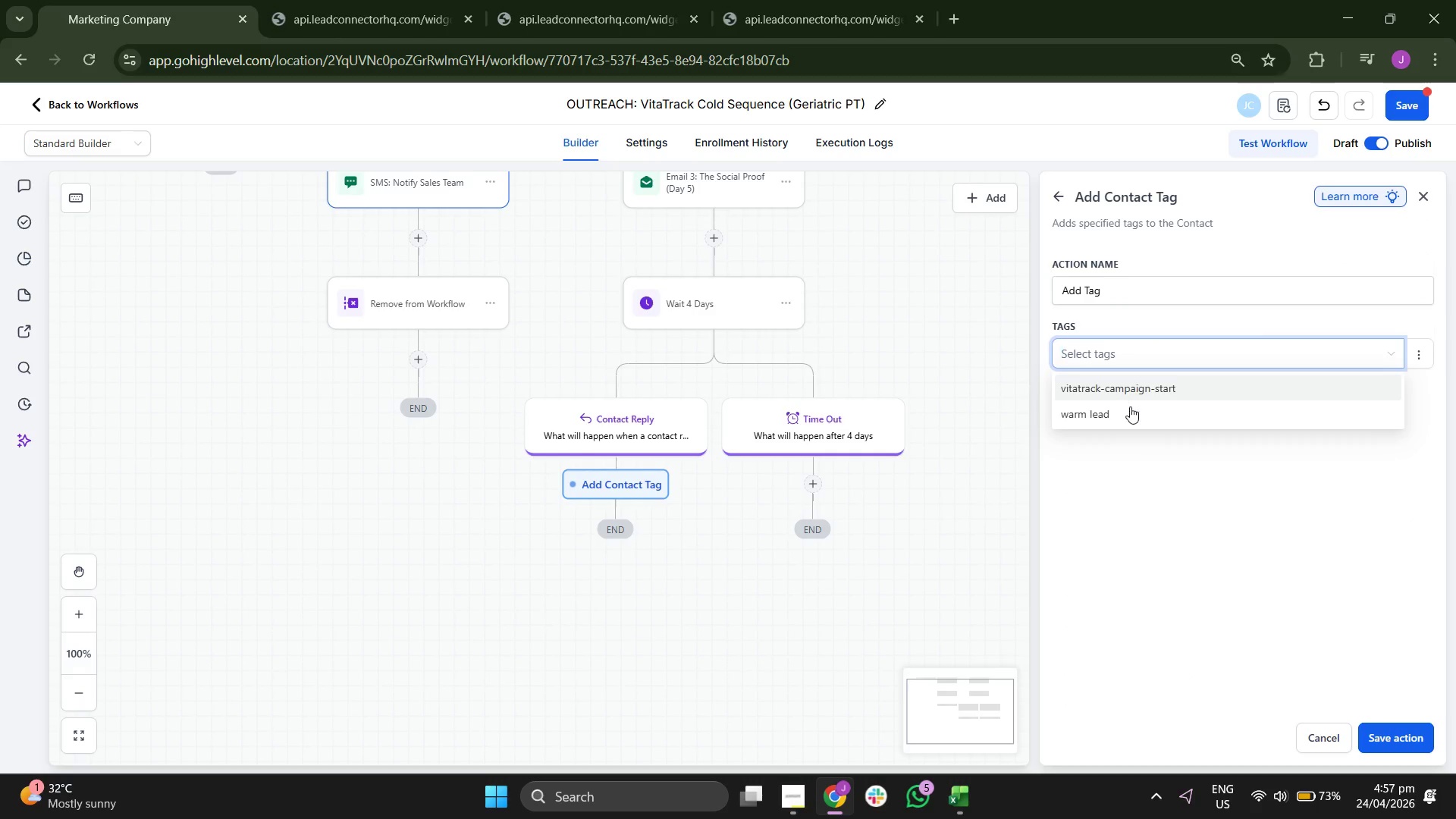 
left_click([1128, 414])
 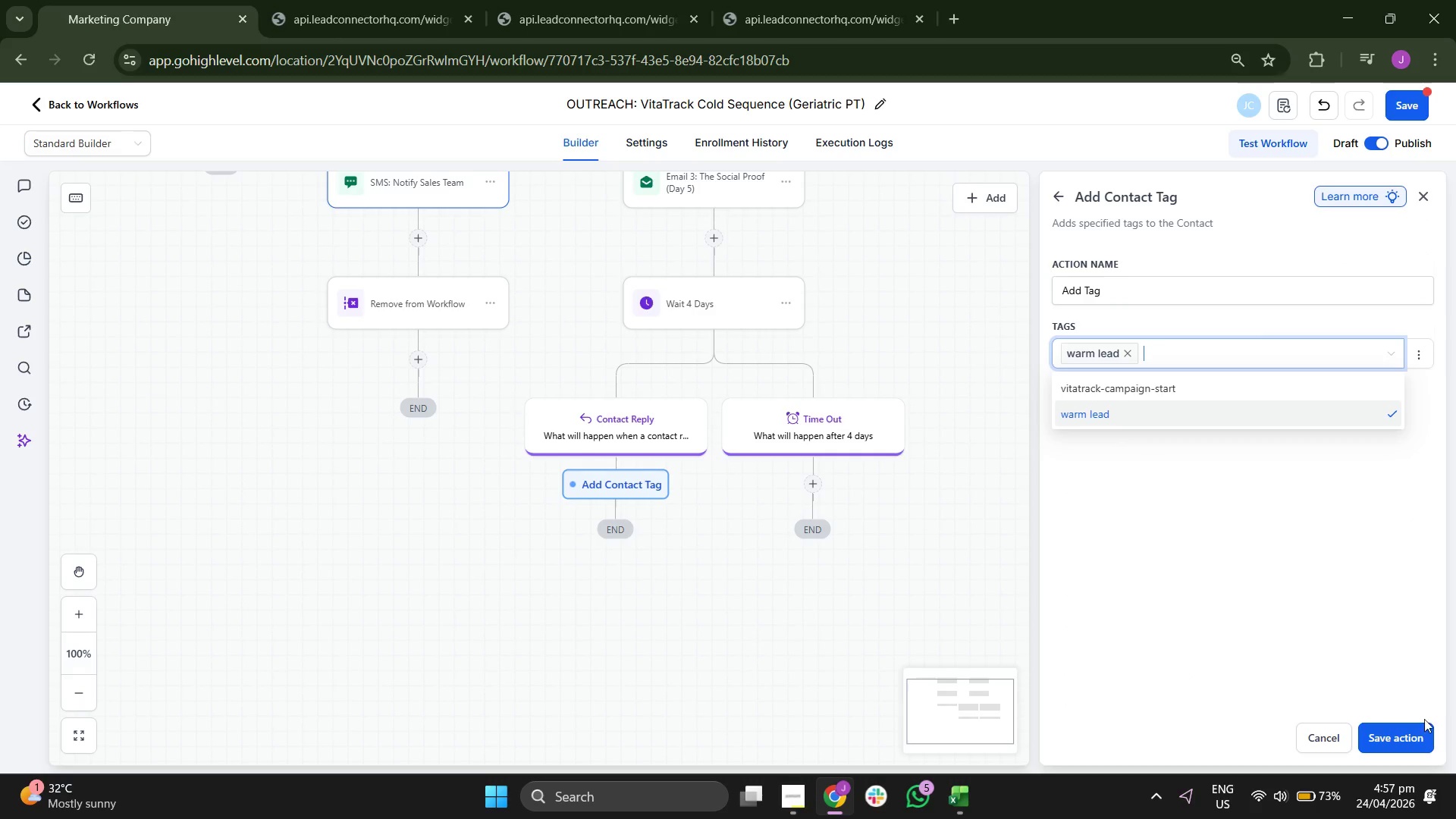 
left_click([1417, 742])
 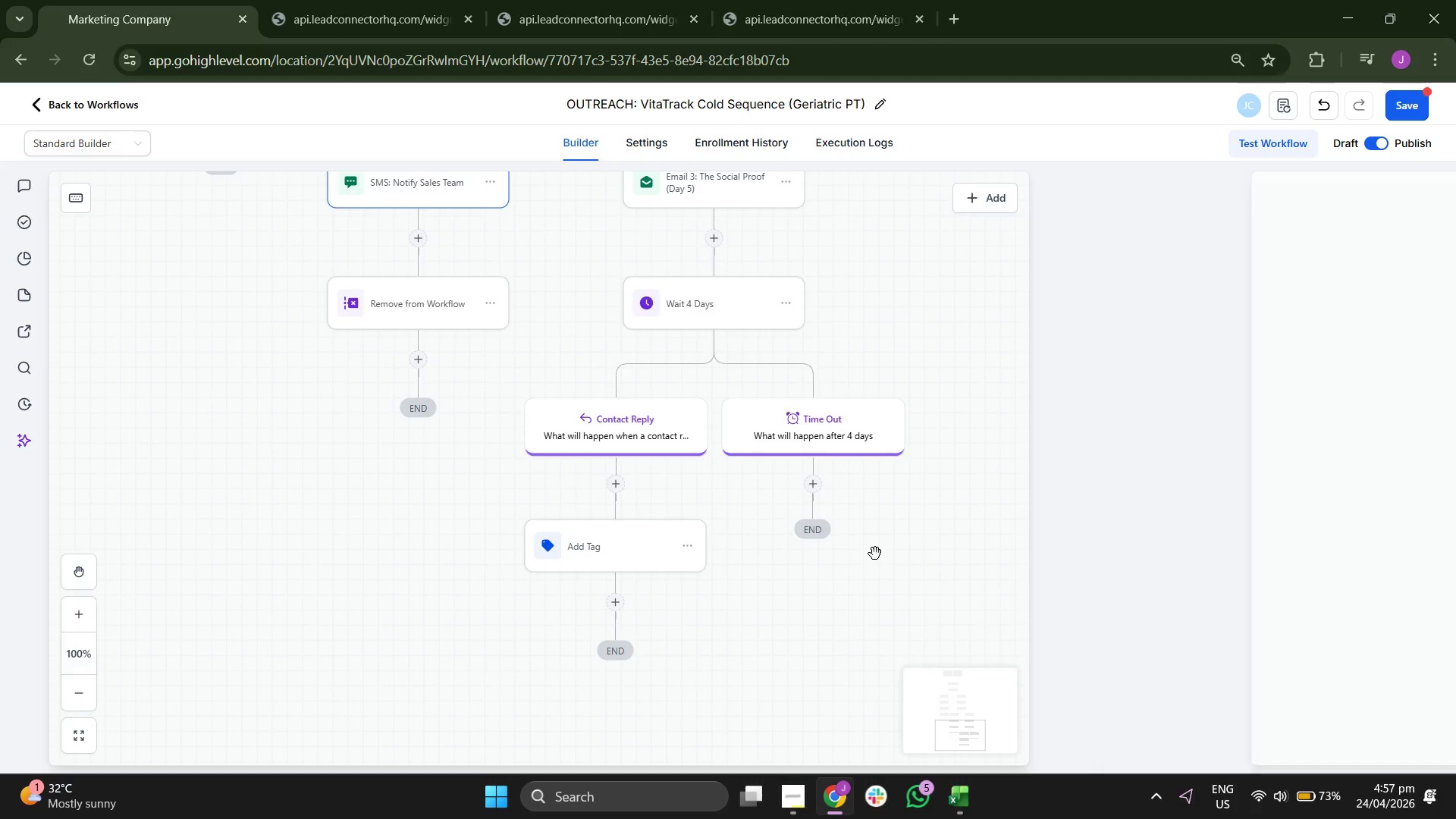 
left_click_drag(start_coordinate=[943, 573], to_coordinate=[944, 544])
 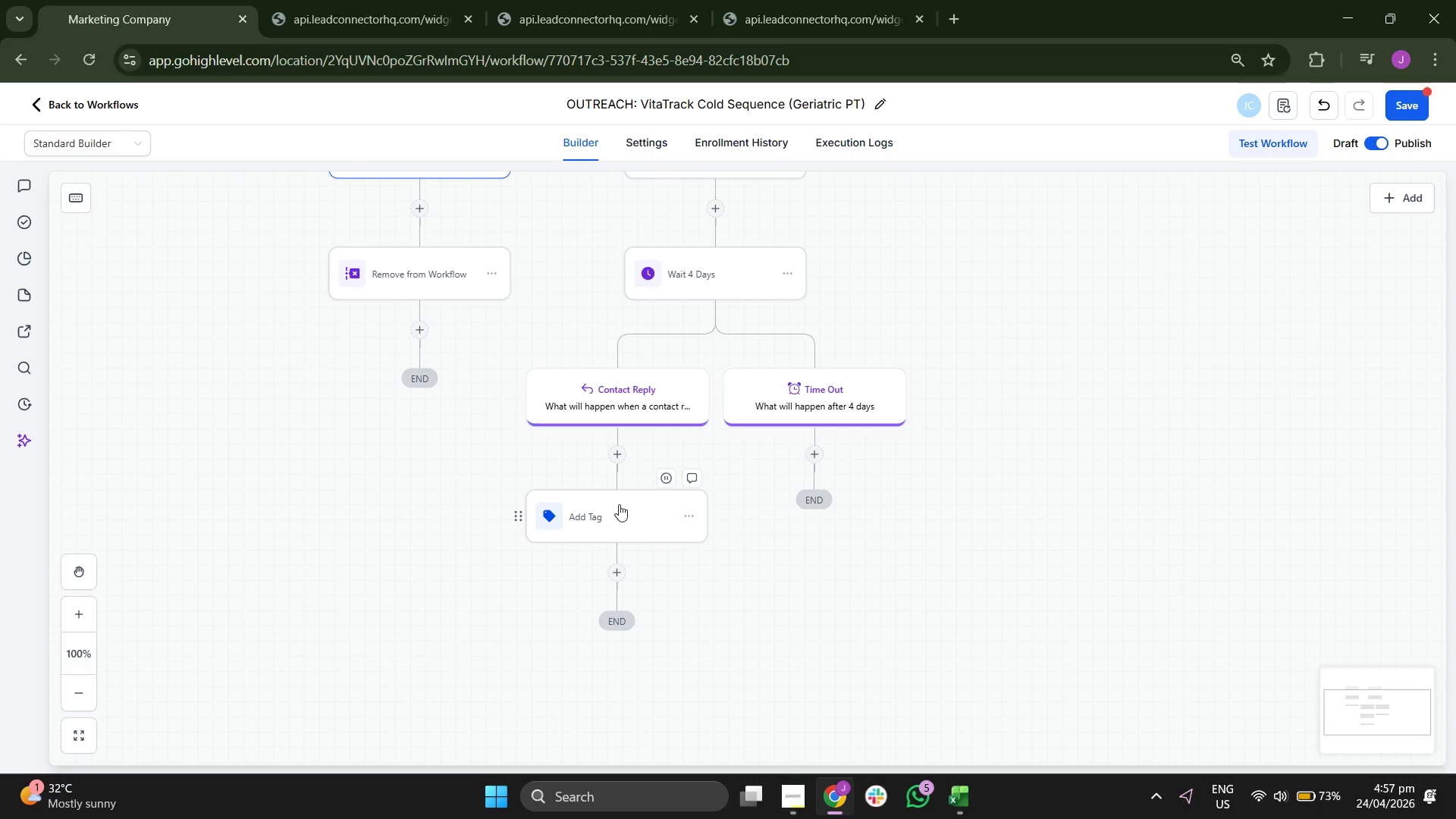 
left_click([616, 513])
 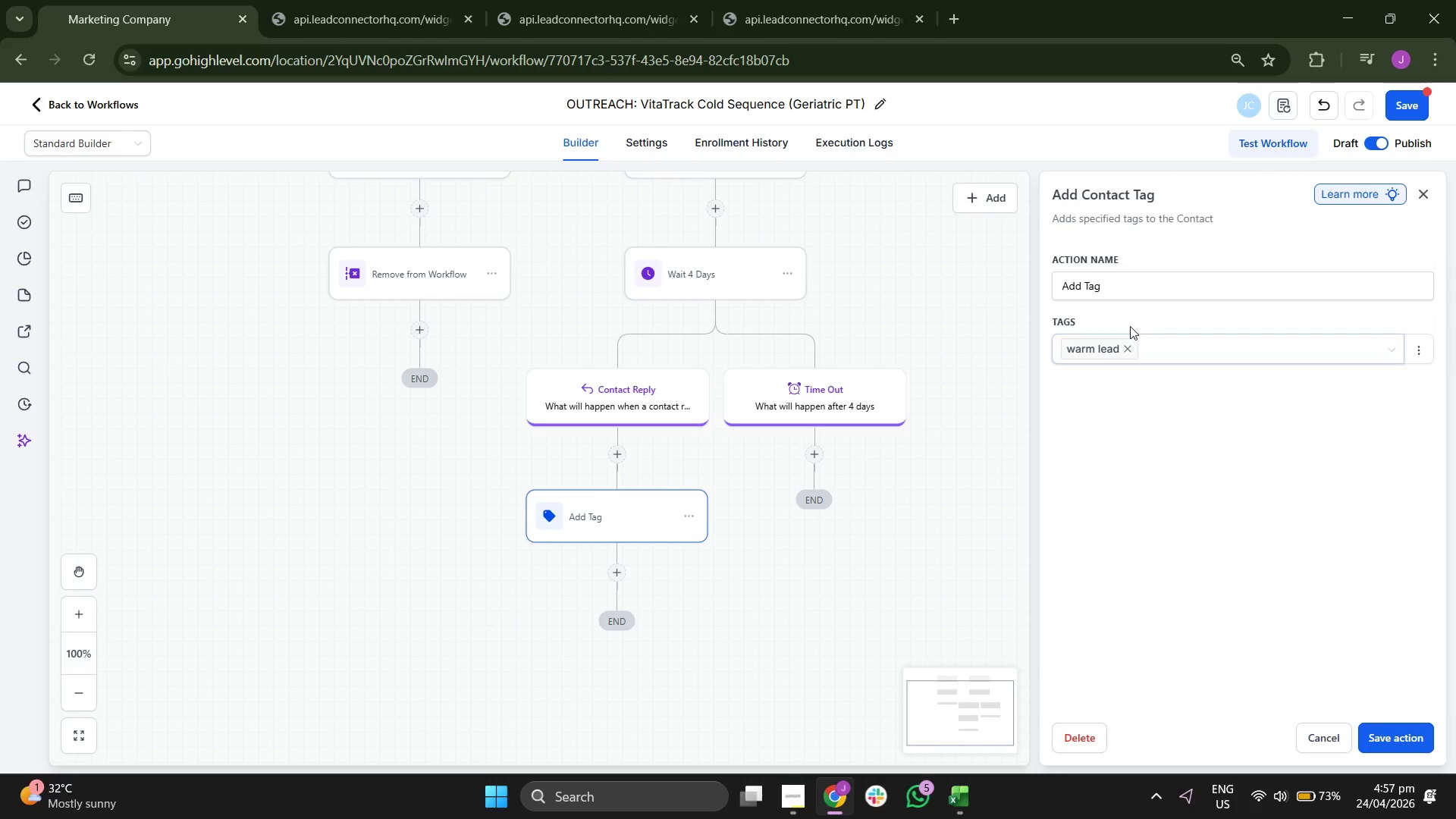 
left_click([1162, 289])
 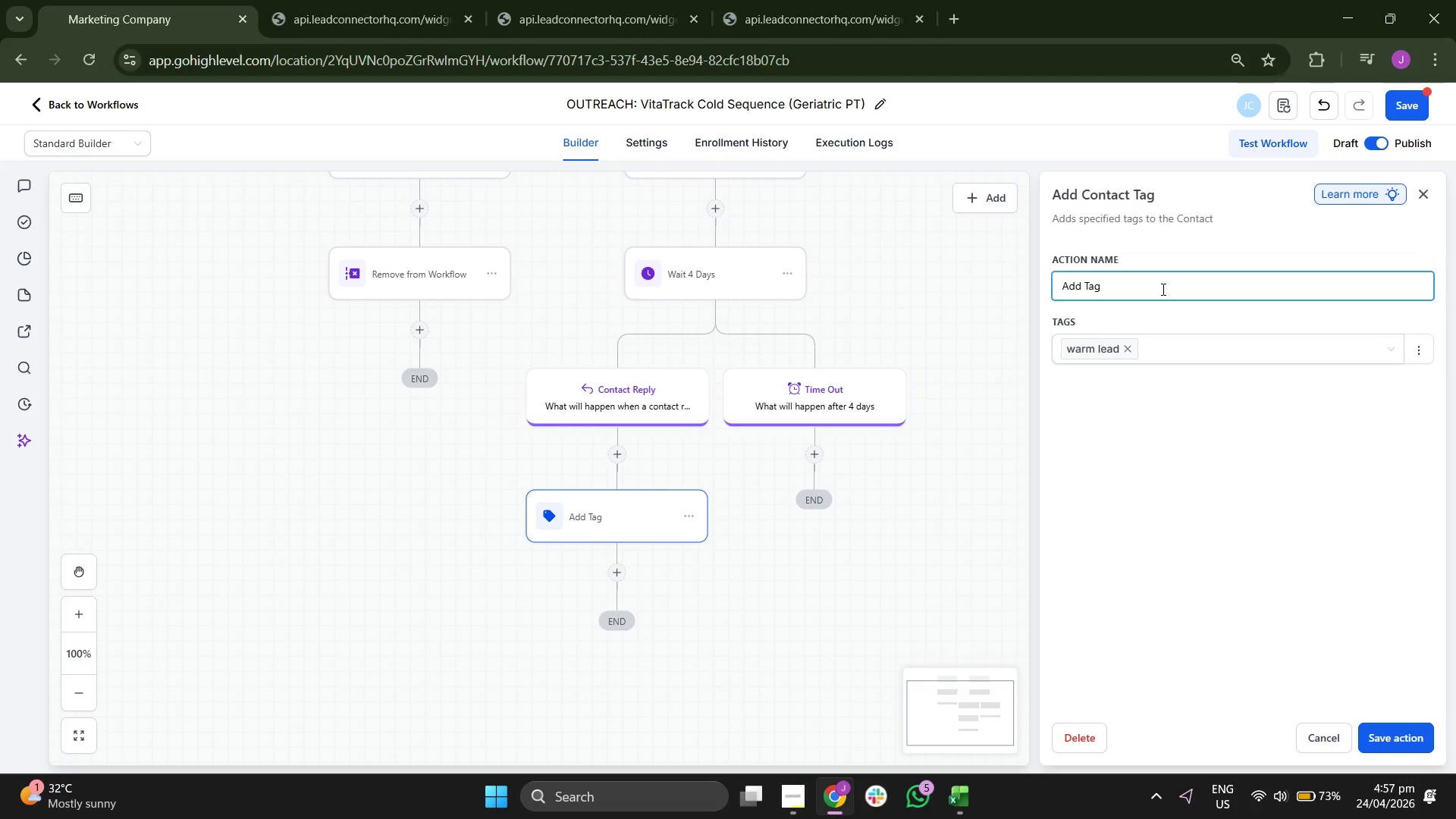 
type(: Warm Lead)
 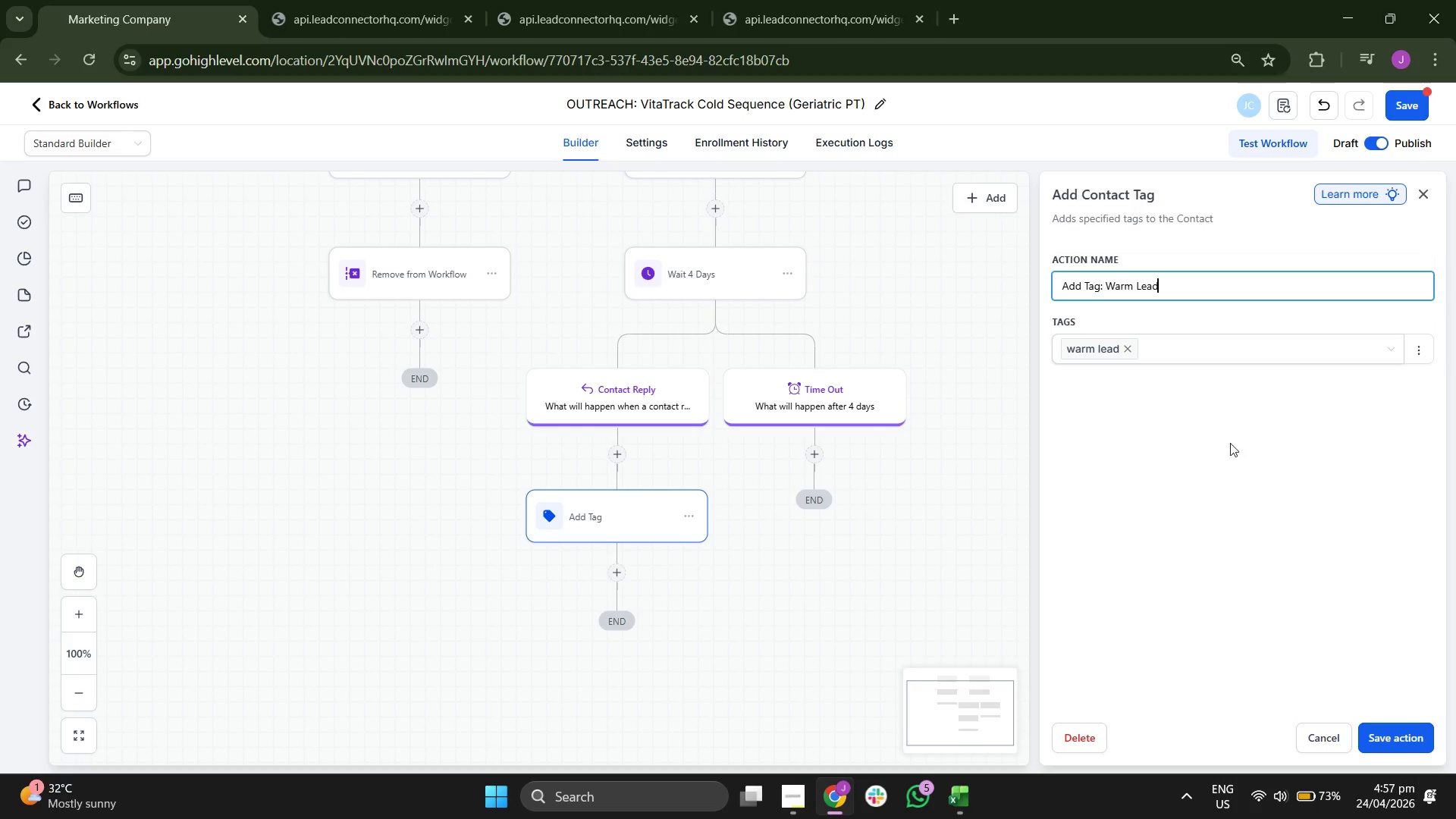 
left_click([1403, 743])
 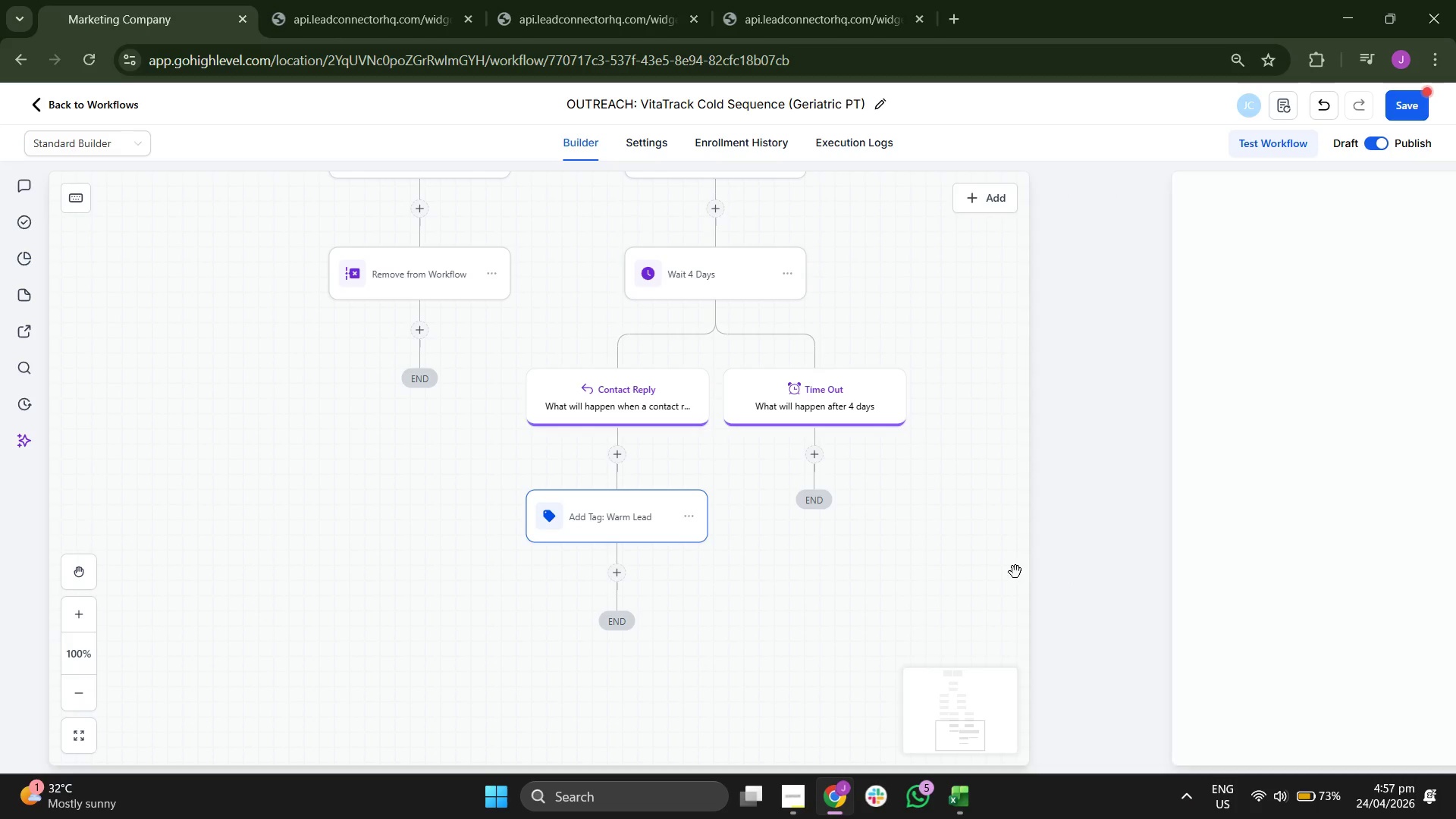 
left_click_drag(start_coordinate=[1015, 571], to_coordinate=[973, 483])
 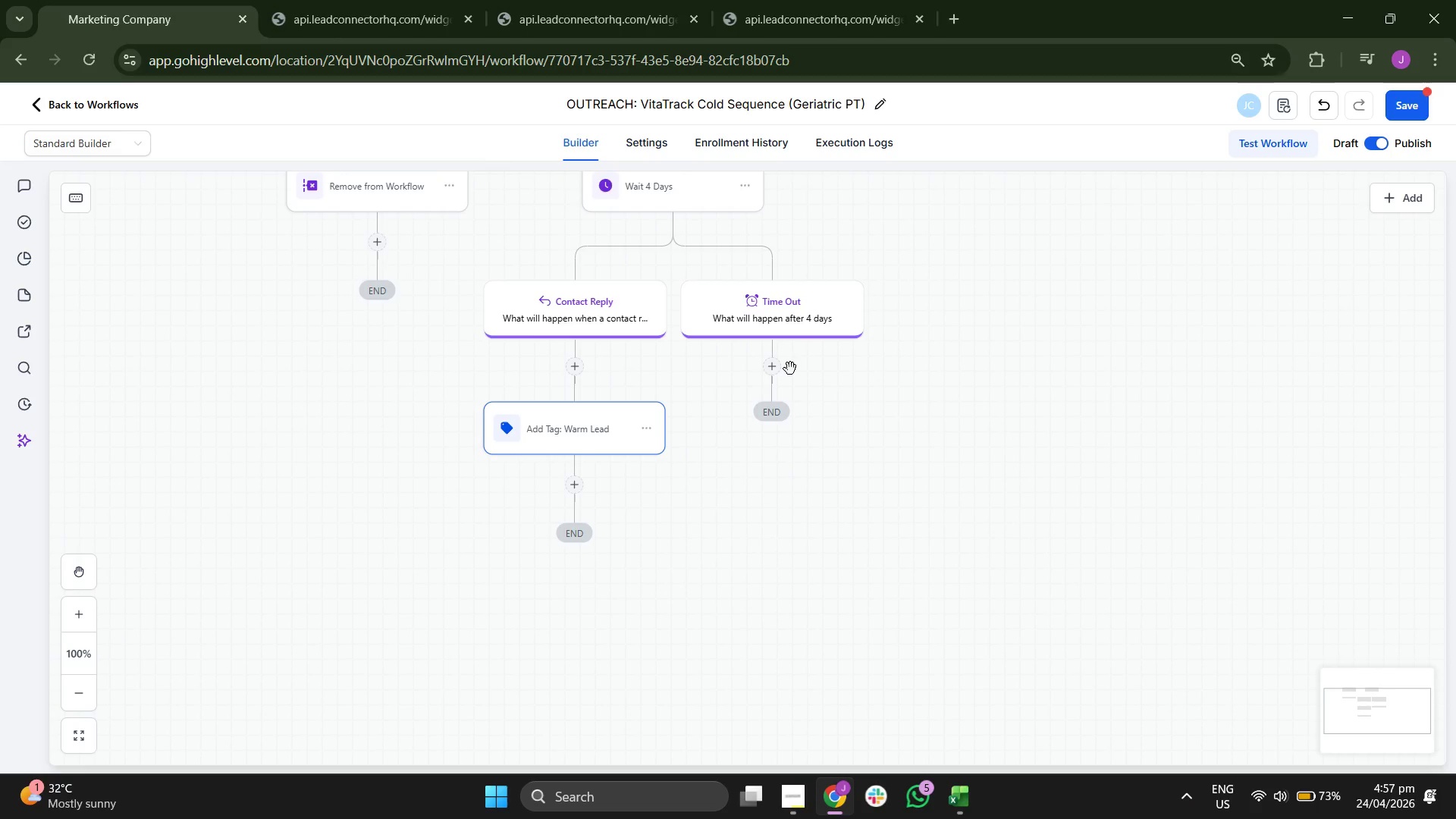 
left_click([776, 366])
 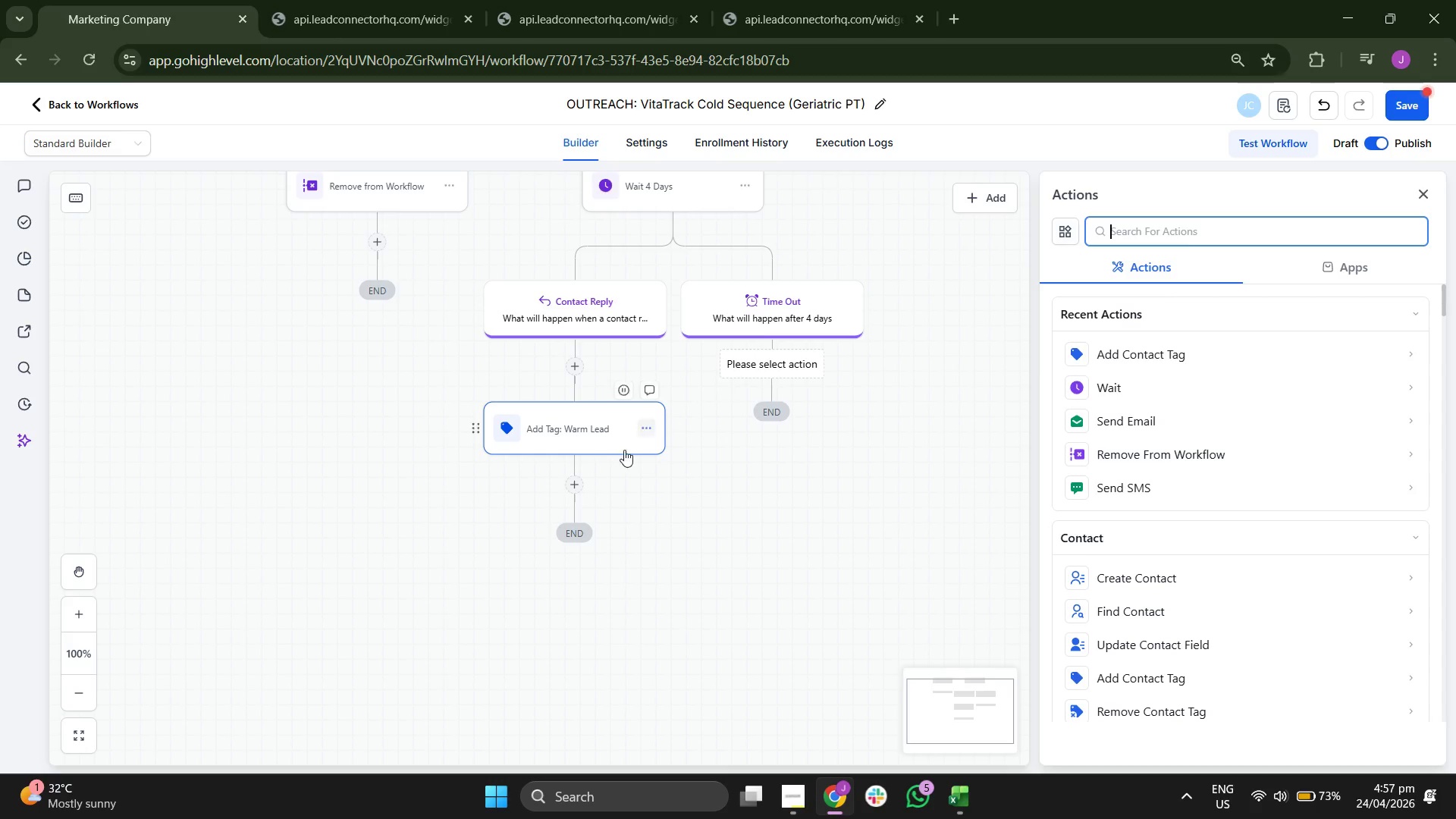 
left_click([572, 479])
 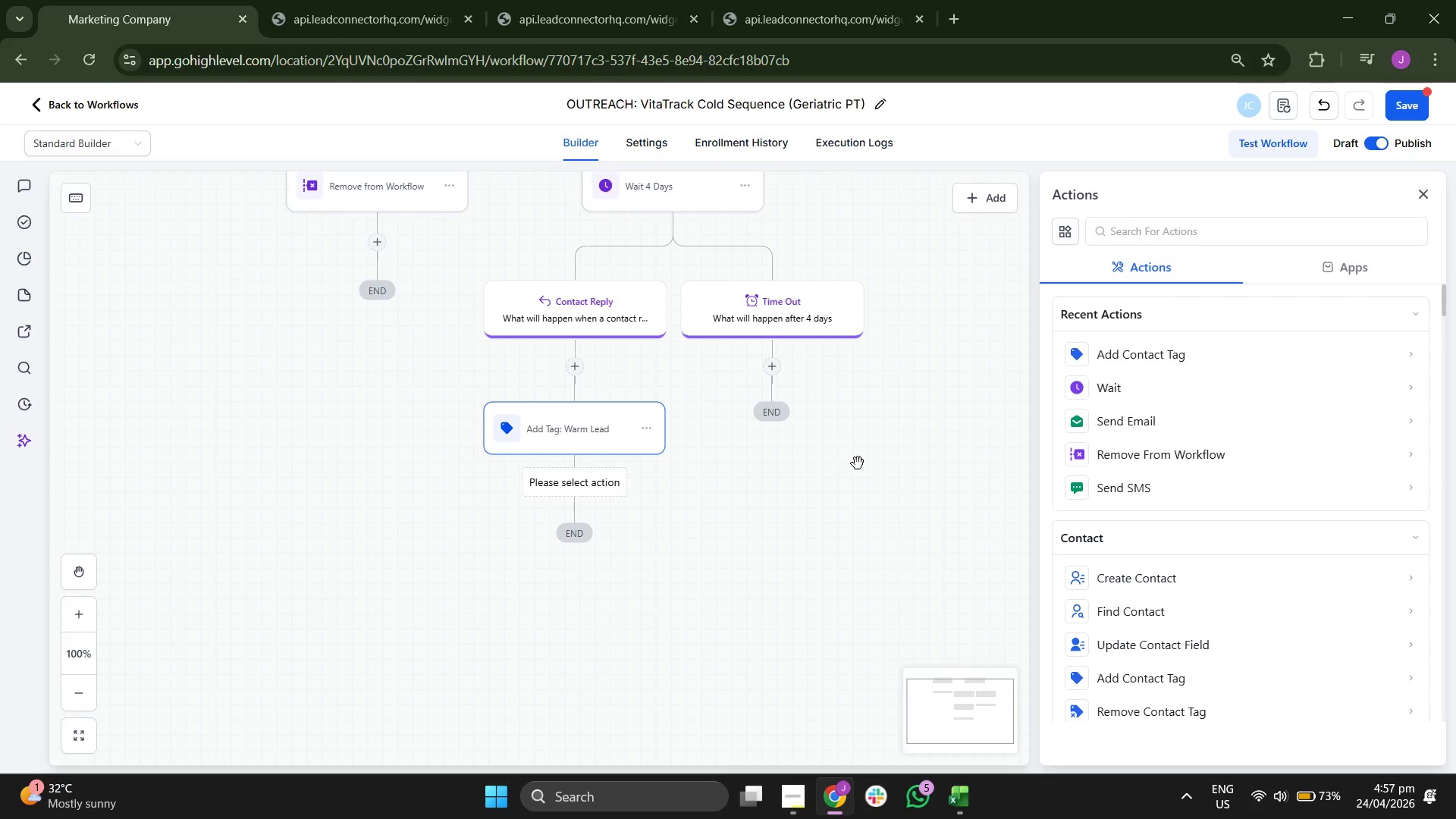 
scroll: coordinate [1216, 595], scroll_direction: down, amount: 2.0
 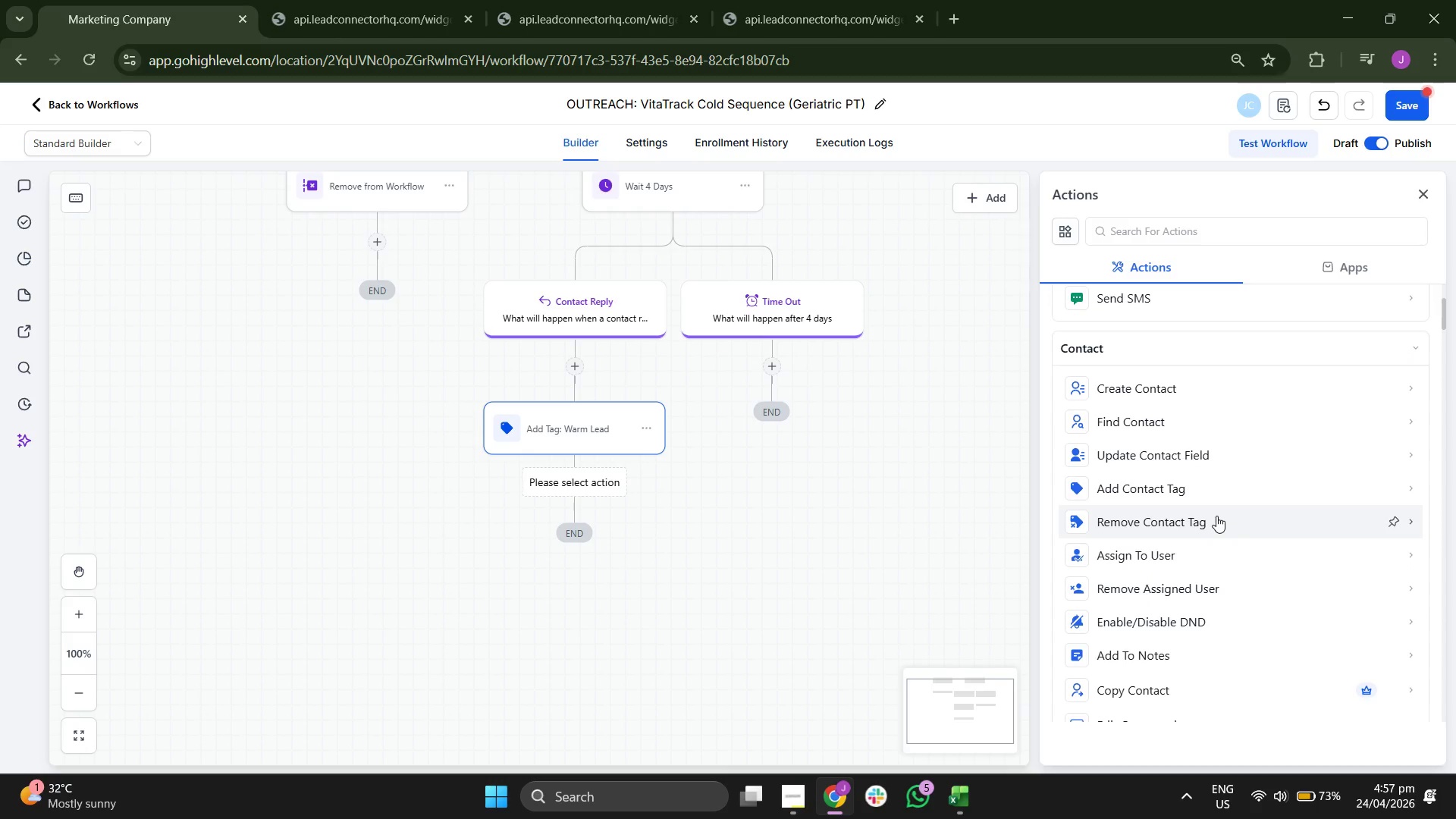 
scroll: coordinate [1216, 516], scroll_direction: up, amount: 2.0
 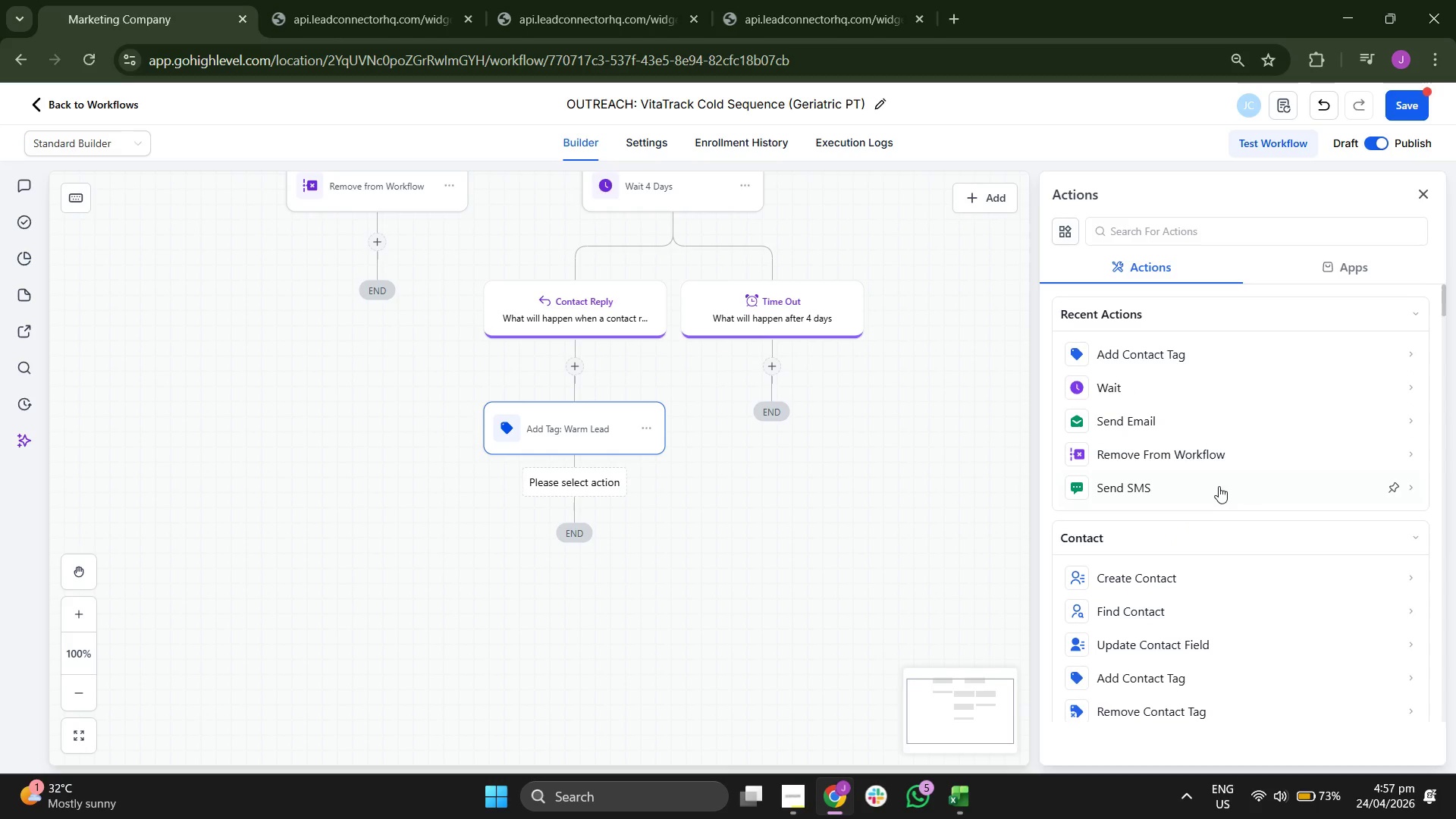 
left_click([1225, 475])
 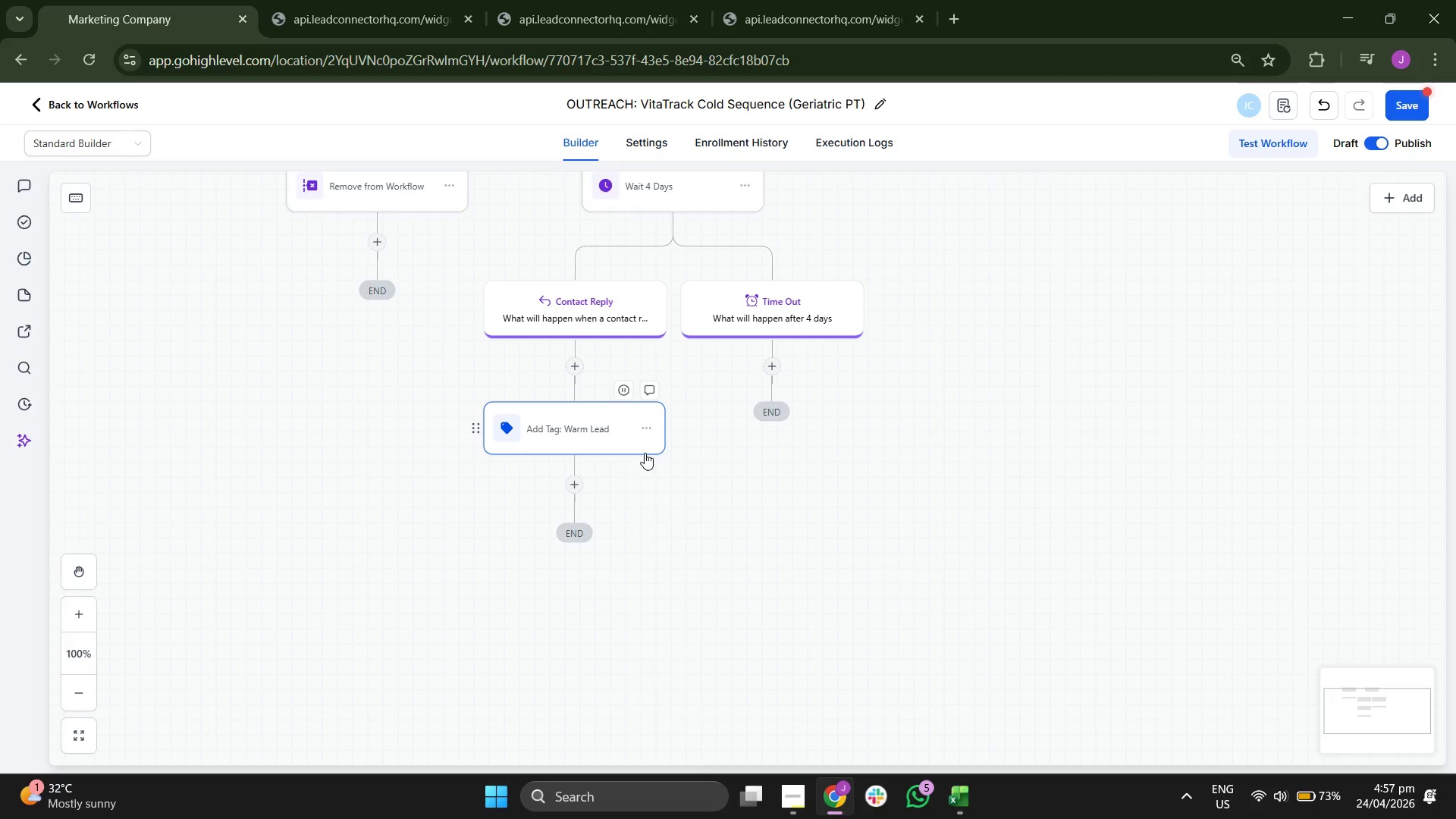 
wait(6.08)
 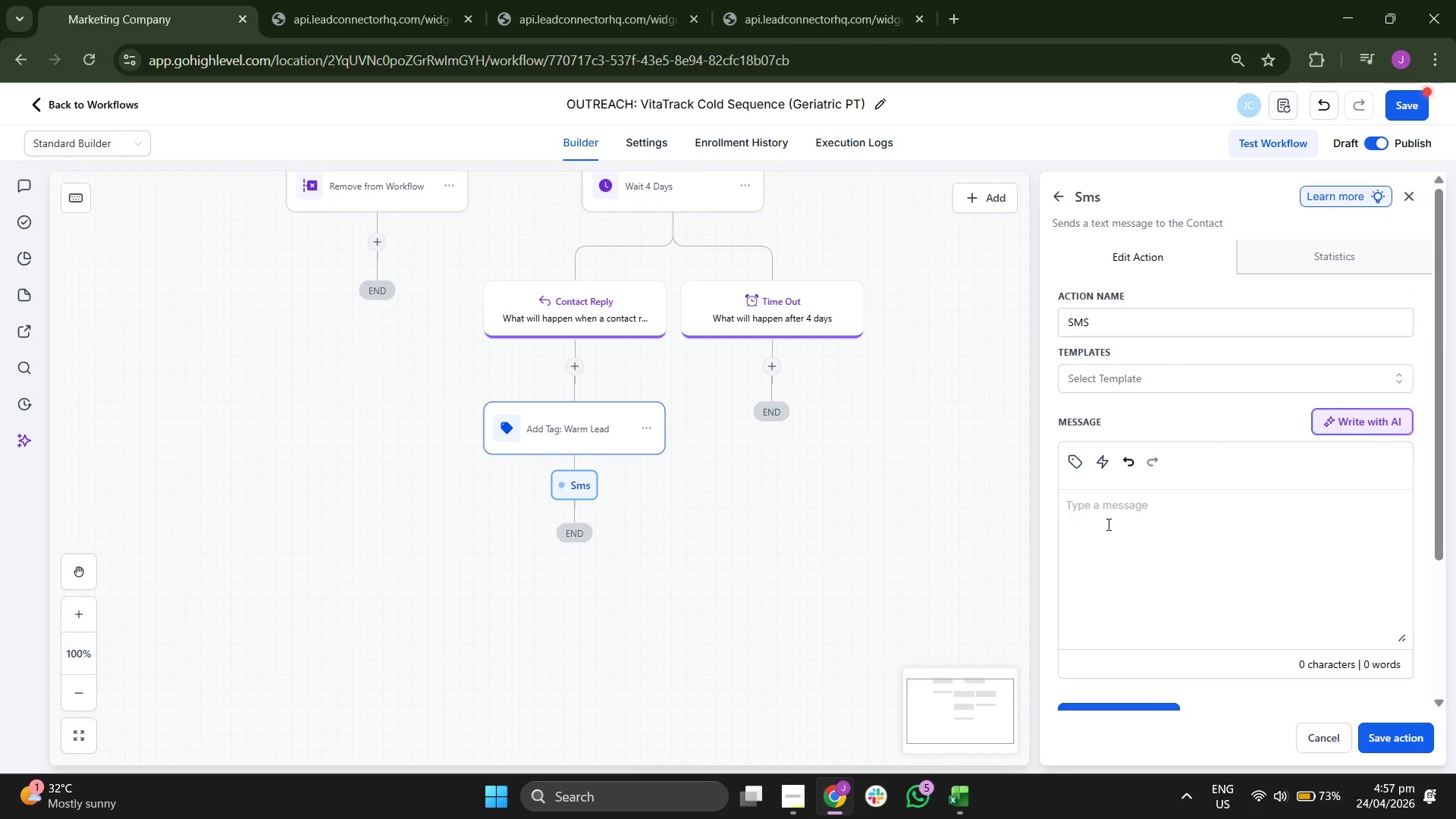 
double_click([572, 494])
 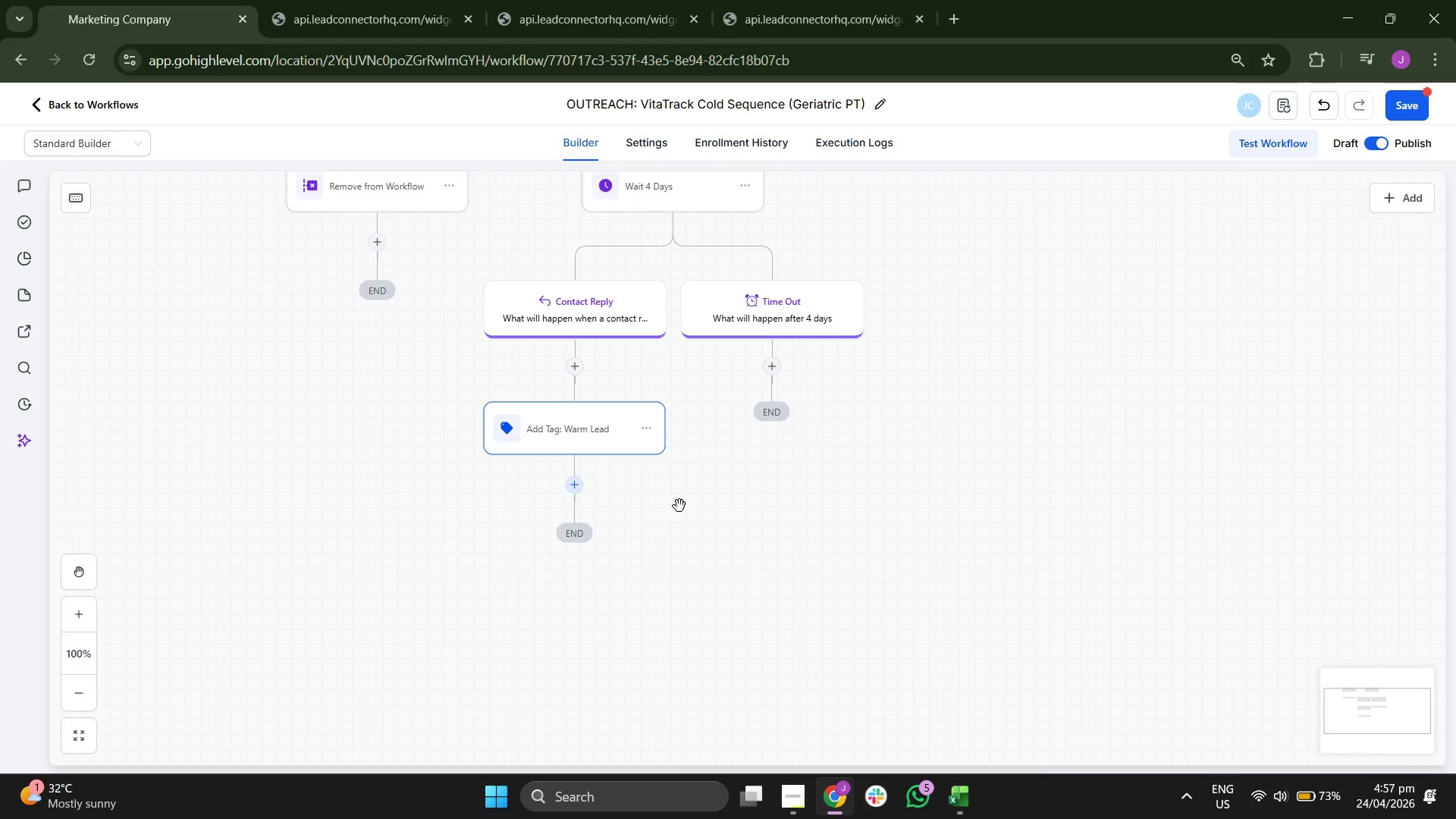 
left_click_drag(start_coordinate=[682, 506], to_coordinate=[621, 576])
 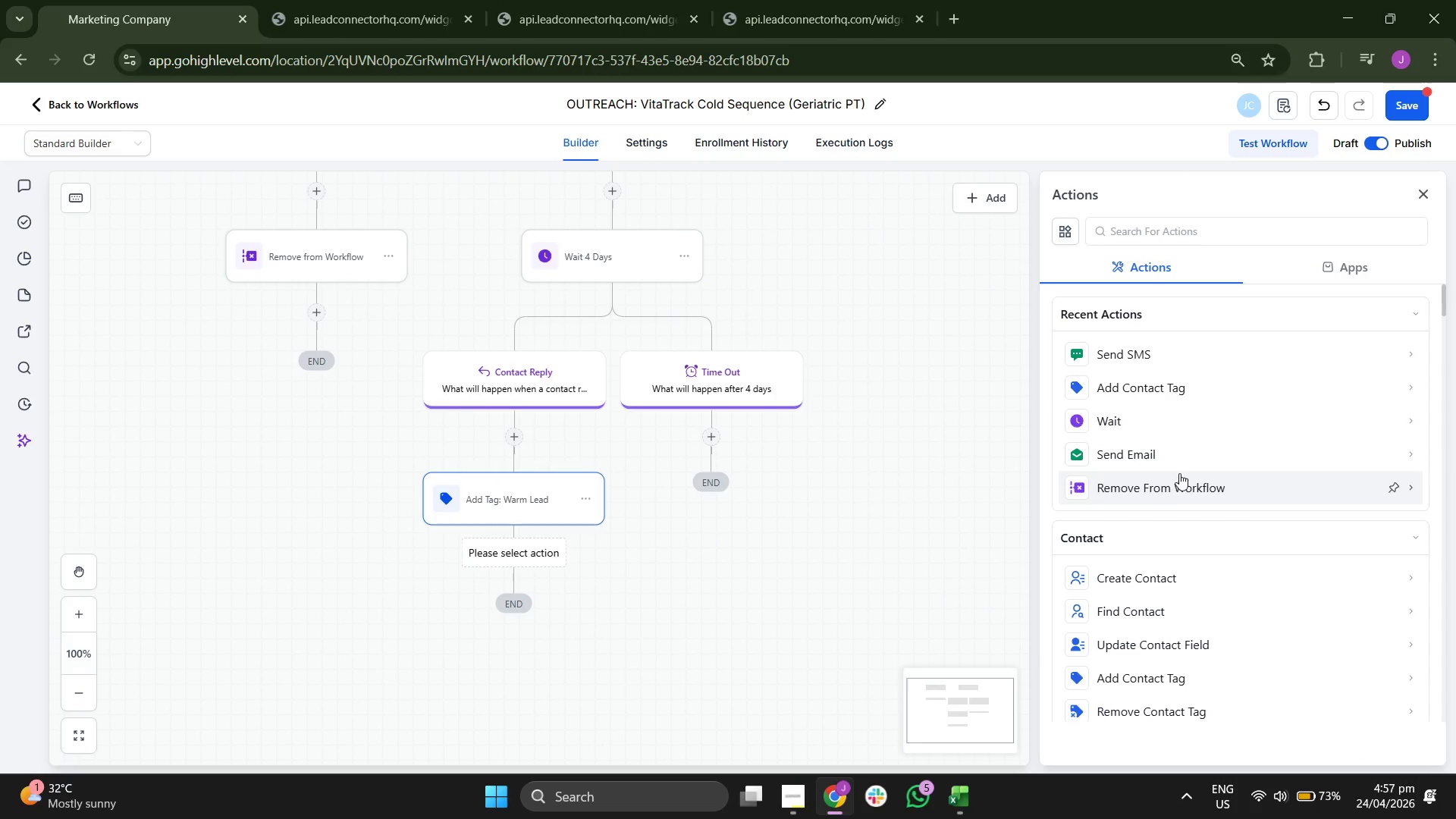 
left_click([1180, 456])
 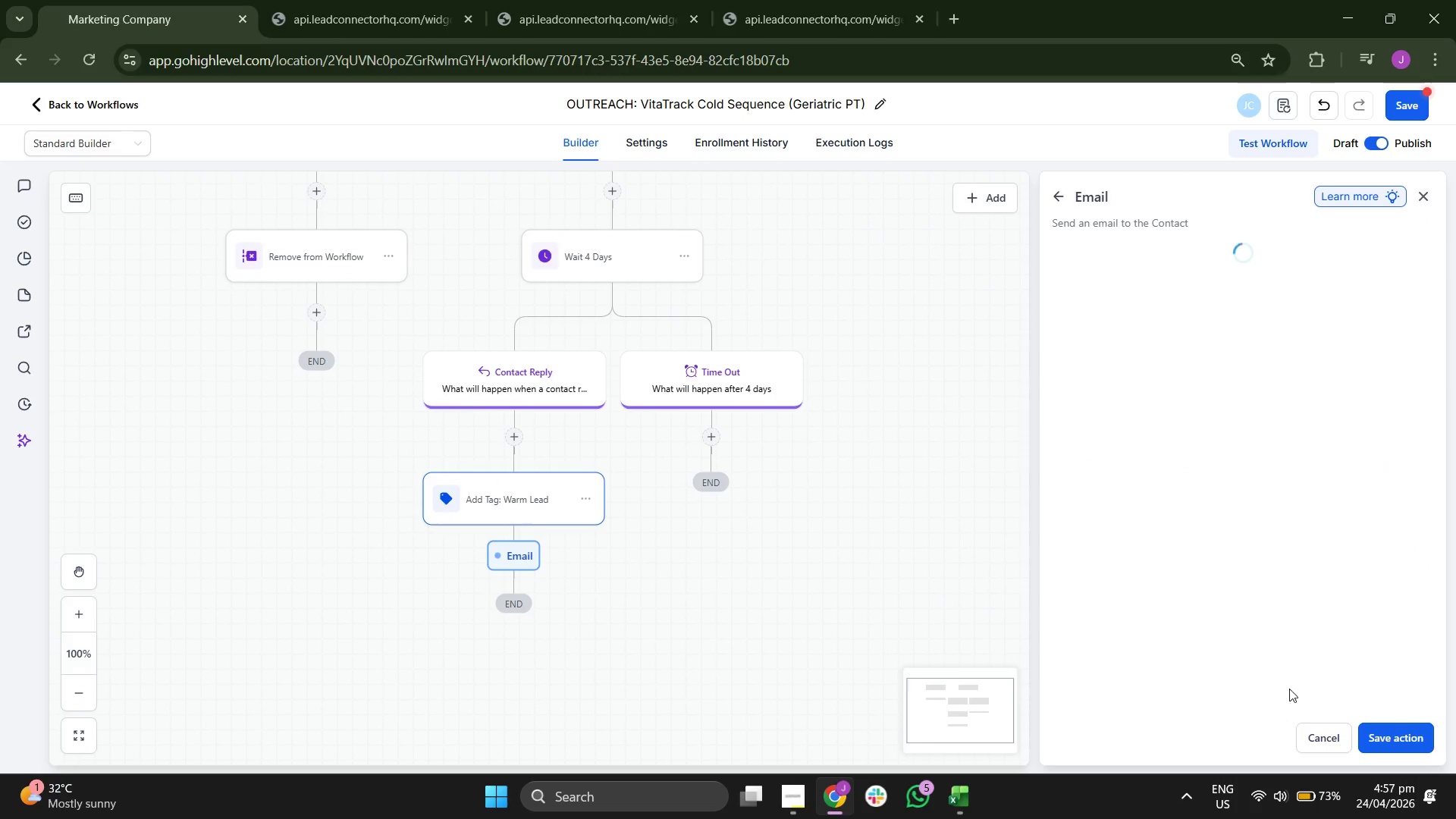 
left_click([1320, 738])
 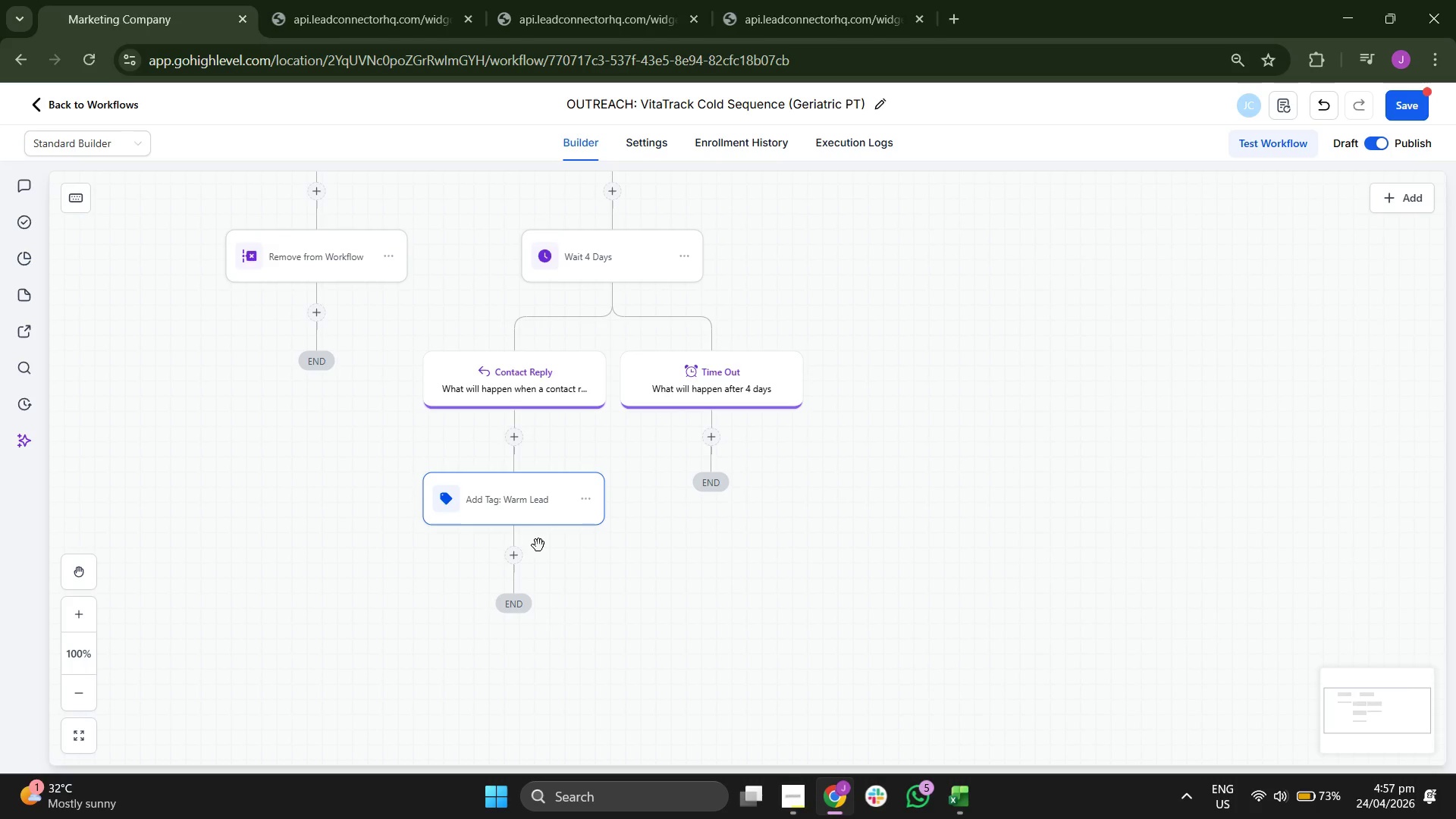 
left_click([520, 557])
 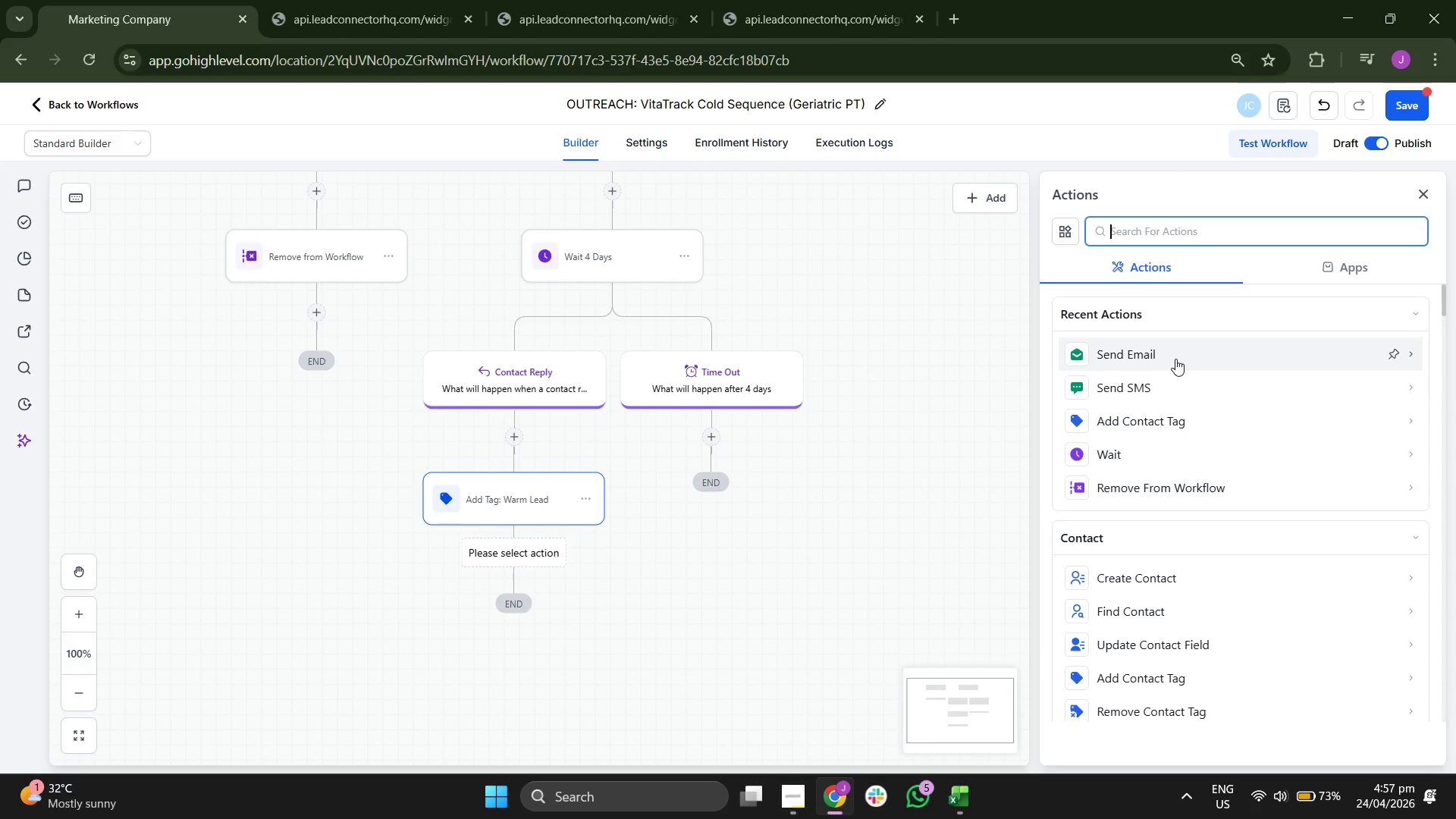 
left_click([1173, 382])
 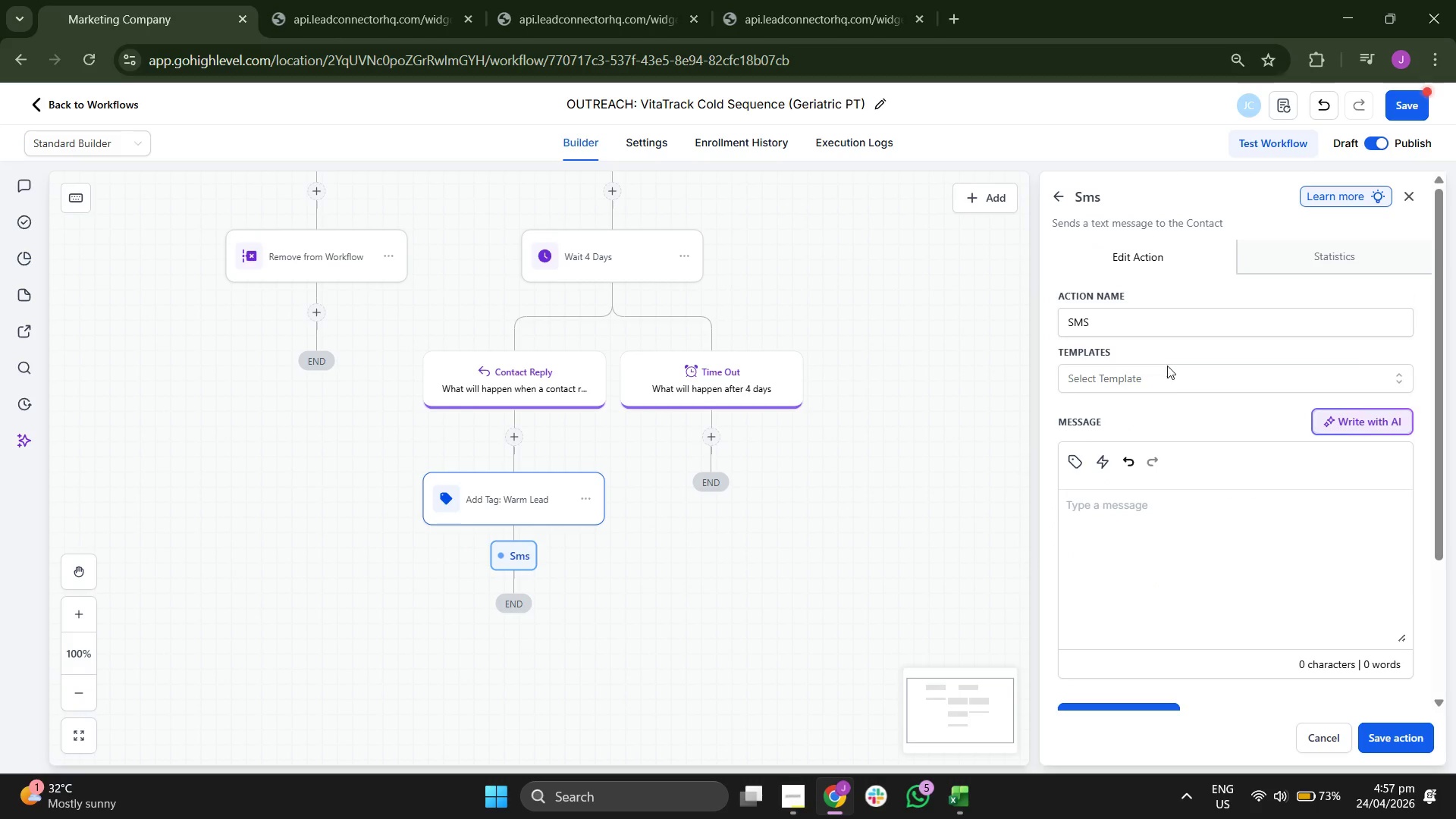 
left_click([1170, 382])
 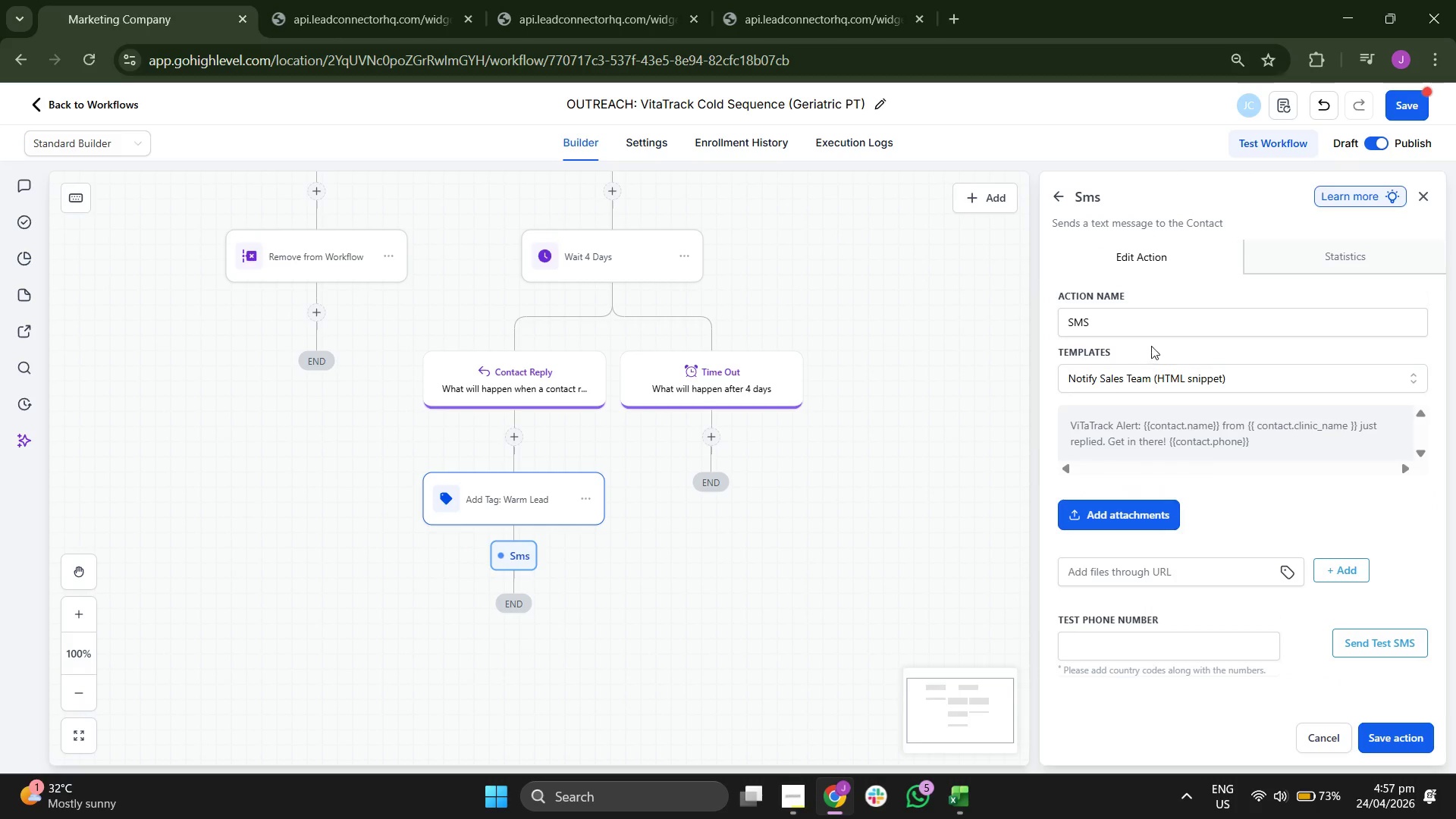 
left_click([1181, 321])
 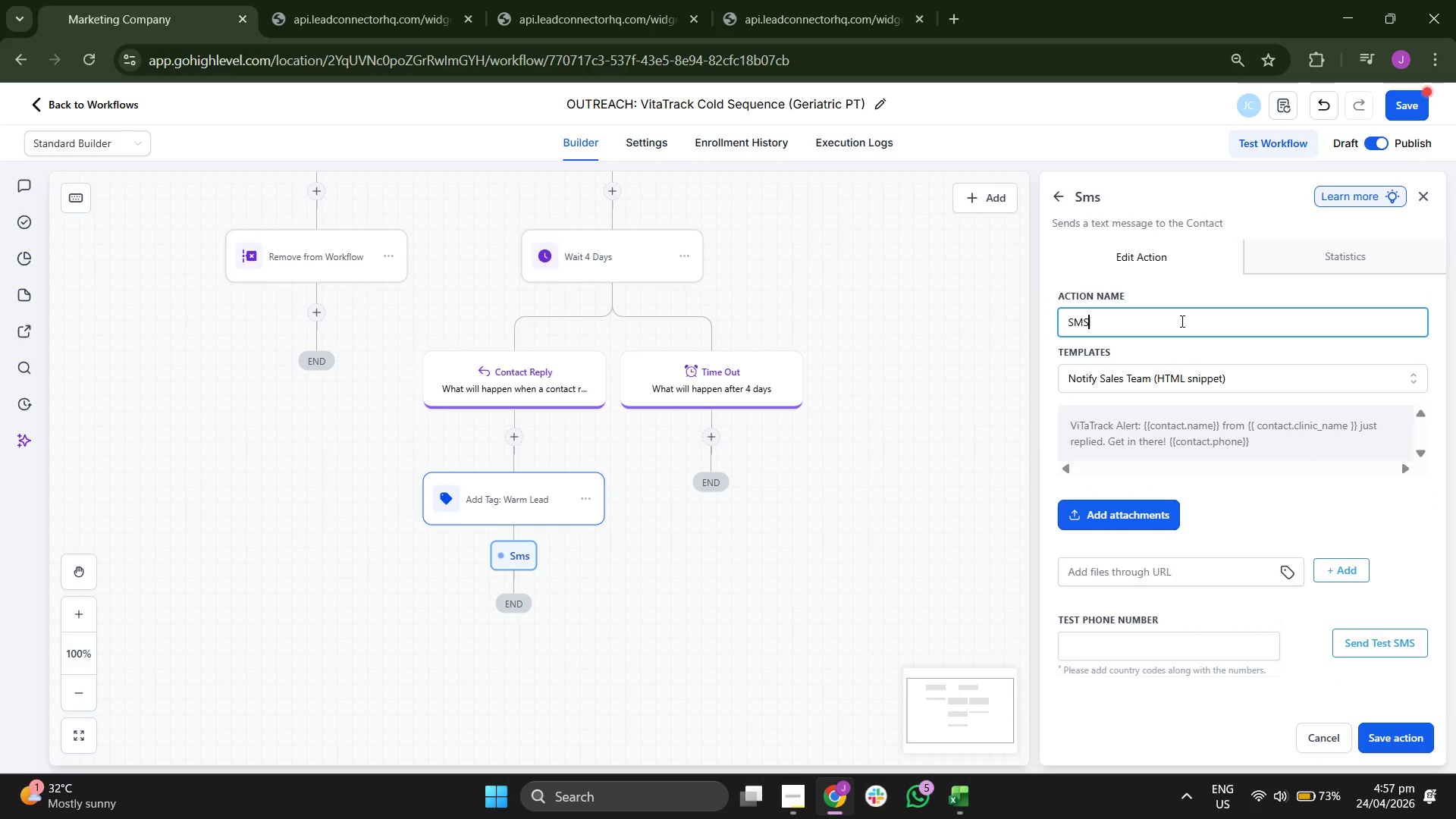 
type(: Notify Sales RT)
key(Backspace)
key(Backspace)
type(tEAM)
key(Backspace)
key(Backspace)
key(Backspace)
 